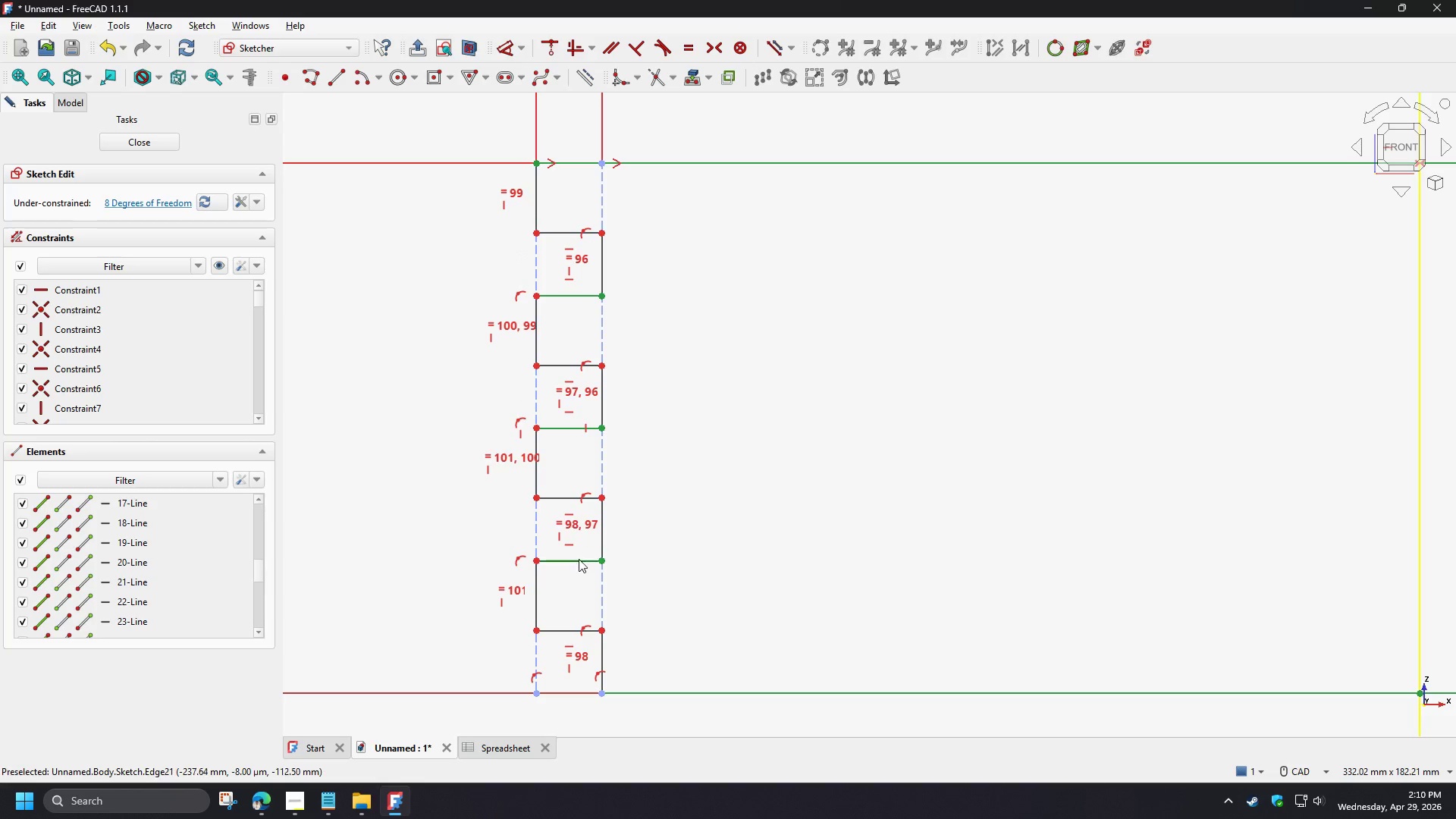 
left_click_drag(start_coordinate=[575, 561], to_coordinate=[575, 545])
 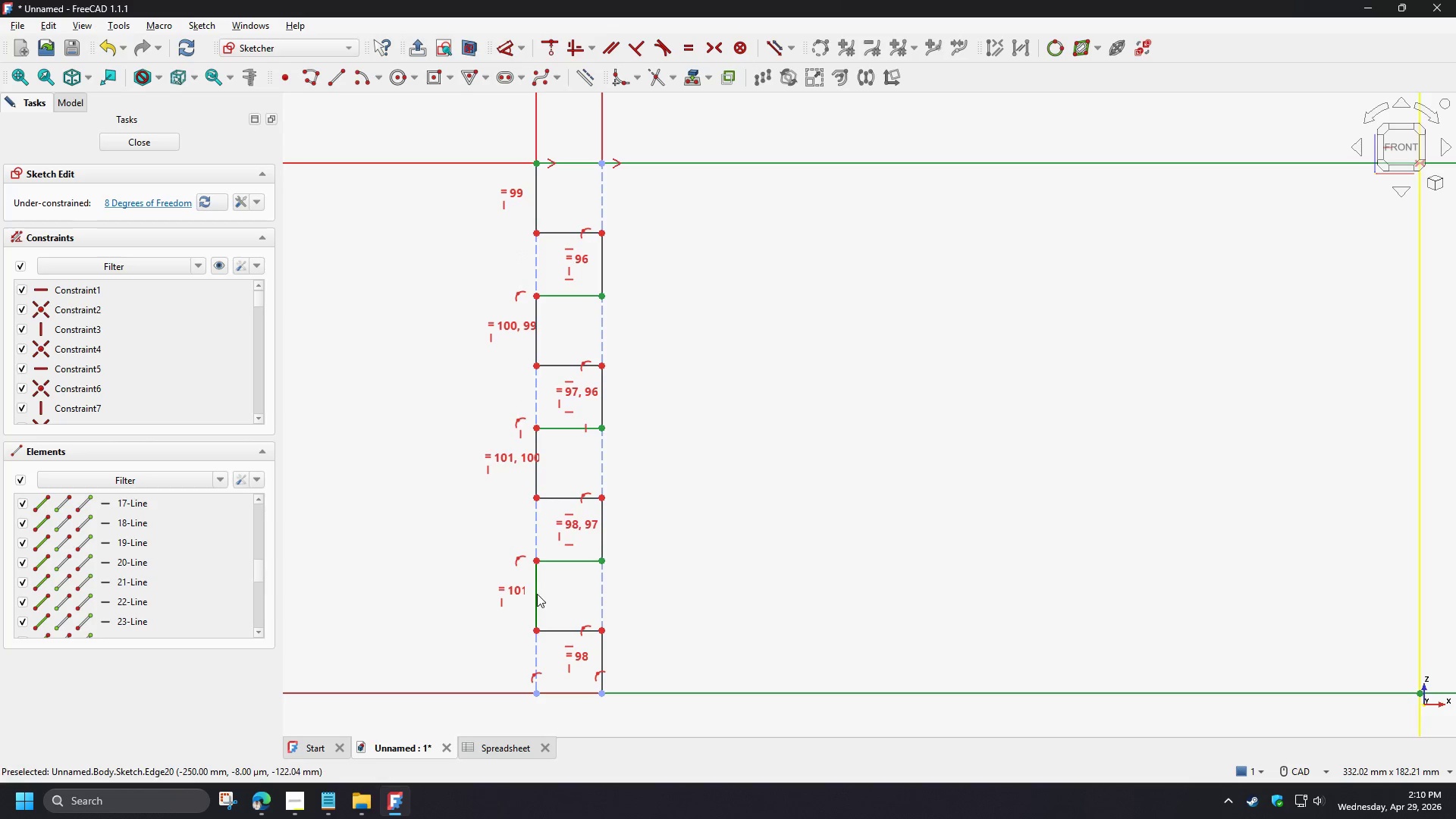 
left_click_drag(start_coordinate=[537, 594], to_coordinate=[526, 595])
 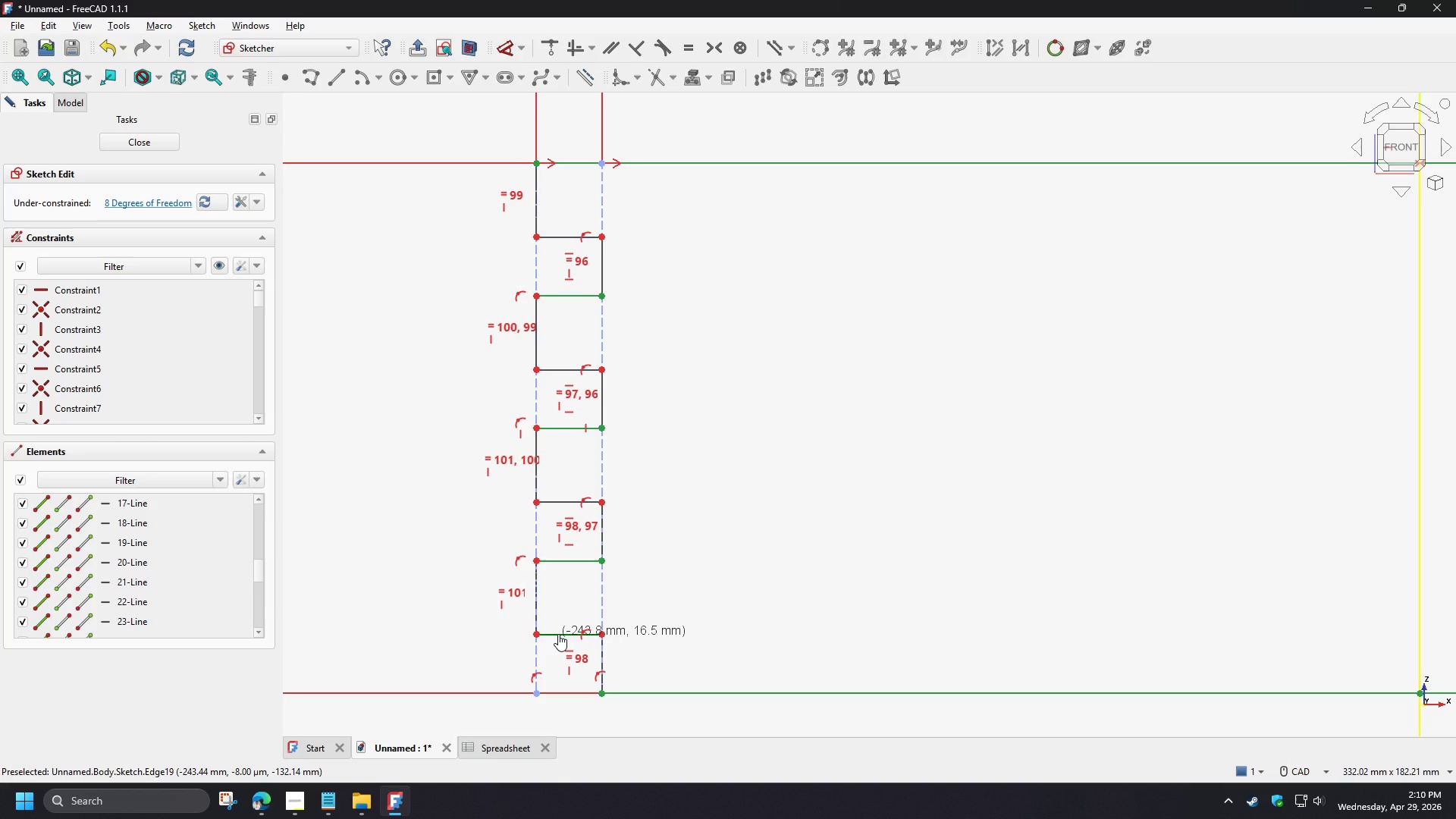 
wait(6.59)
 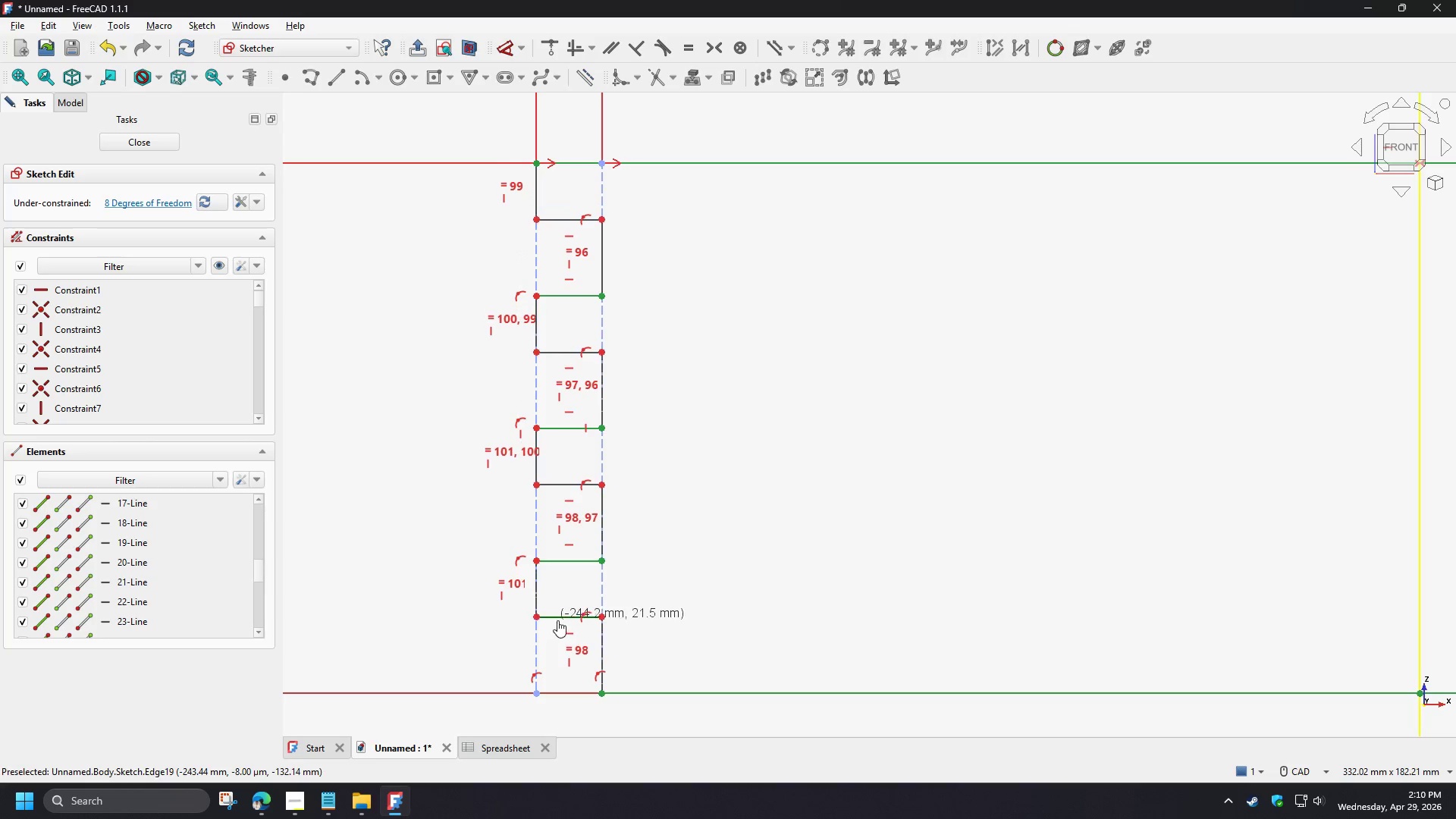 
left_click([664, 597])
 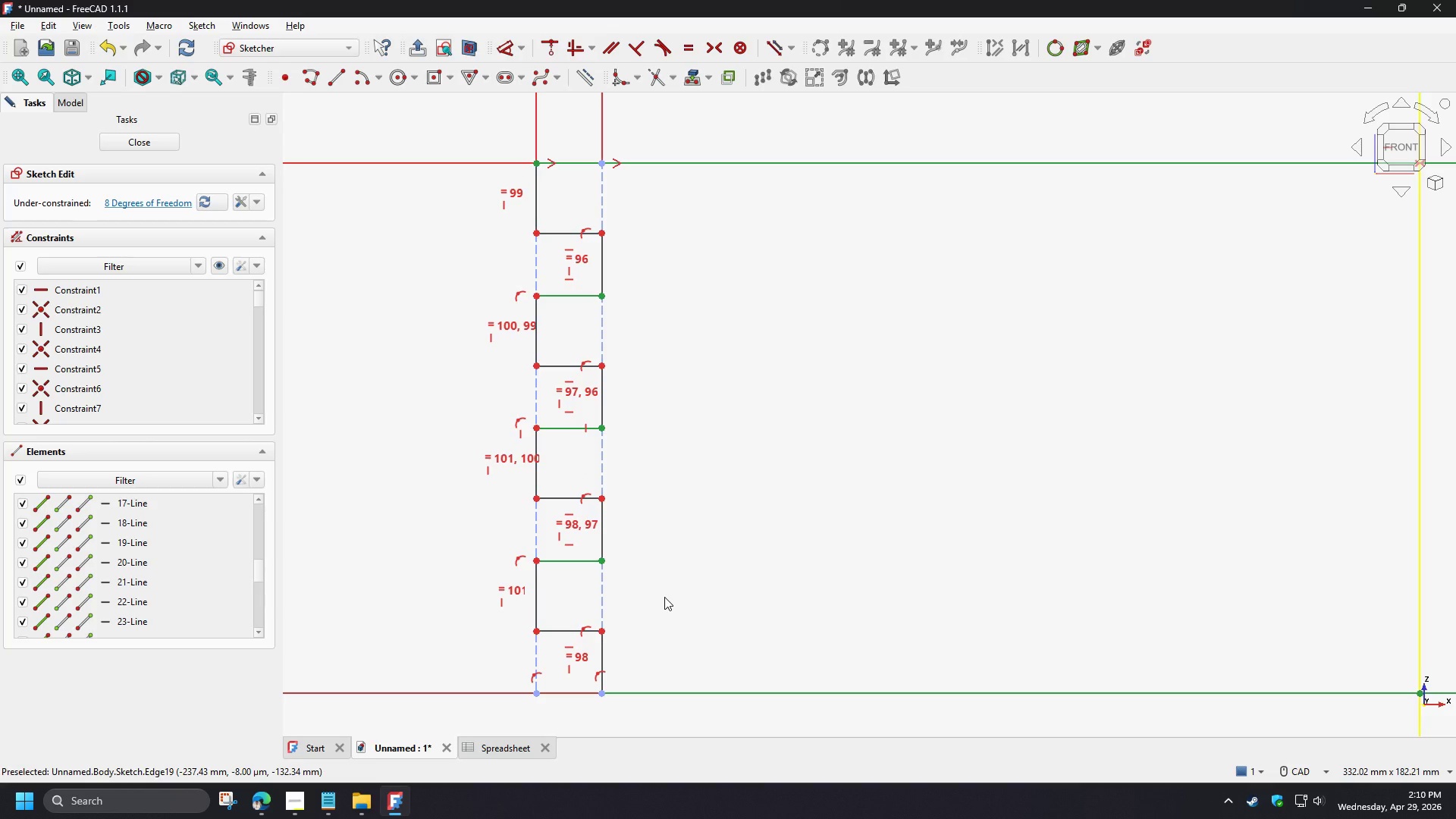 
wait(5.91)
 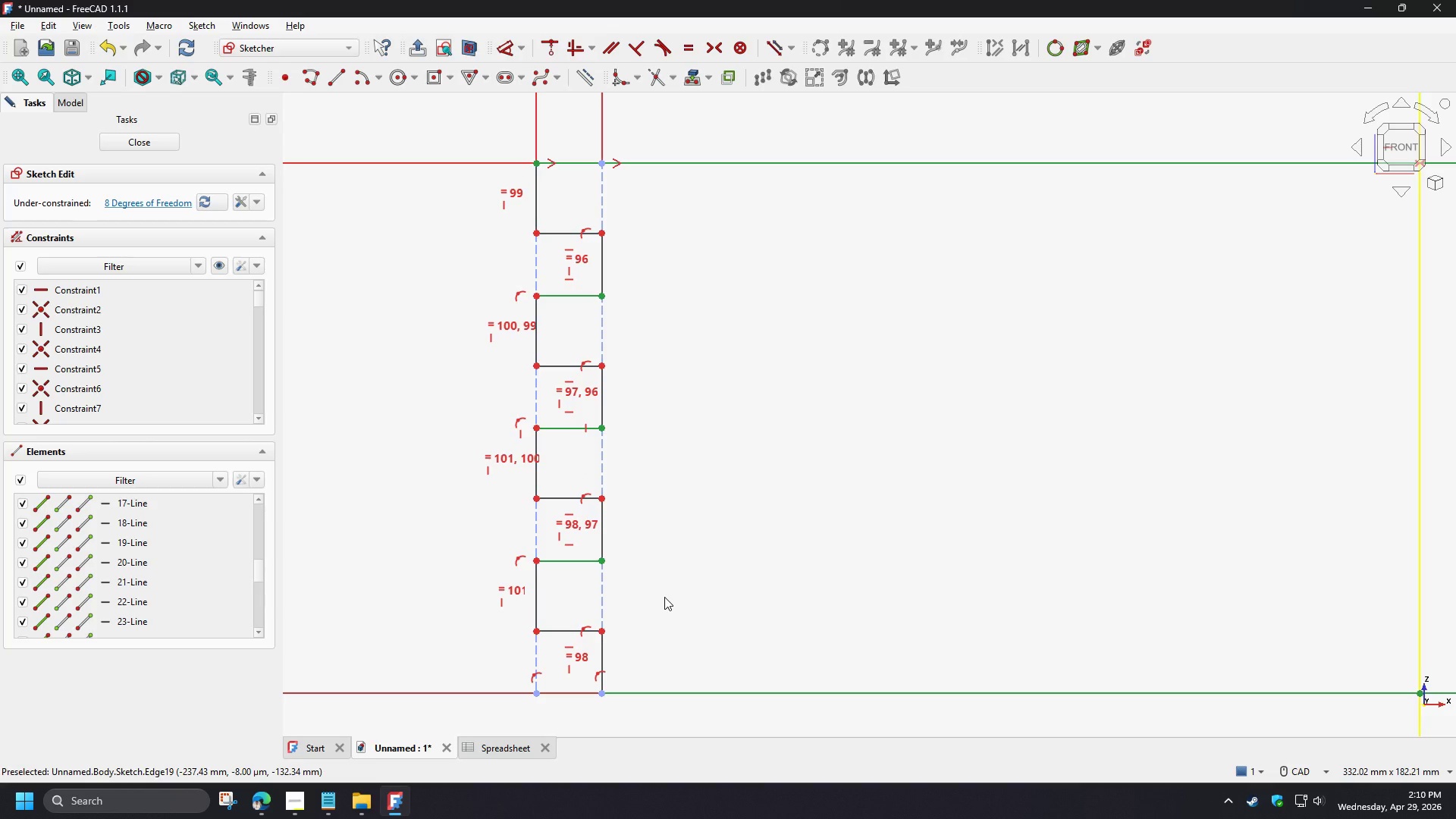 
left_click_drag(start_coordinate=[603, 499], to_coordinate=[604, 494])
 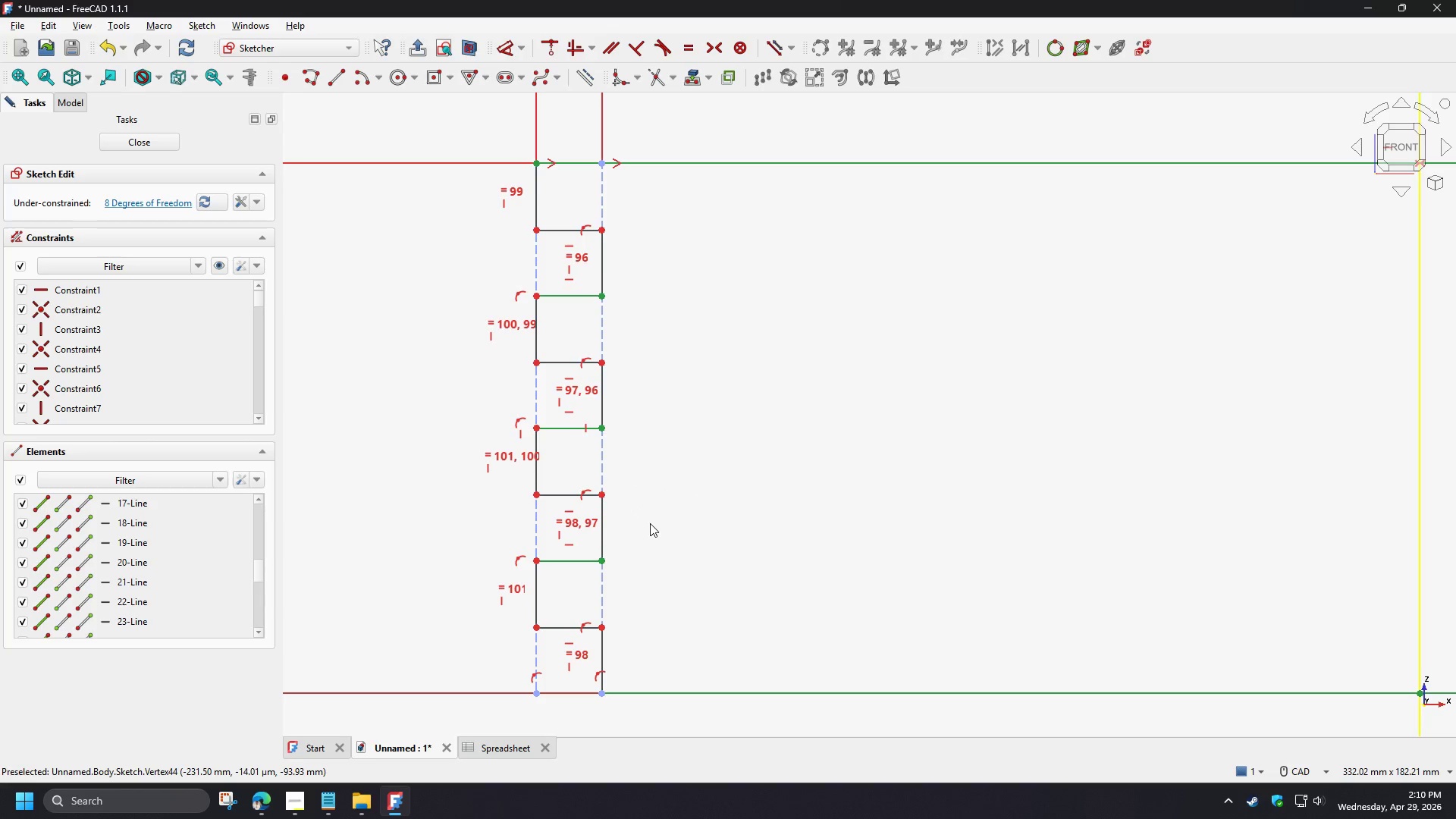 
left_click([650, 523])
 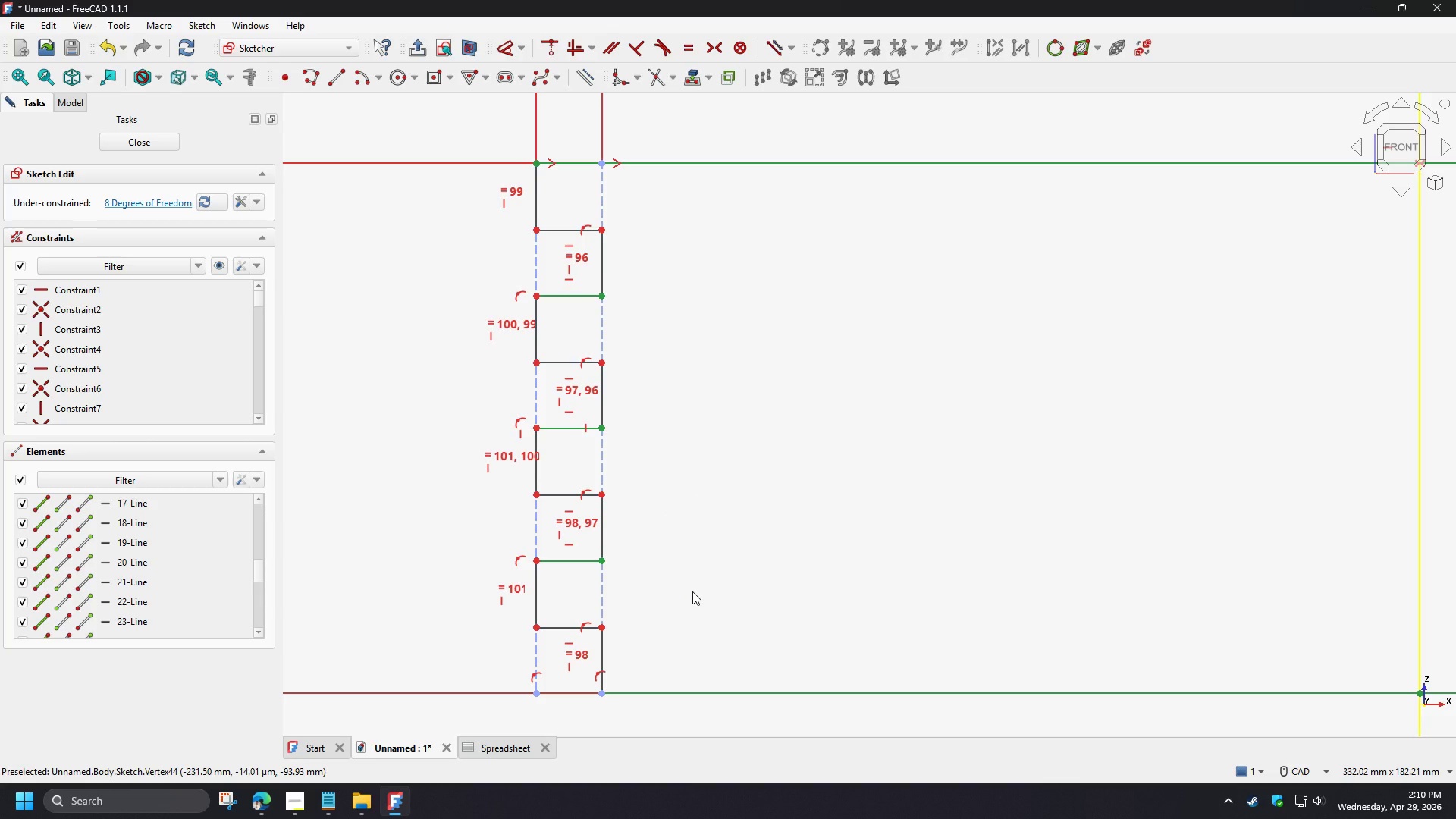 
wait(6.8)
 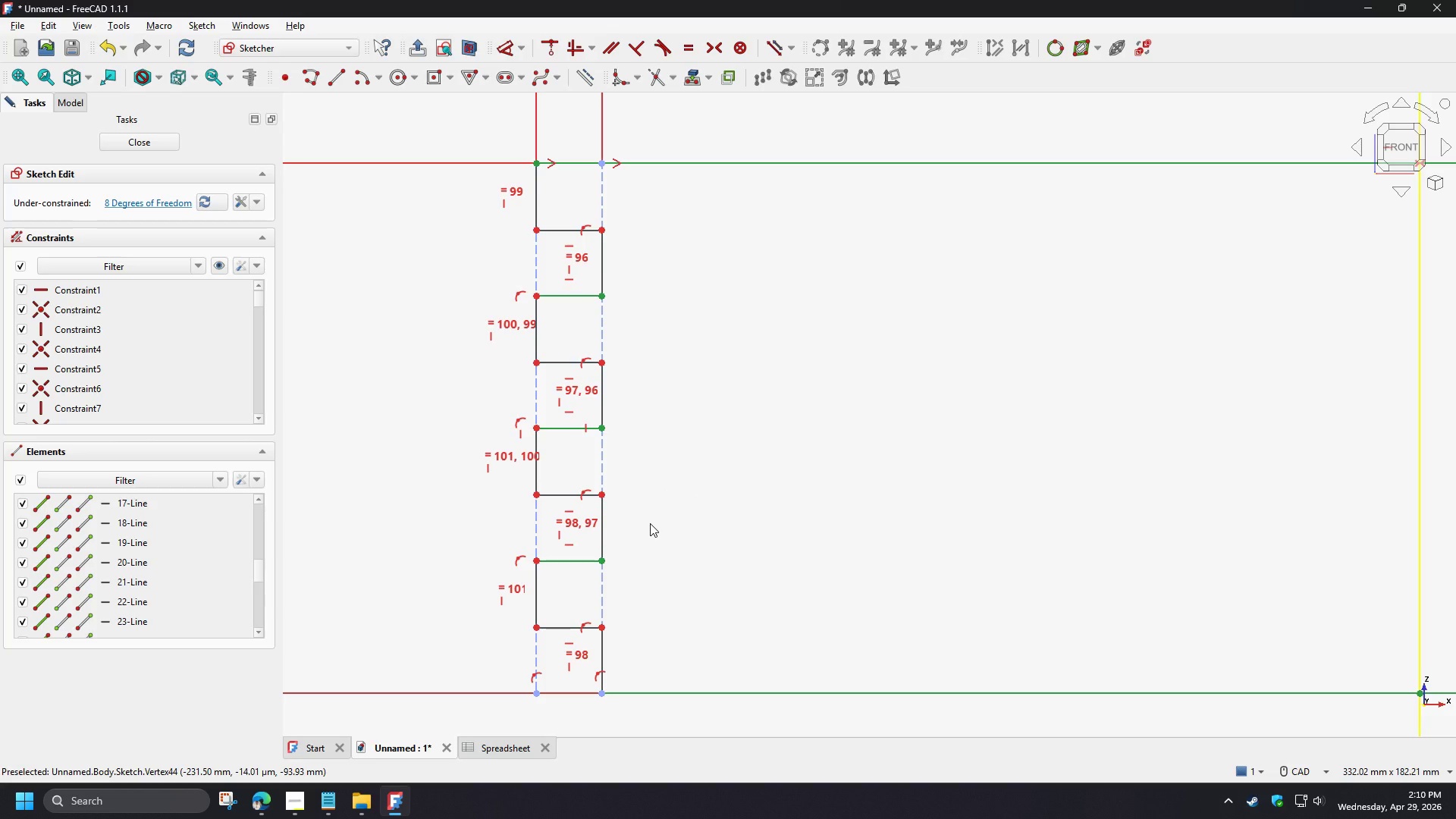 
key(D)
 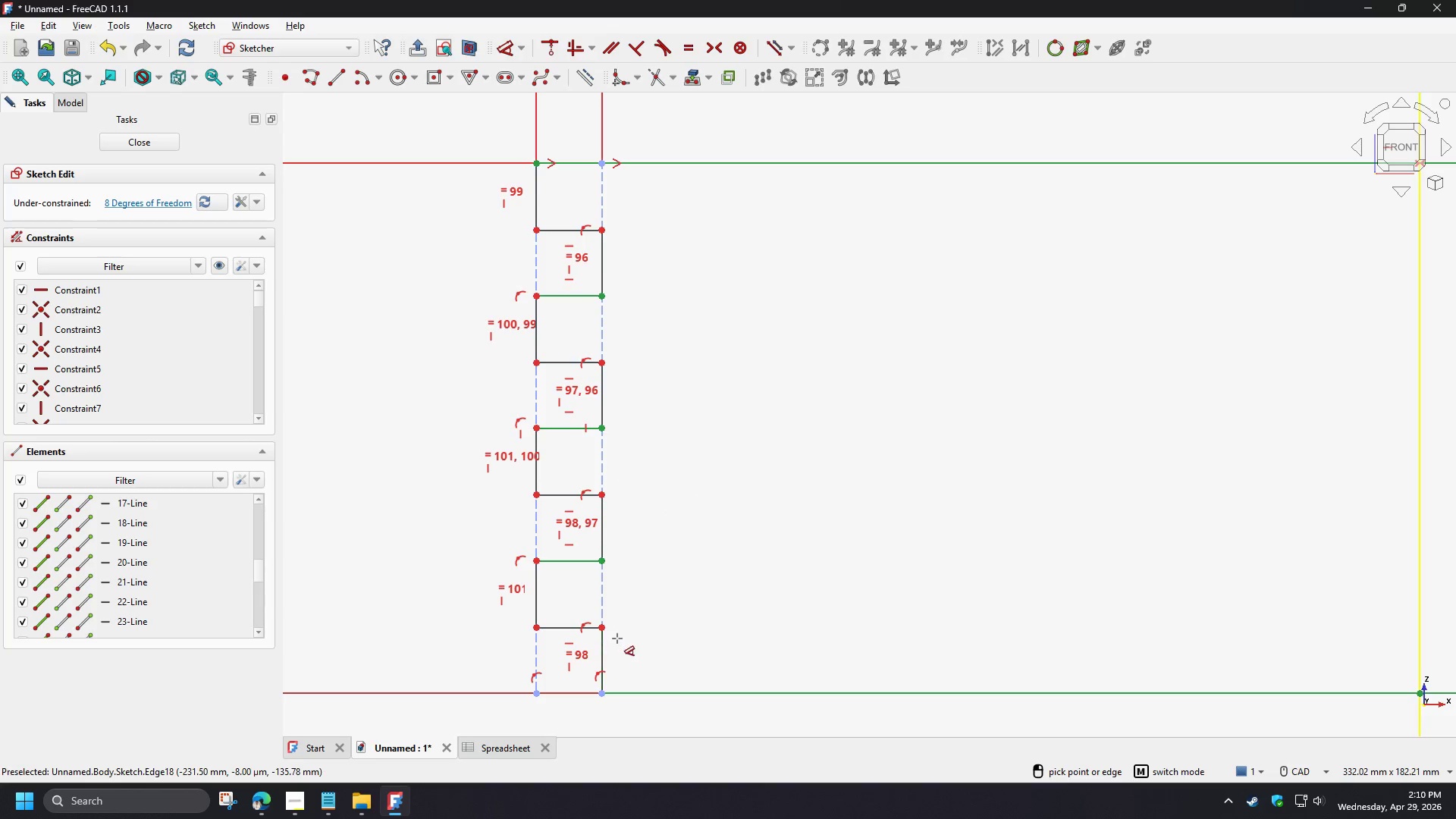 
right_click([617, 639])
 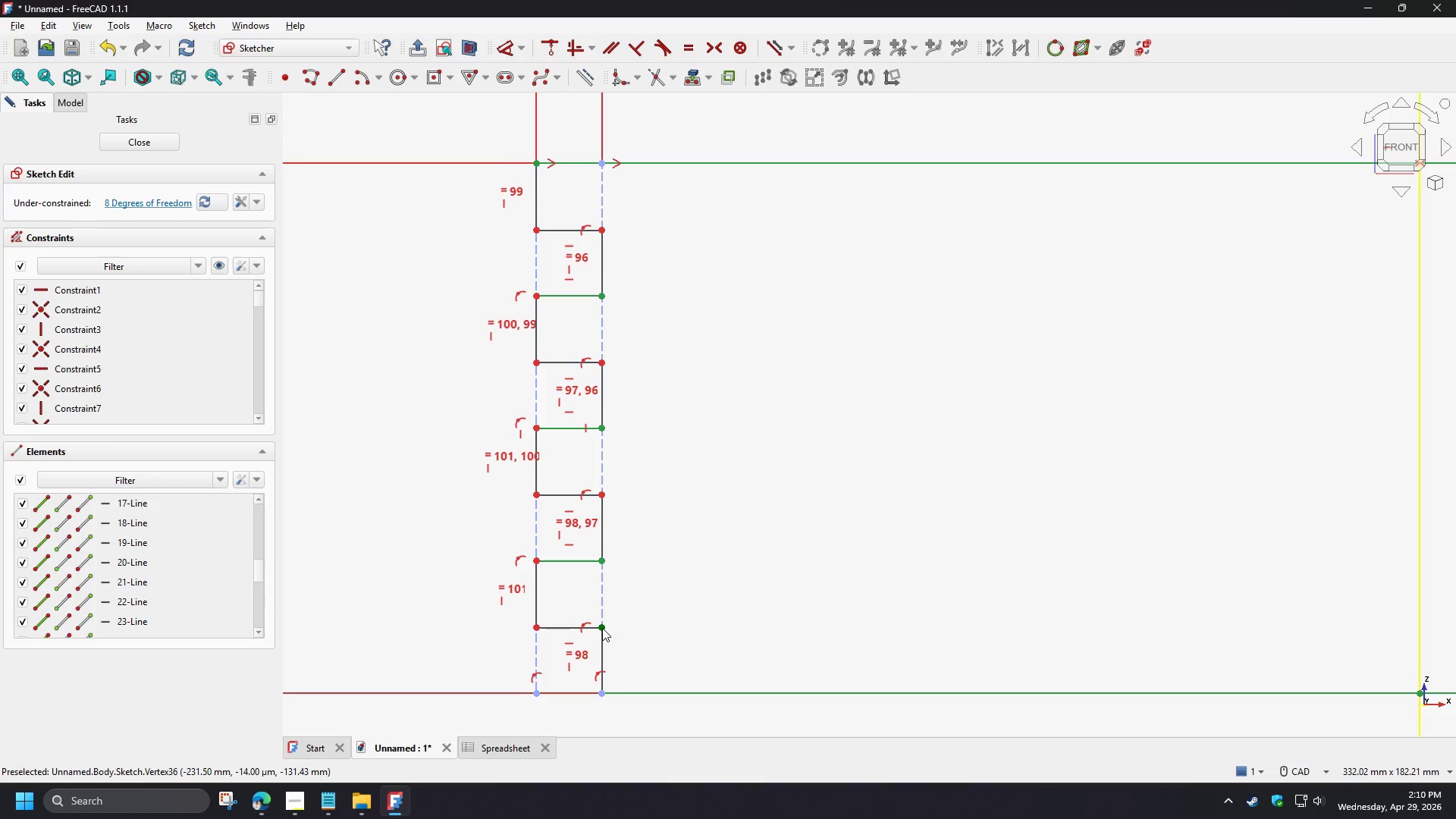 
left_click([602, 628])
 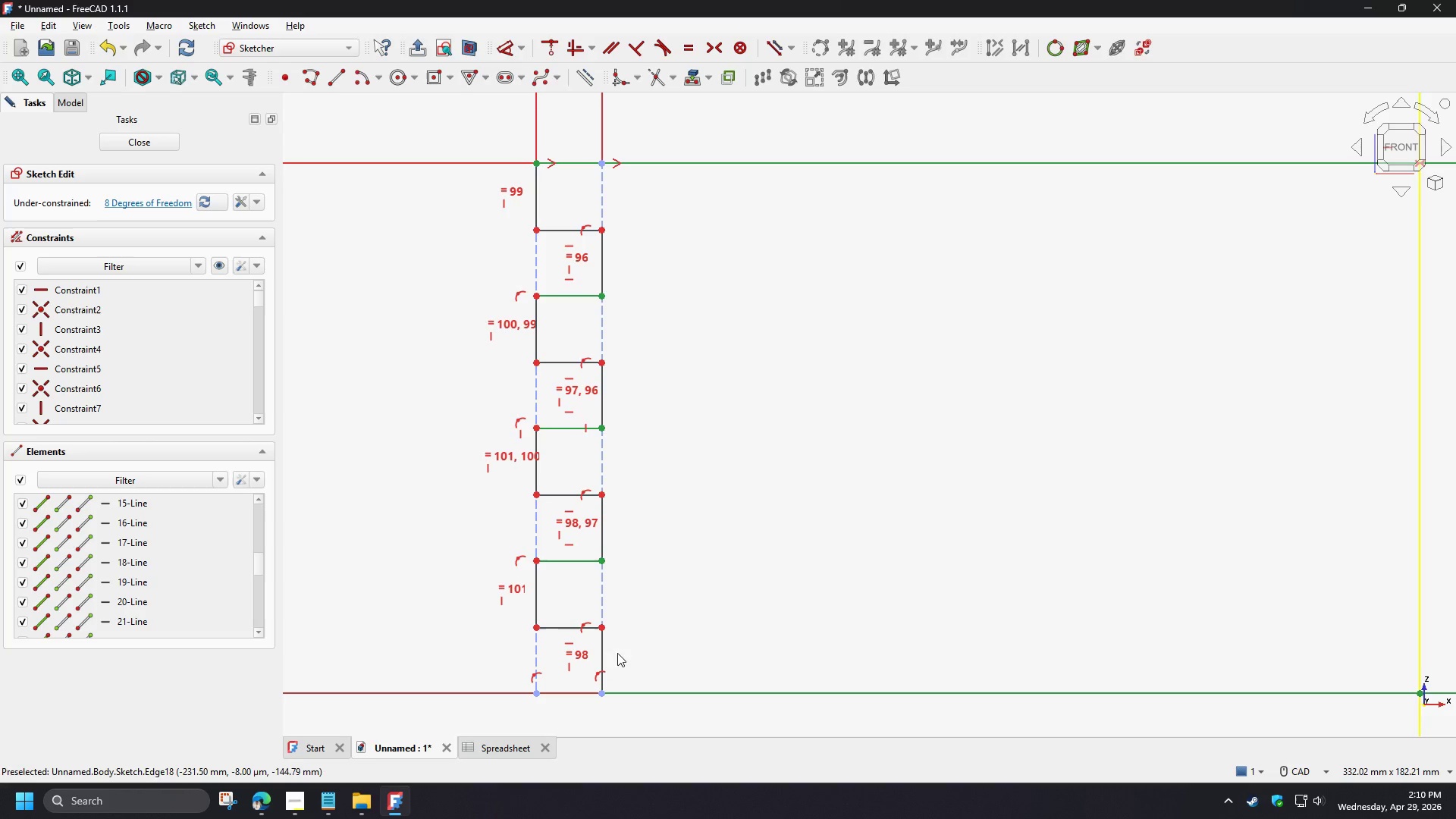 
left_click([602, 651])
 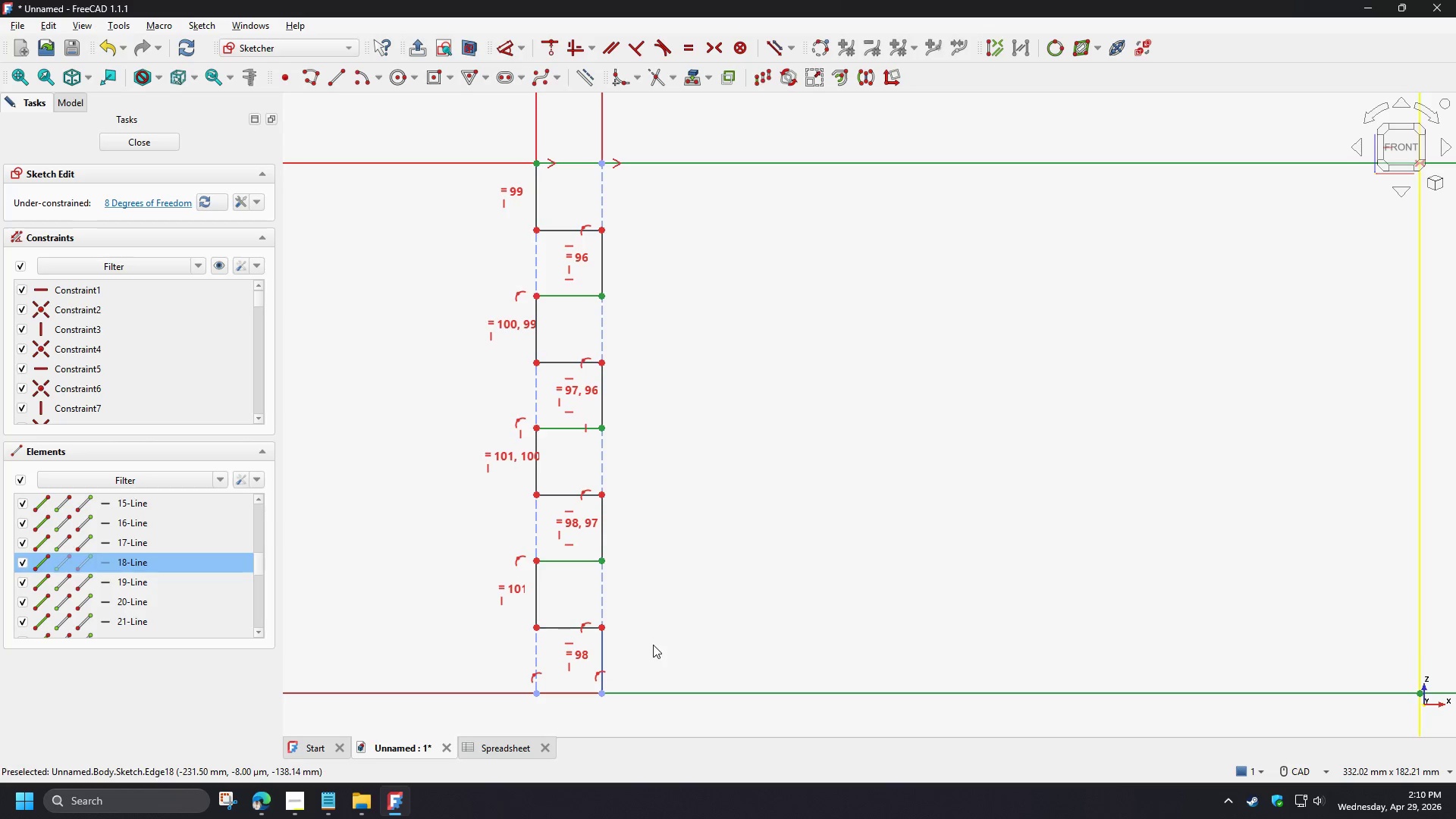 
key(D)
 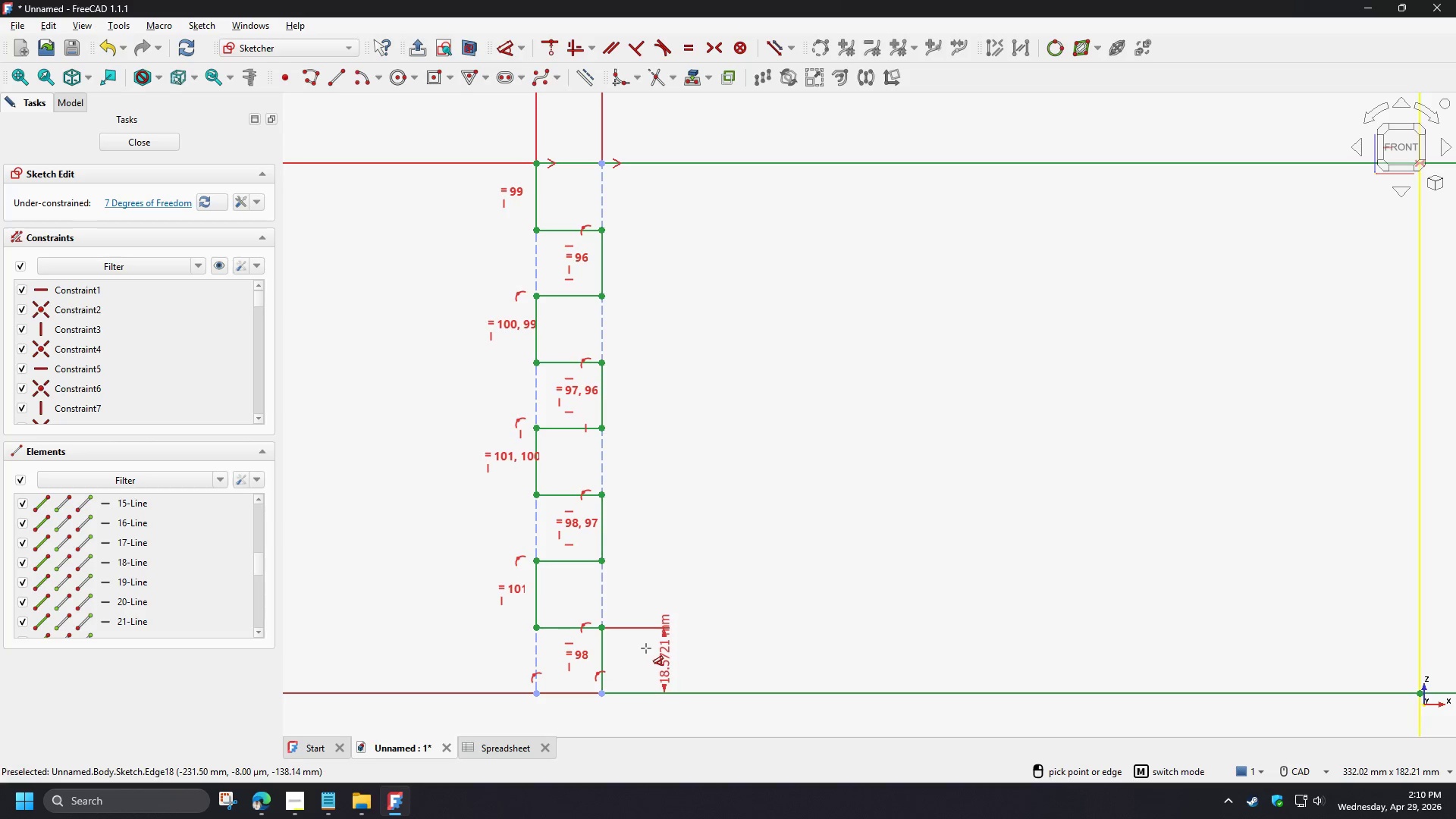 
left_click([646, 648])
 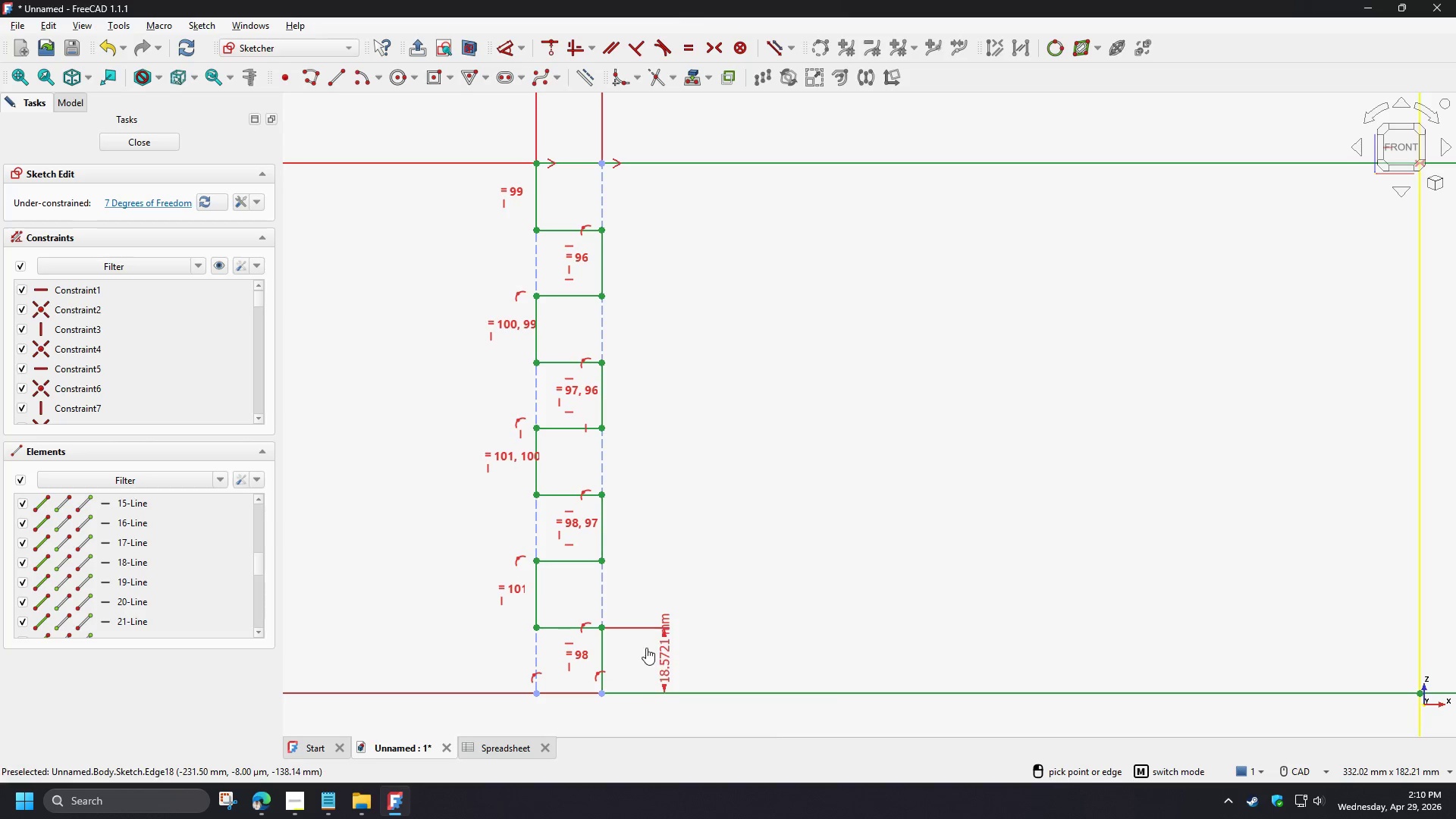 
mouse_move([654, 629])
 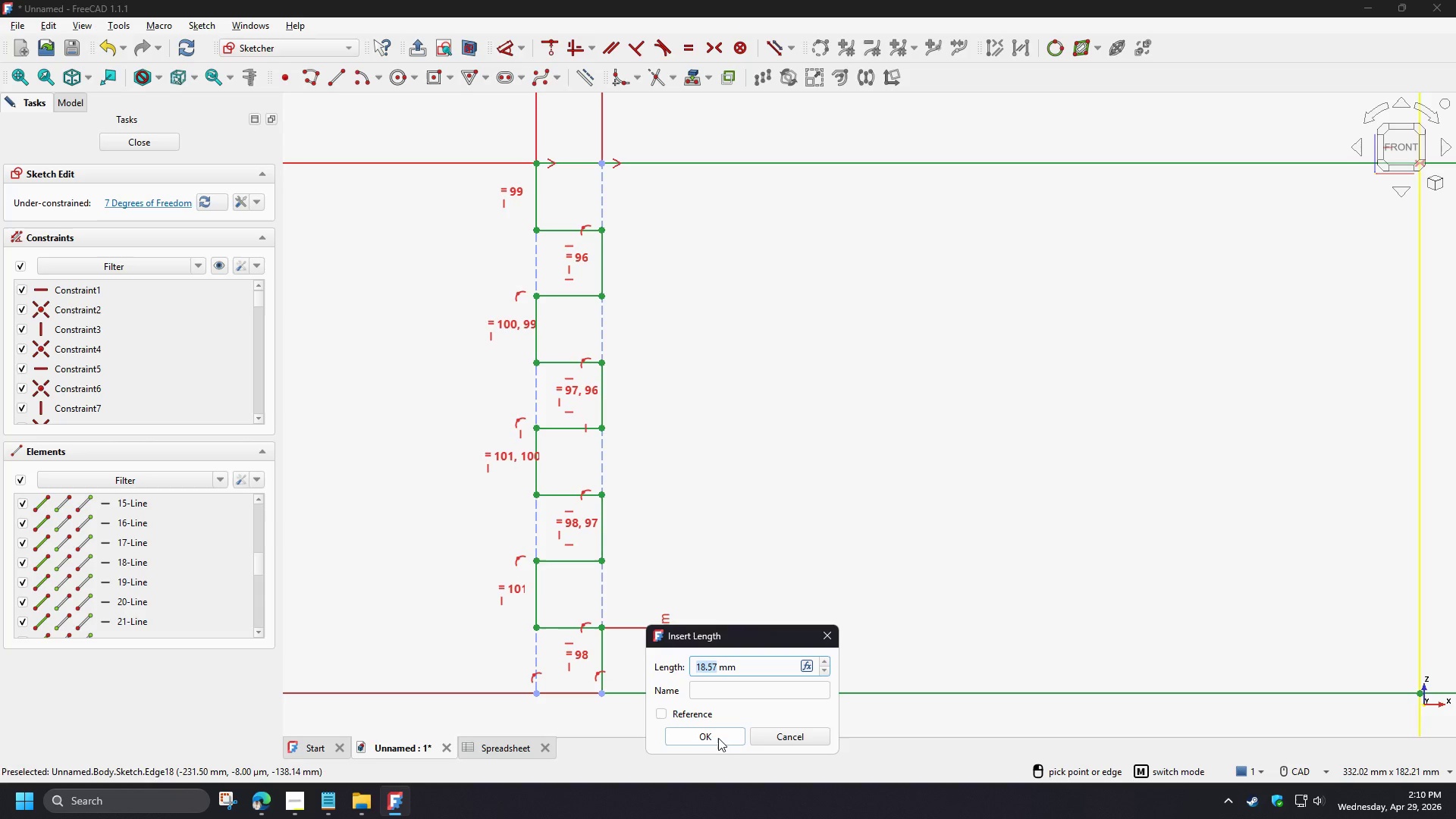 
left_click([718, 738])
 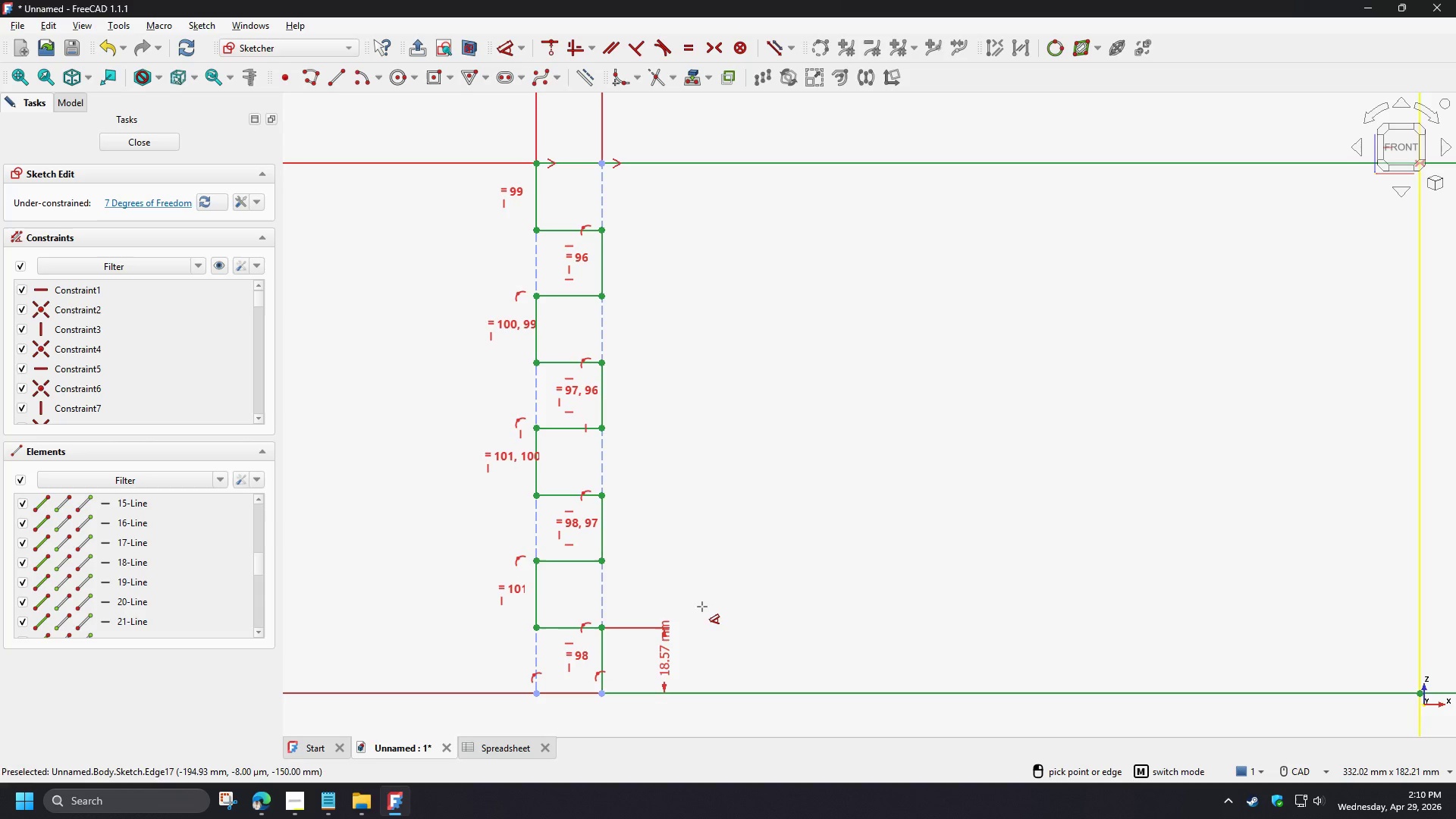 
right_click([680, 568])
 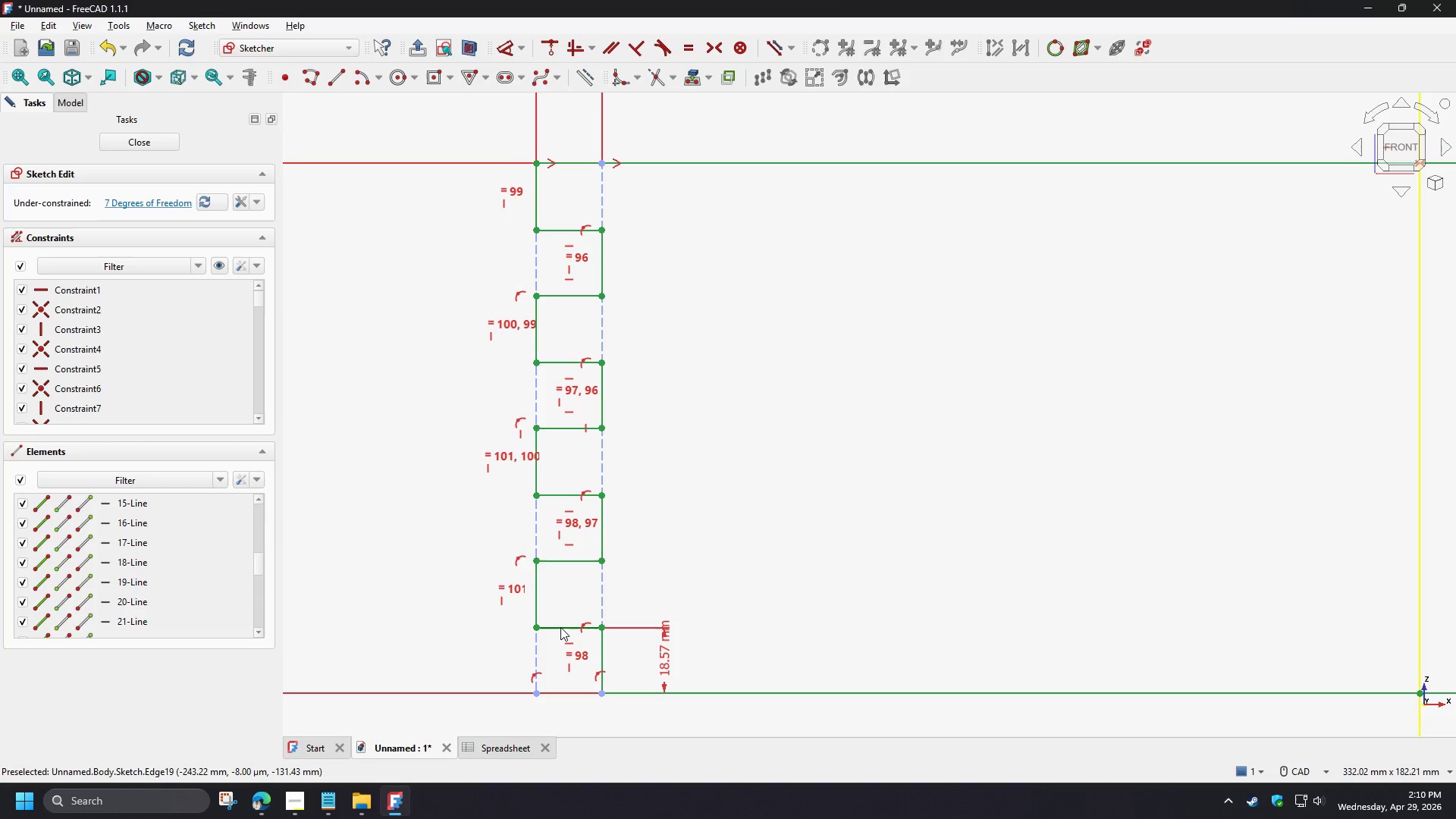 
left_click_drag(start_coordinate=[560, 627], to_coordinate=[561, 620])
 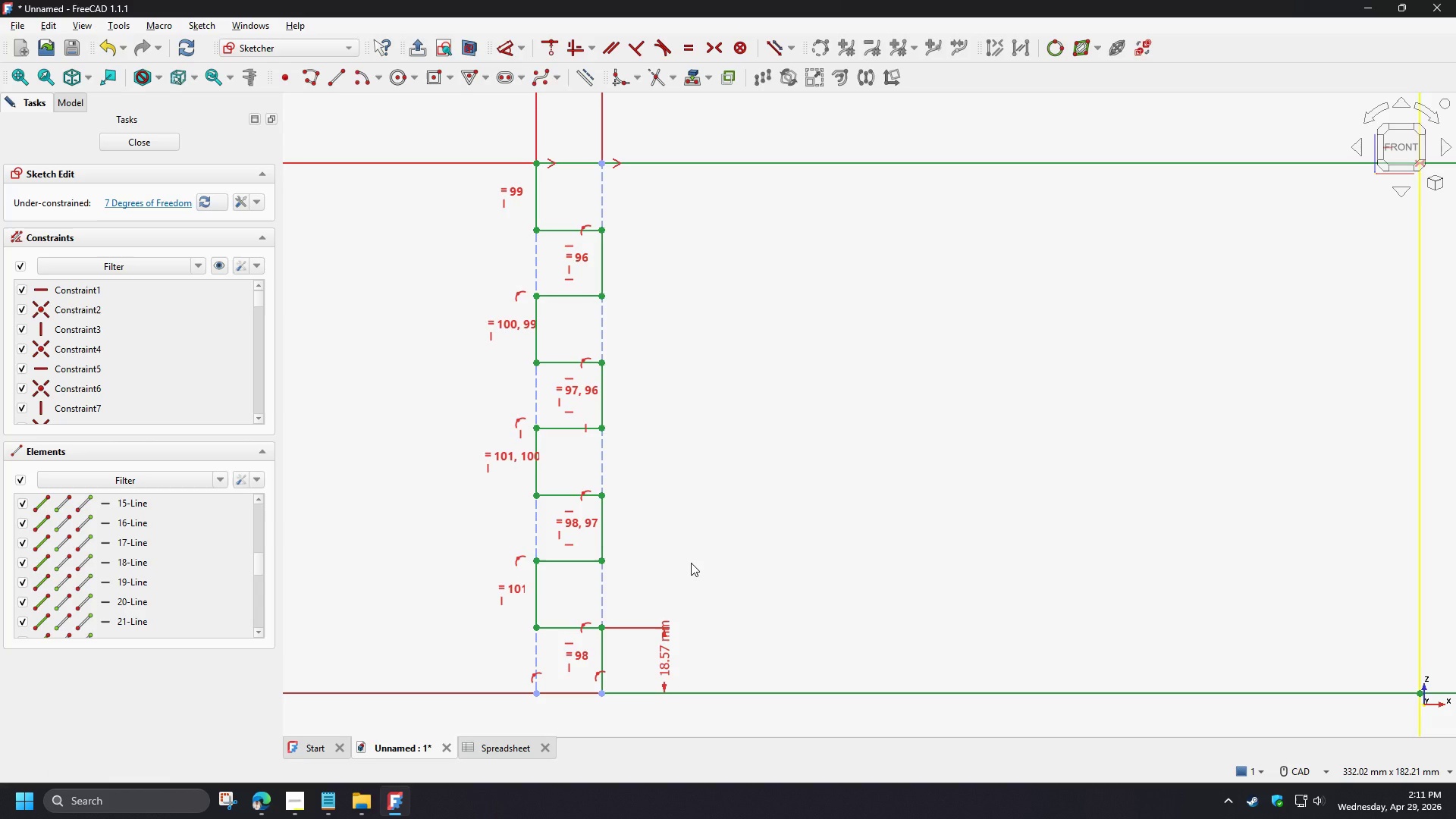 
wait(25.09)
 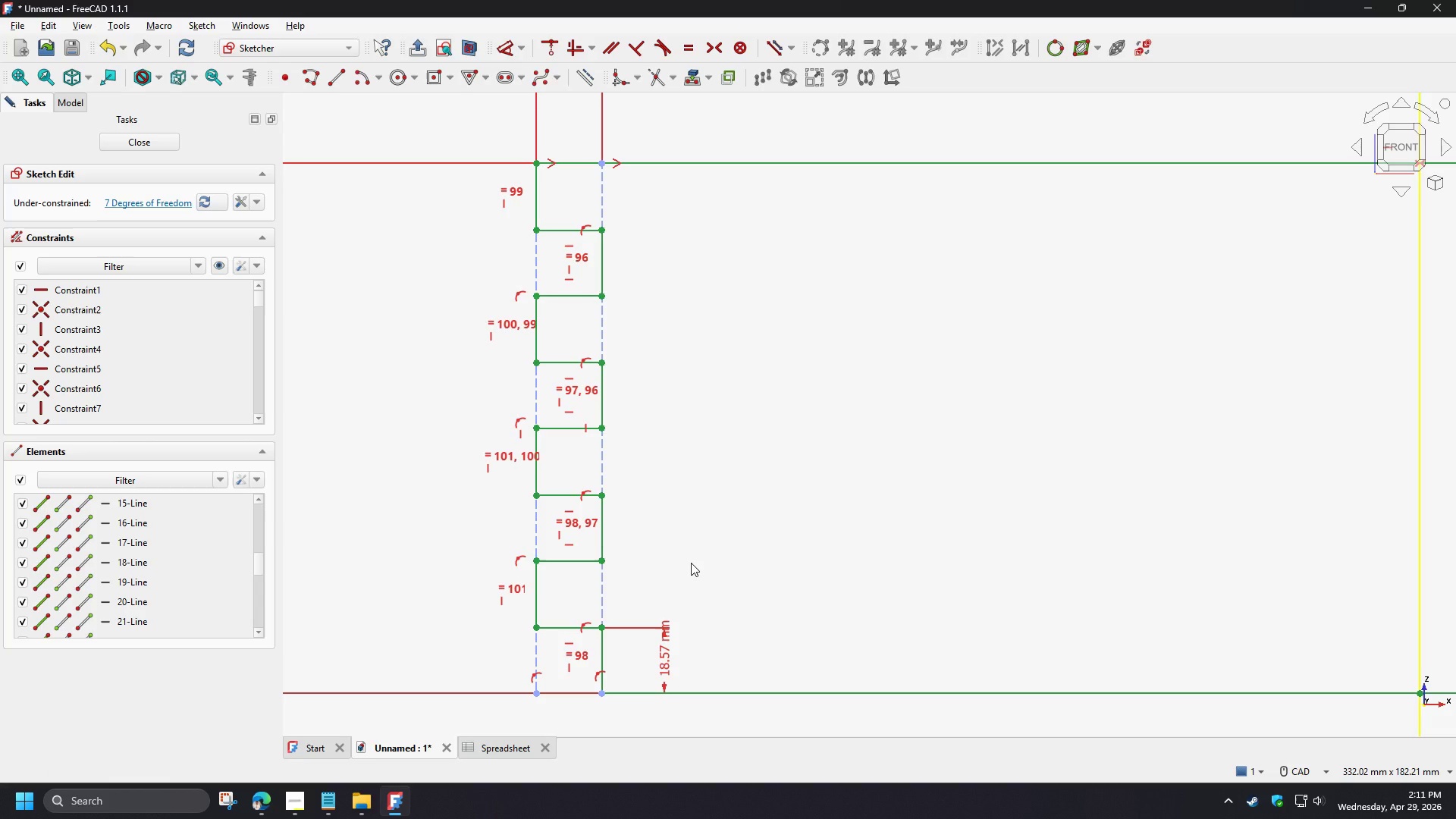 
left_click([331, 800])
 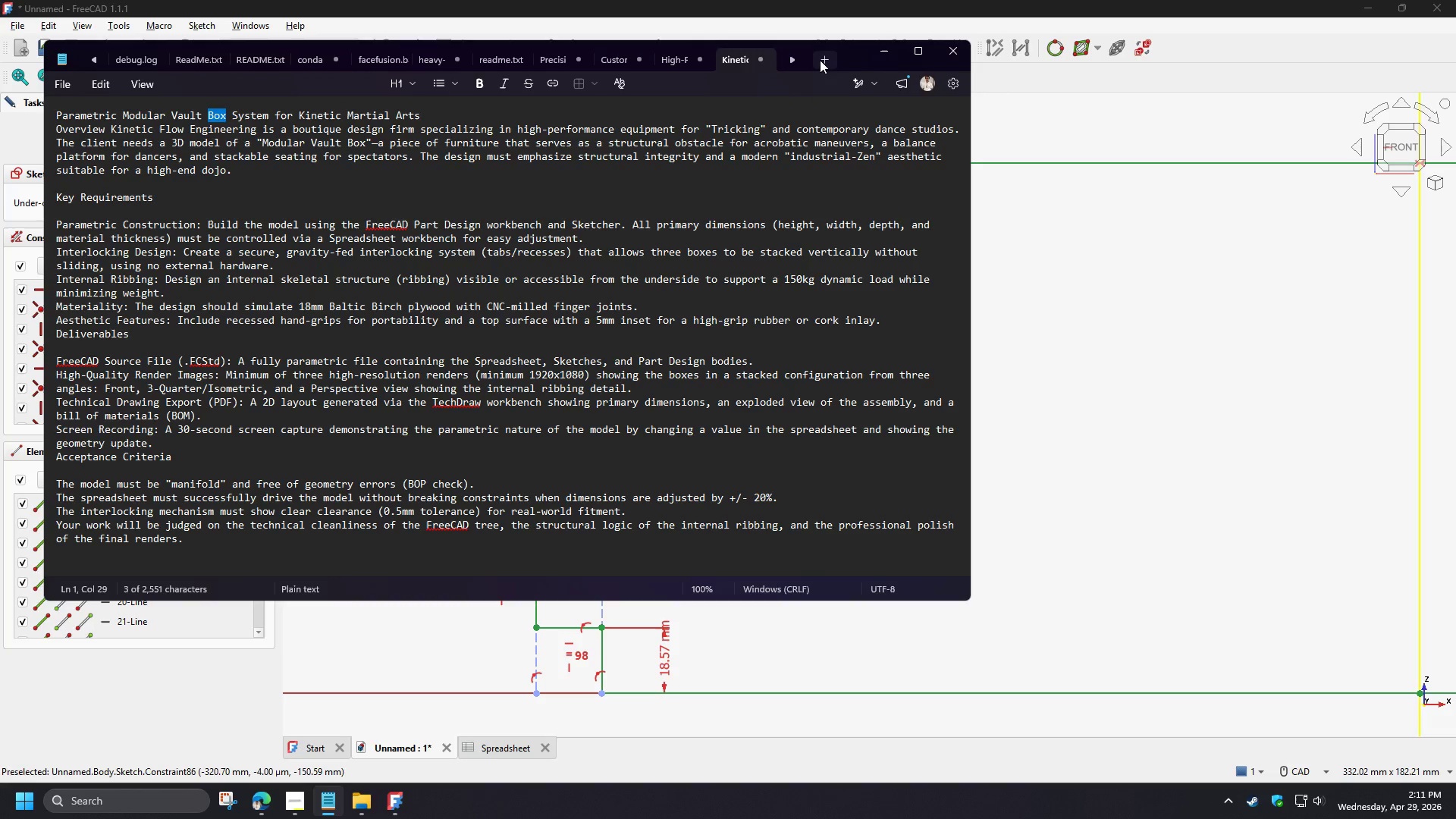 
left_click([325, 560])
 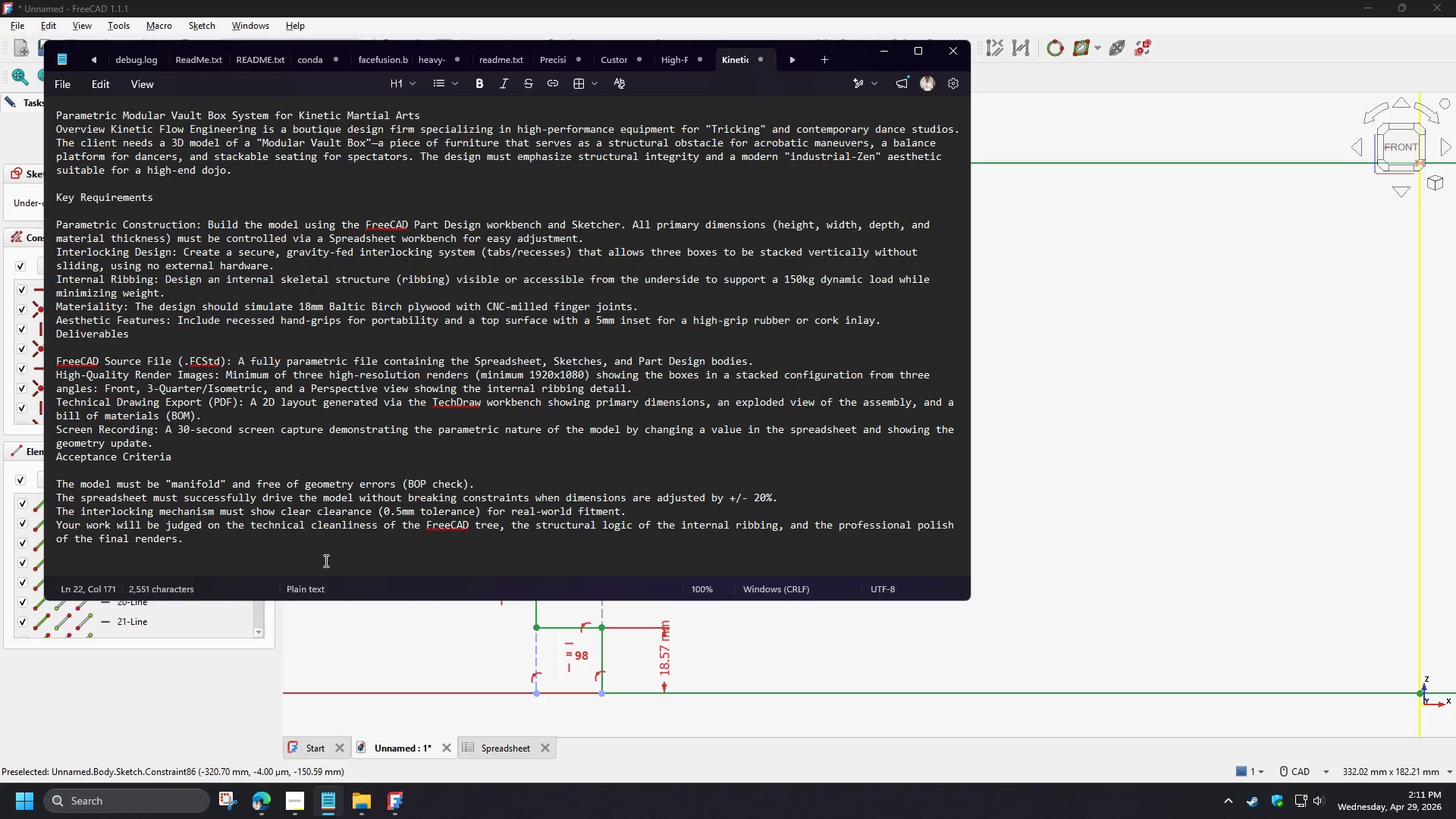 
key(NumpadEnter)
 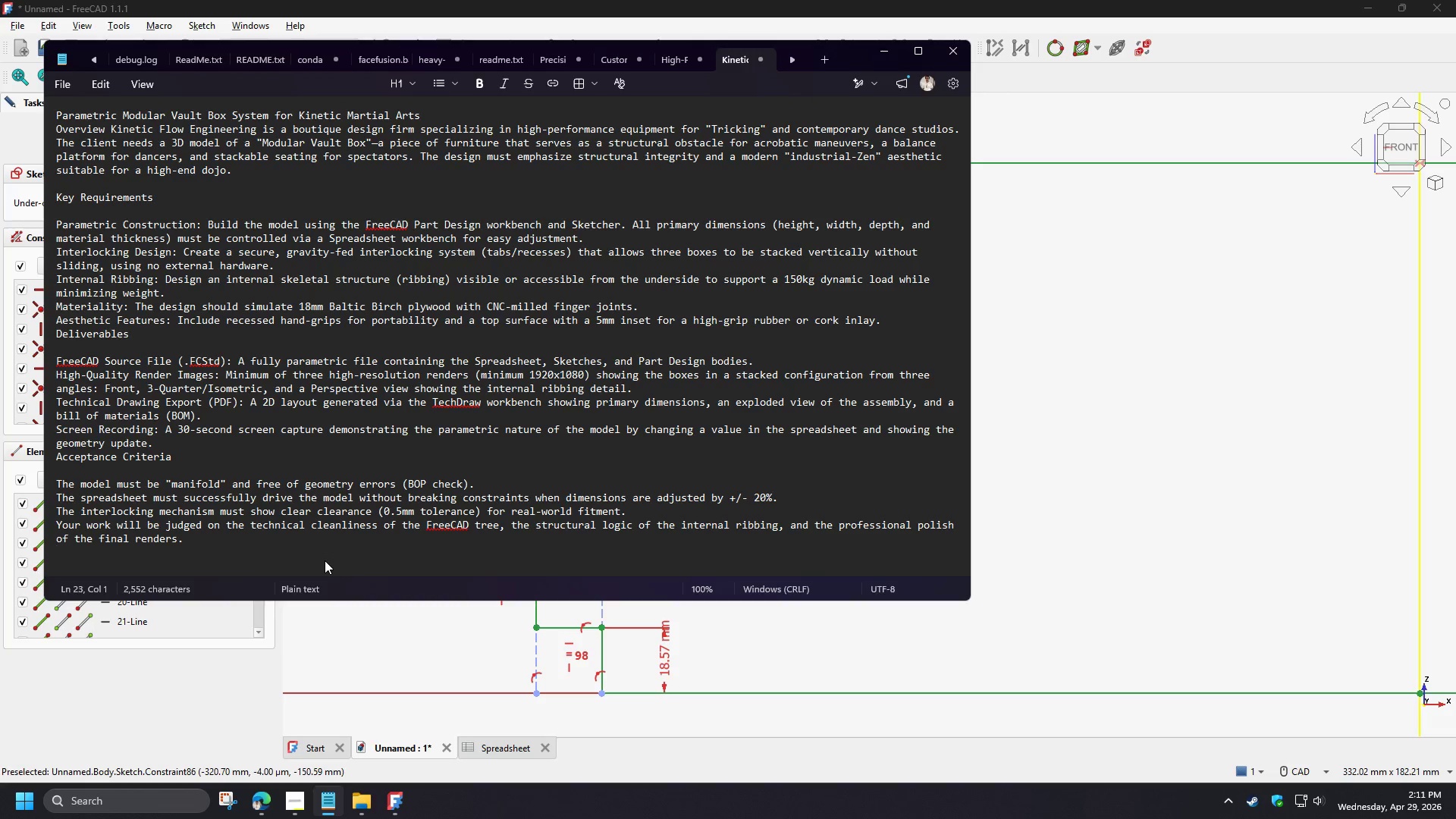 
key(NumpadEnter)
 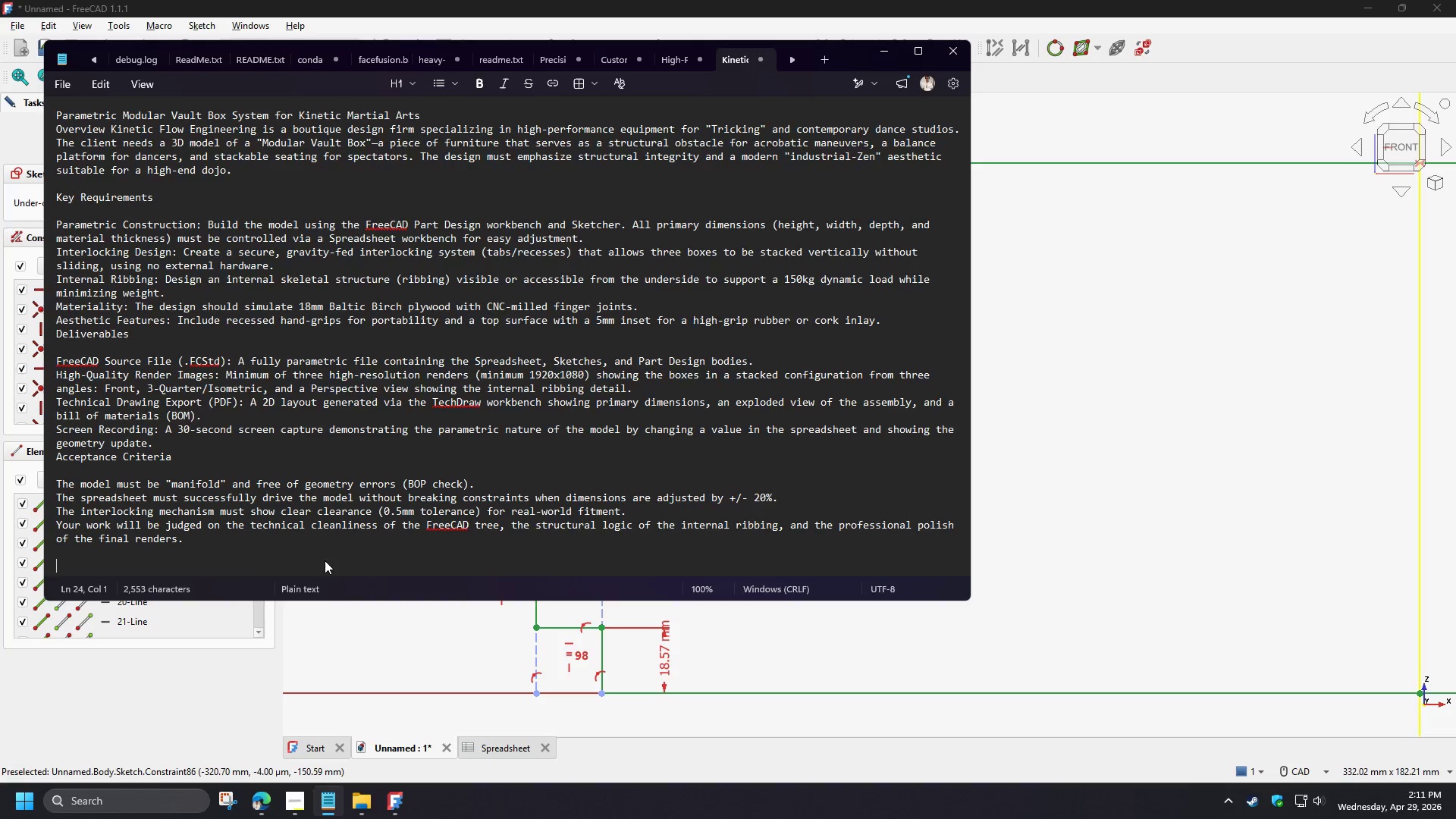 
key(NumpadEnter)
 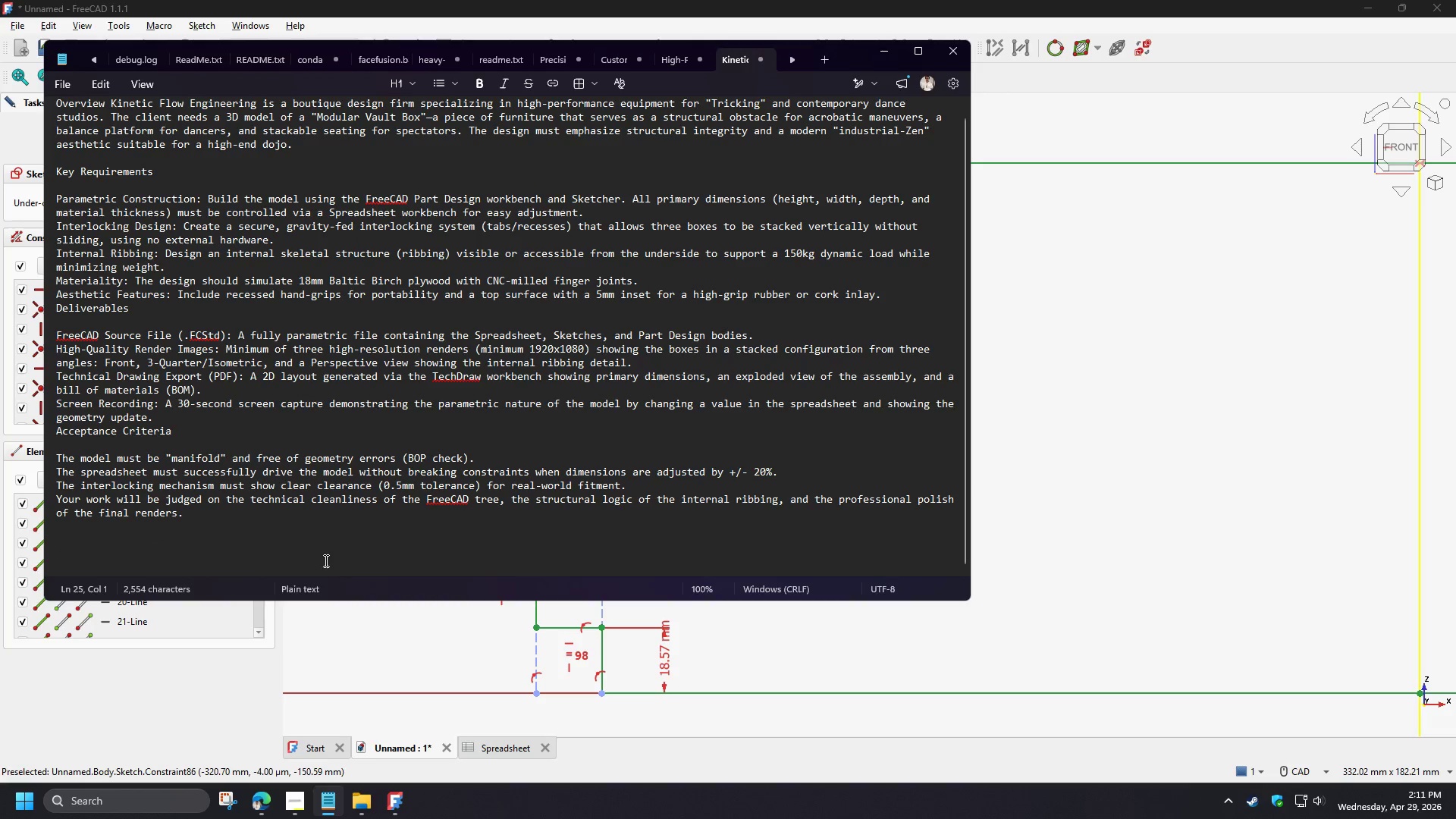 
key(NumpadEnter)
 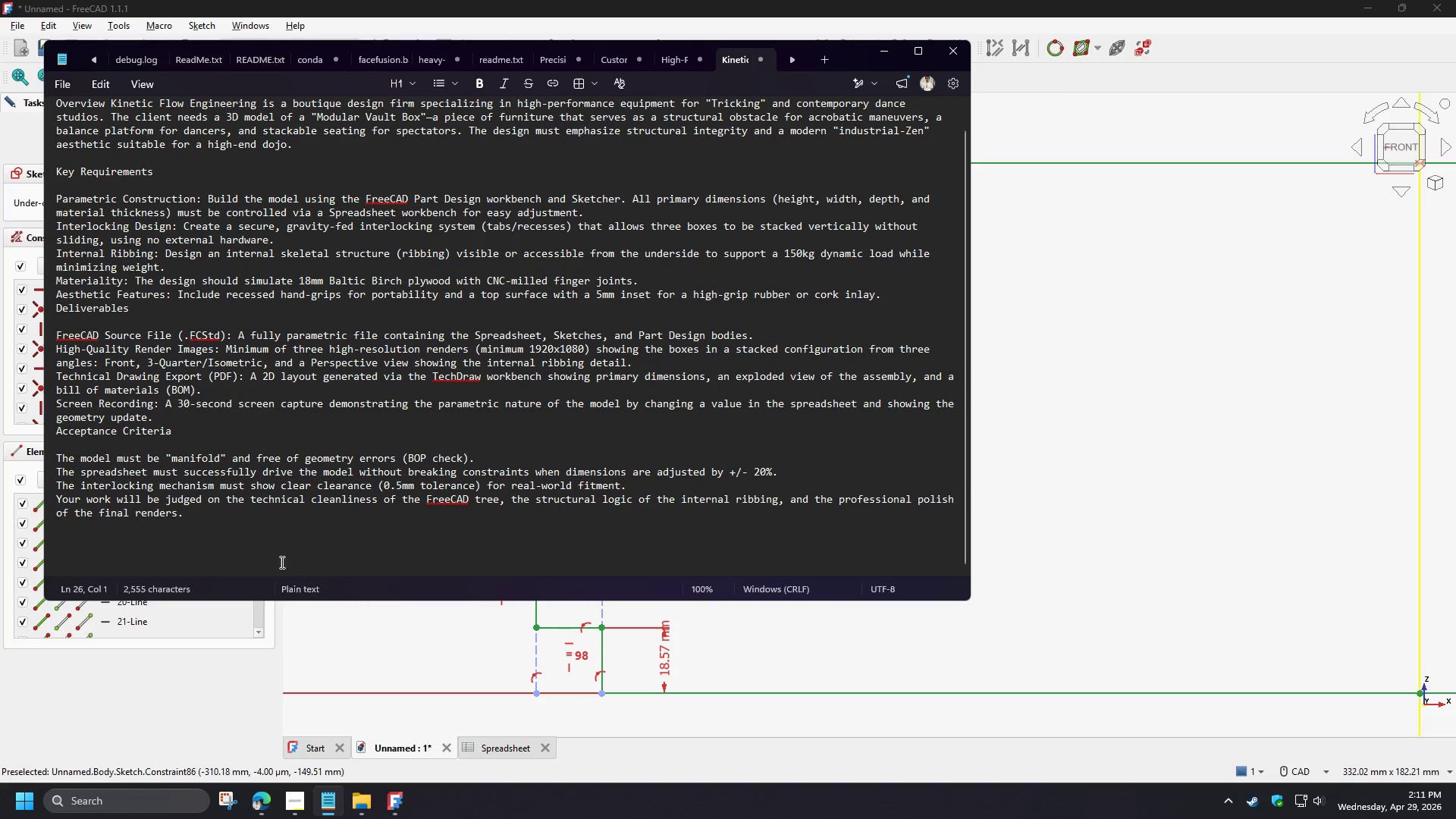 
left_click([271, 552])
 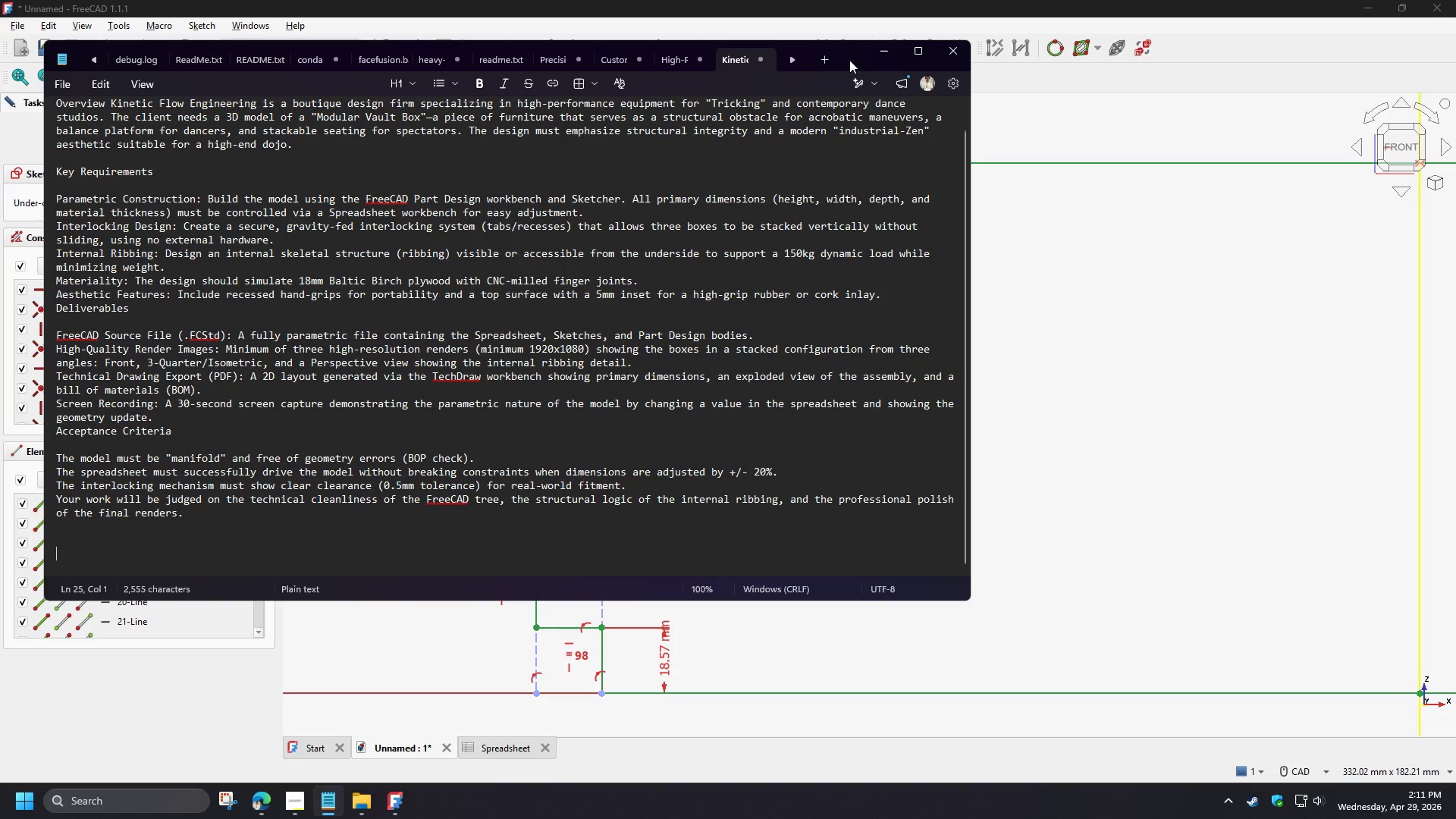 
left_click_drag(start_coordinate=[855, 50], to_coordinate=[1028, 129])
 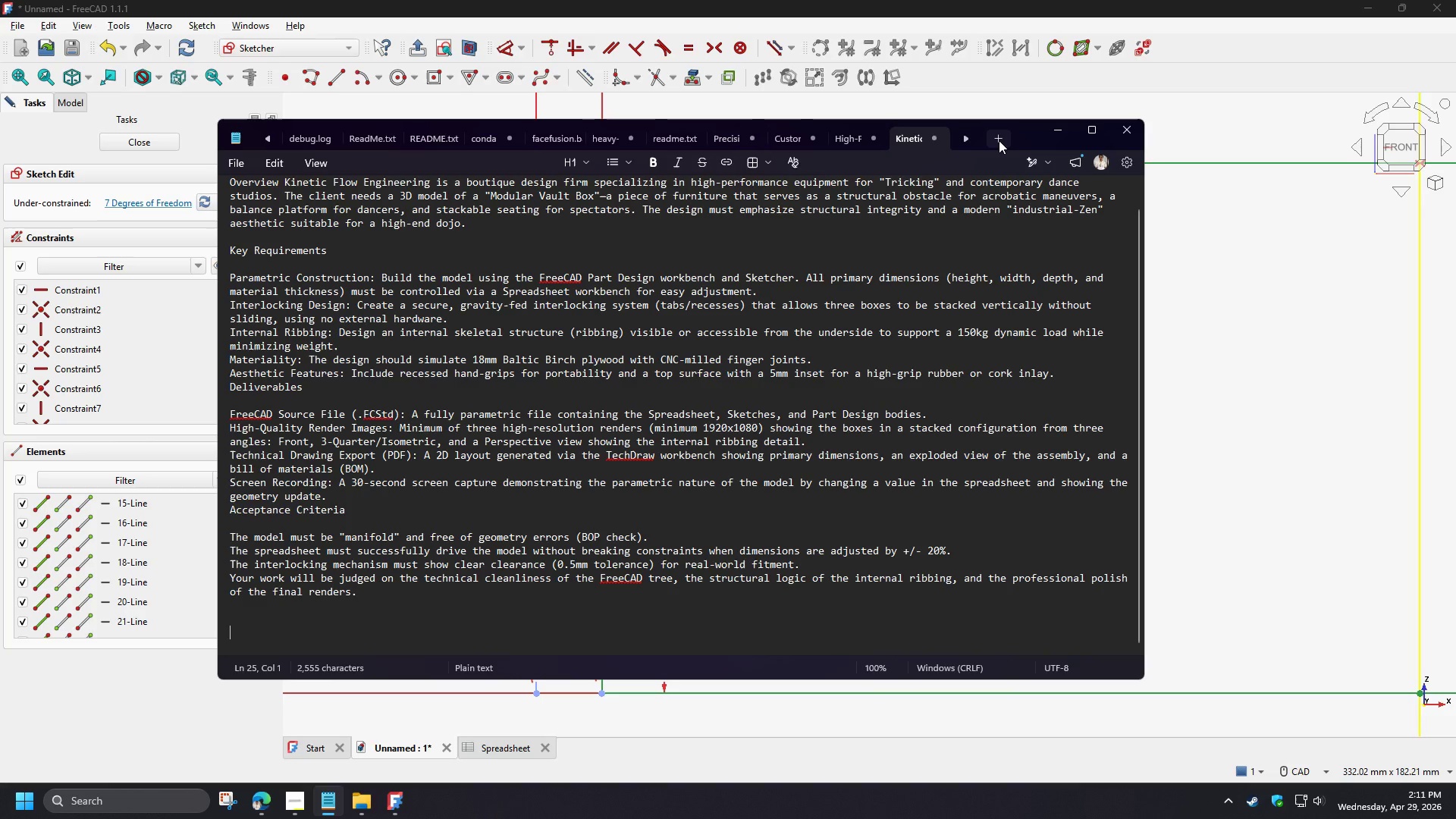 
left_click([999, 140])
 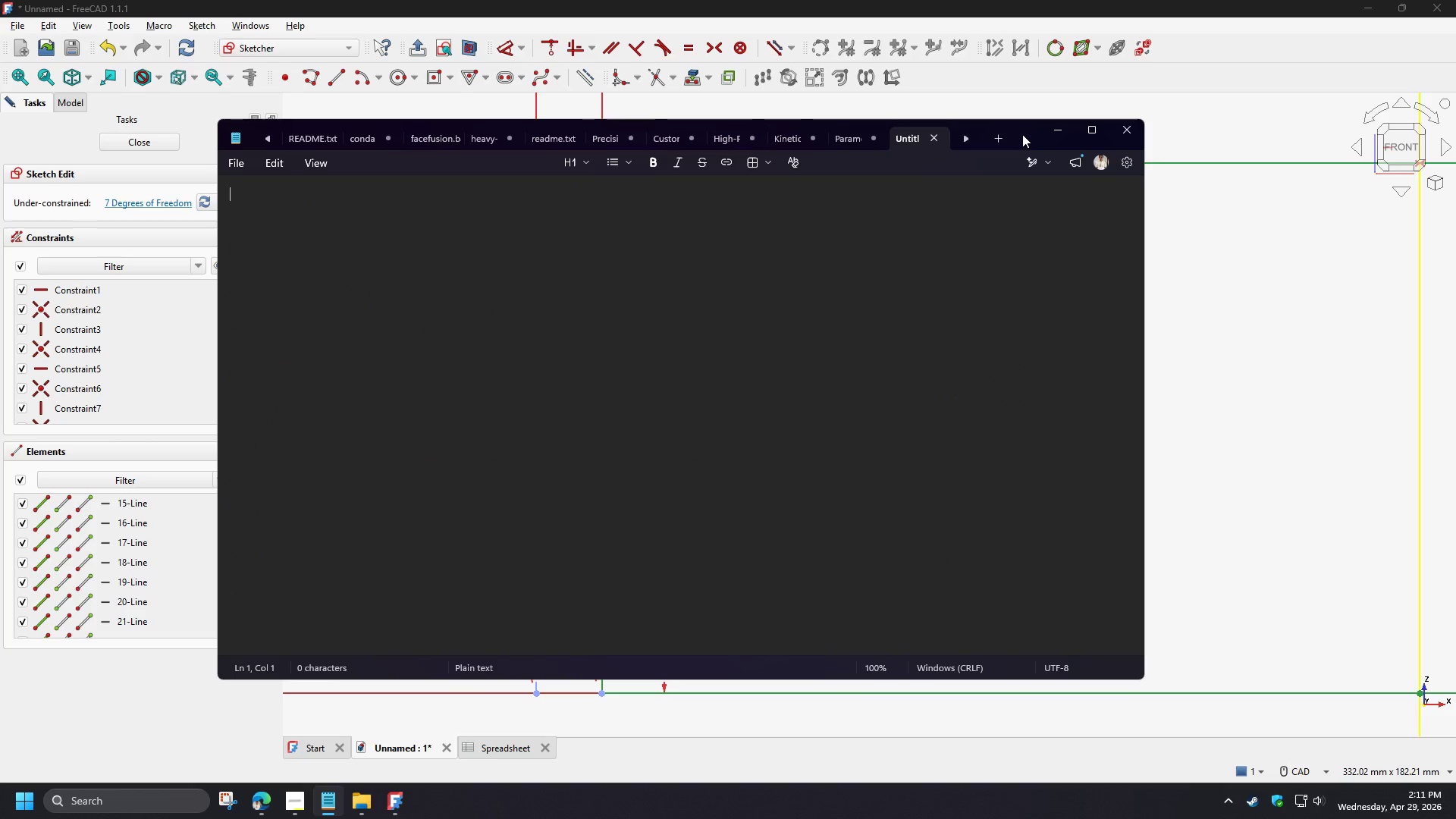 
left_click_drag(start_coordinate=[1022, 134], to_coordinate=[924, 196])
 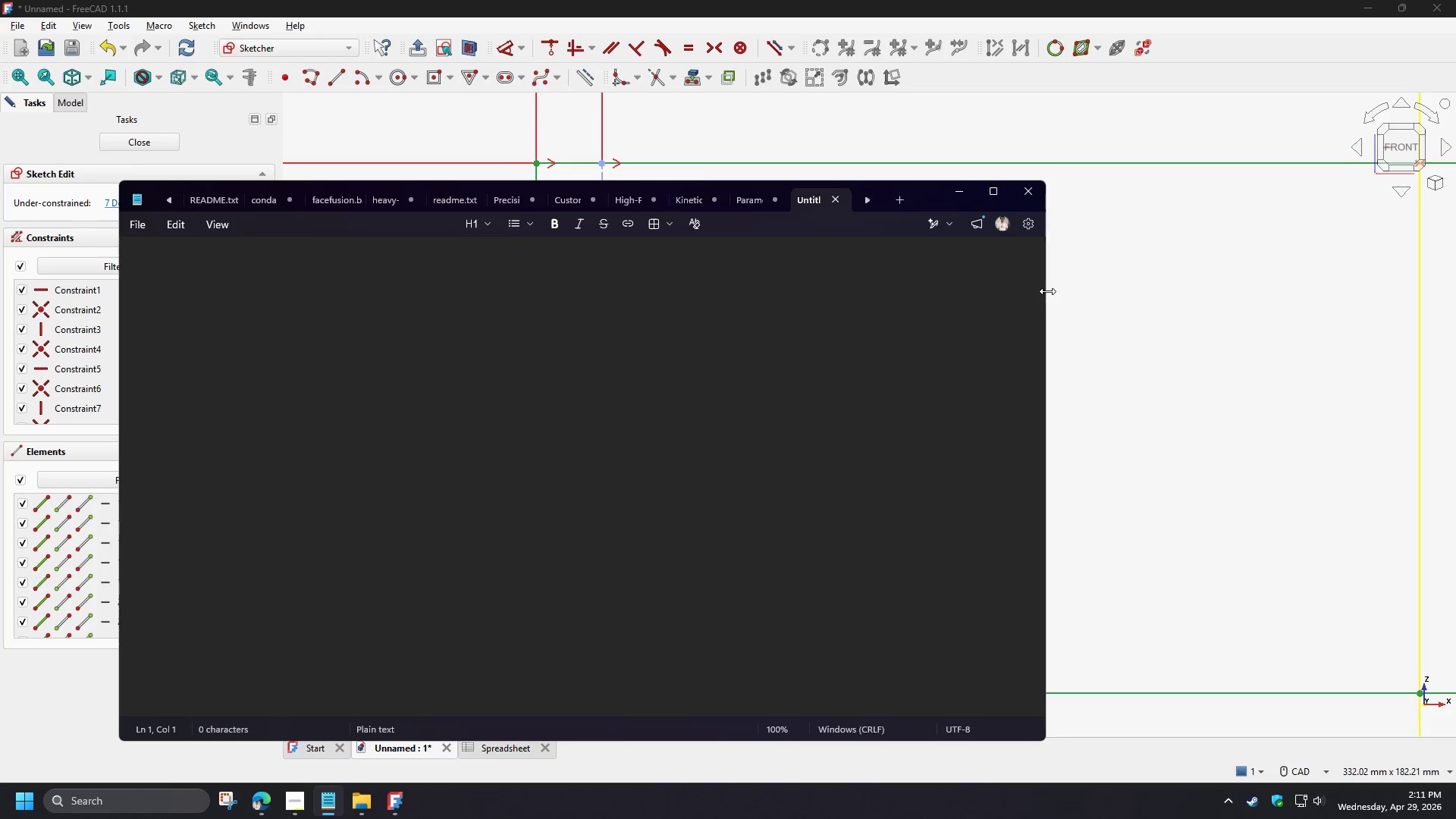 
left_click_drag(start_coordinate=[1047, 291], to_coordinate=[817, 302])
 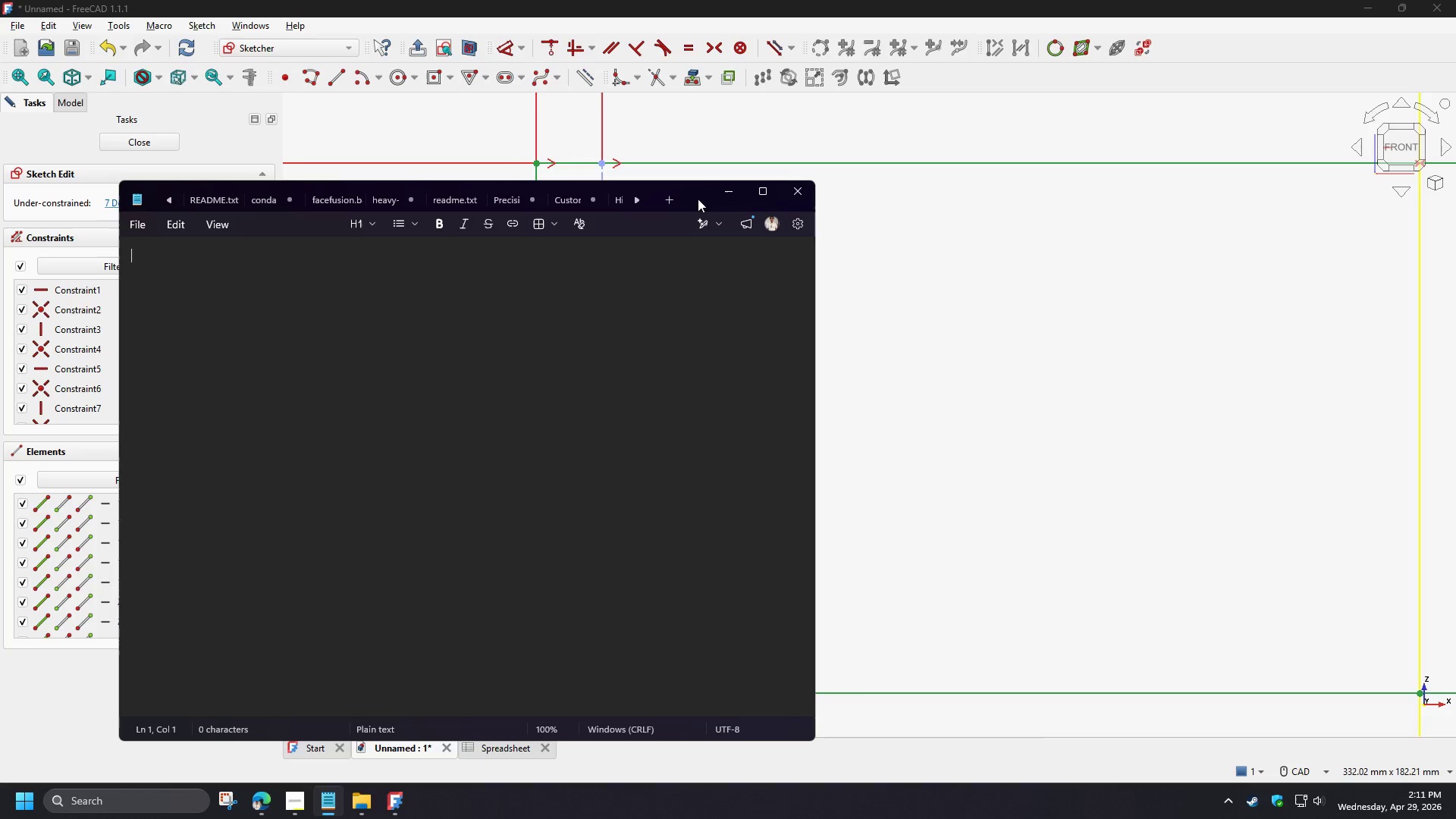 
left_click_drag(start_coordinate=[697, 198], to_coordinate=[1245, 161])
 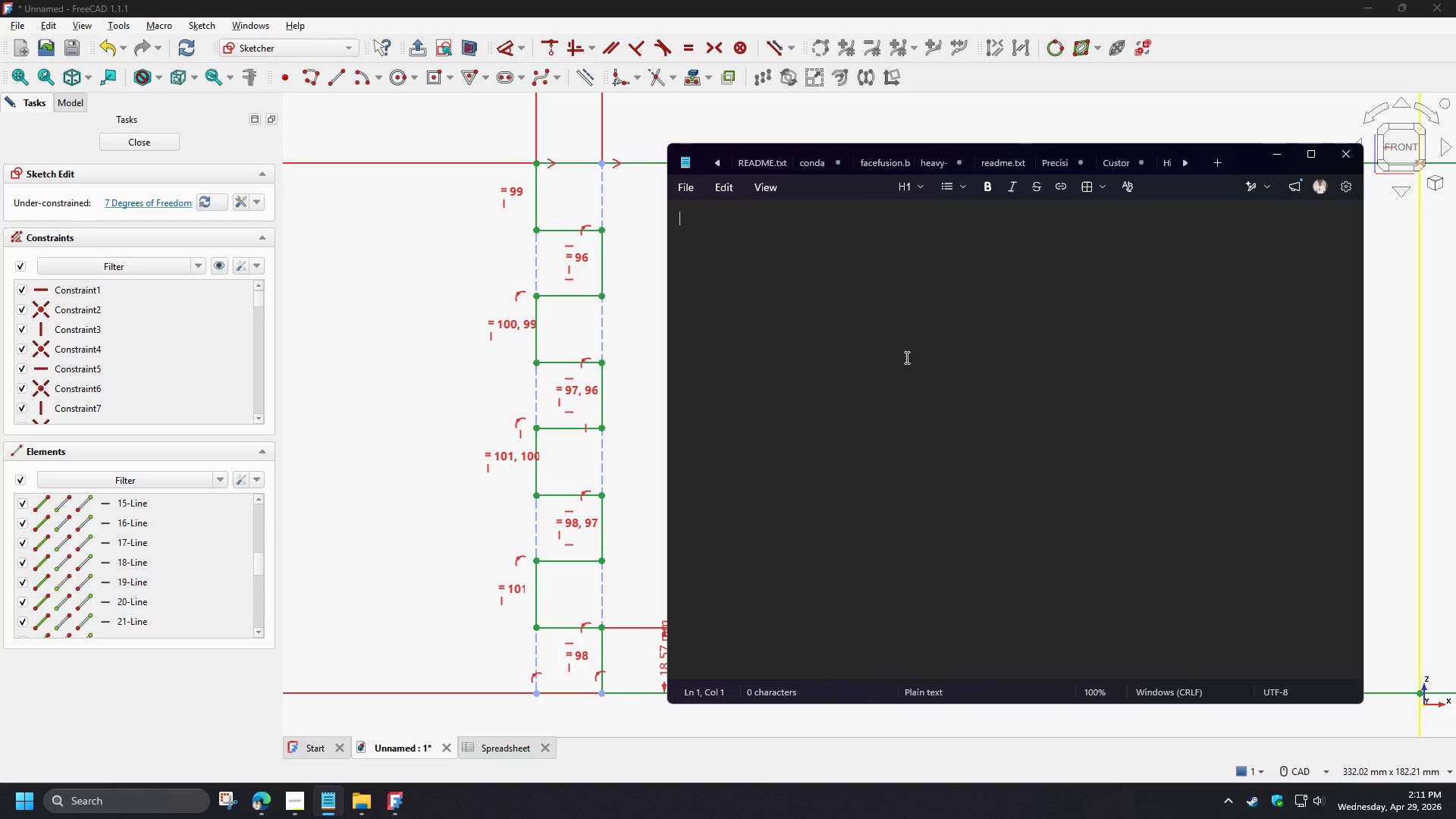 
left_click([908, 348])
 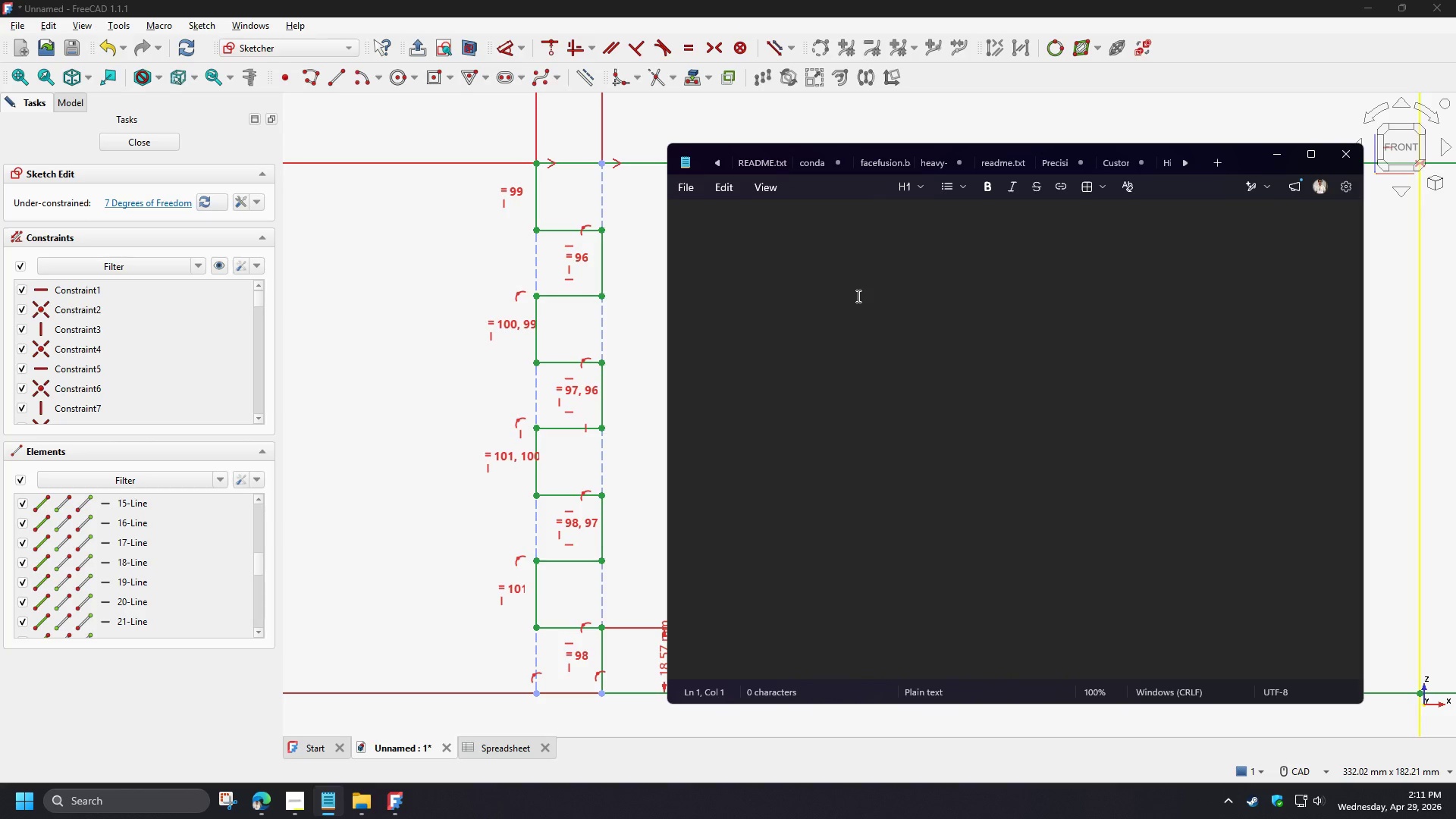 
wait(6.53)
 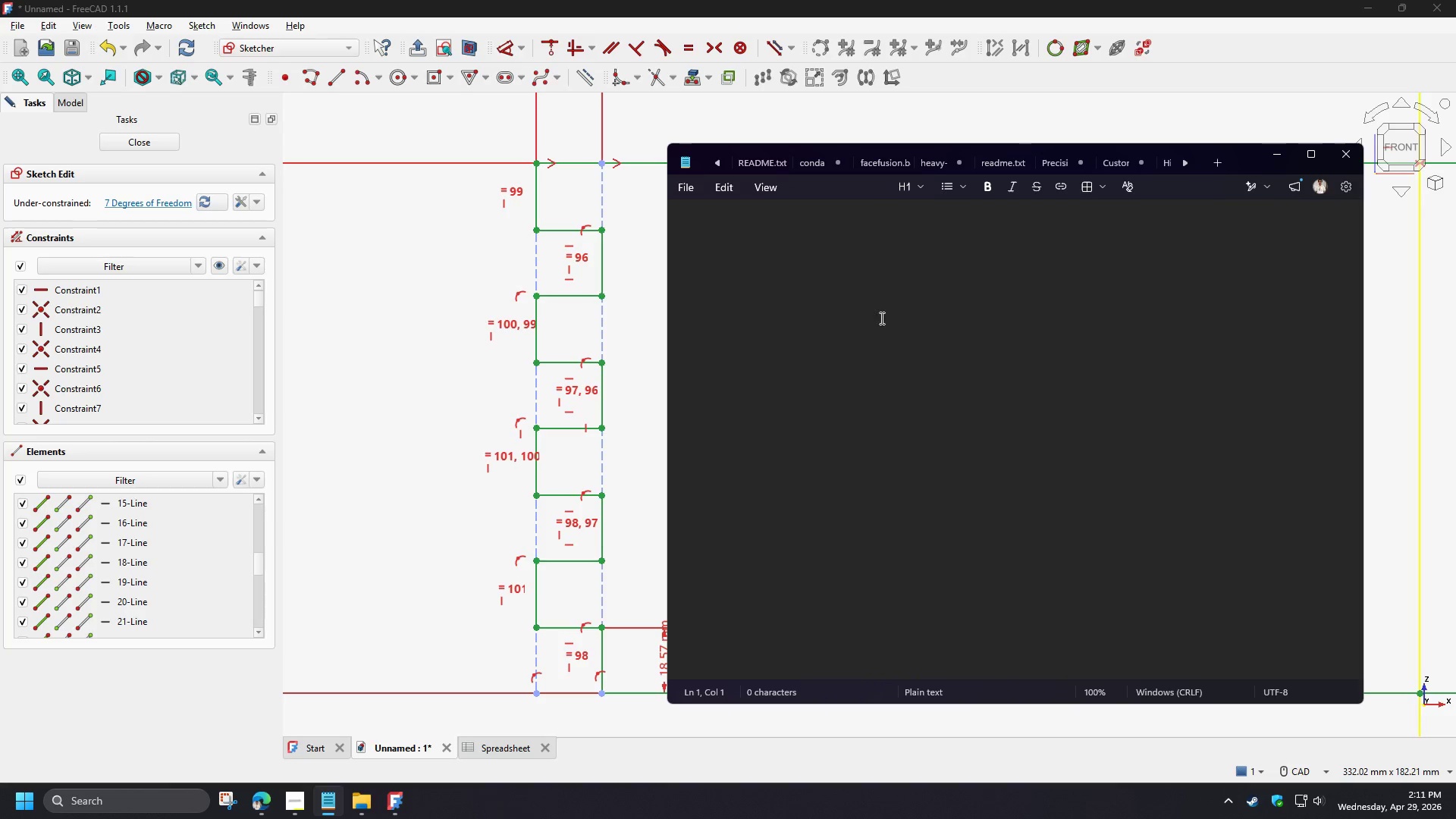 
key(Y)
 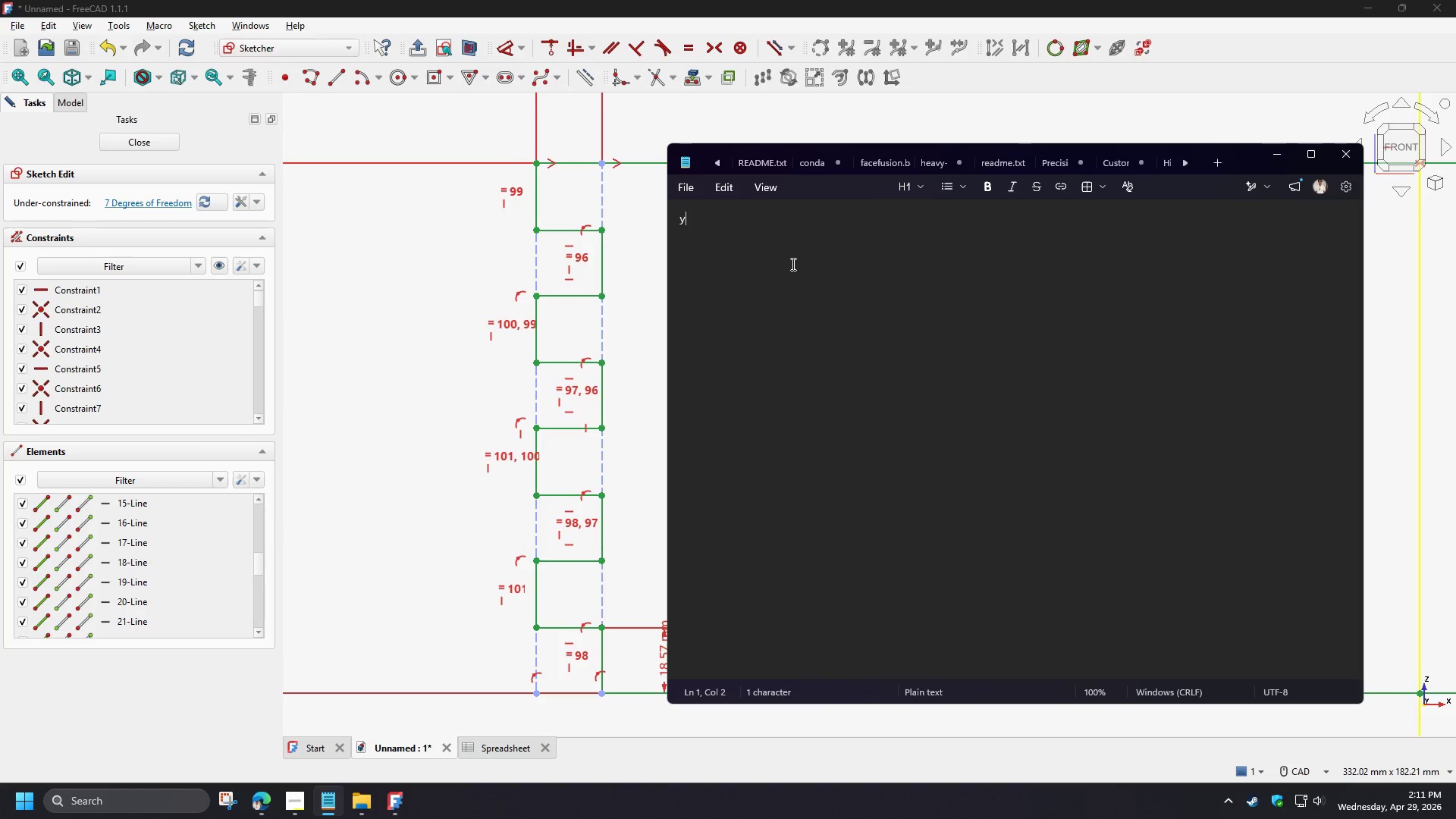 
key(Space)
 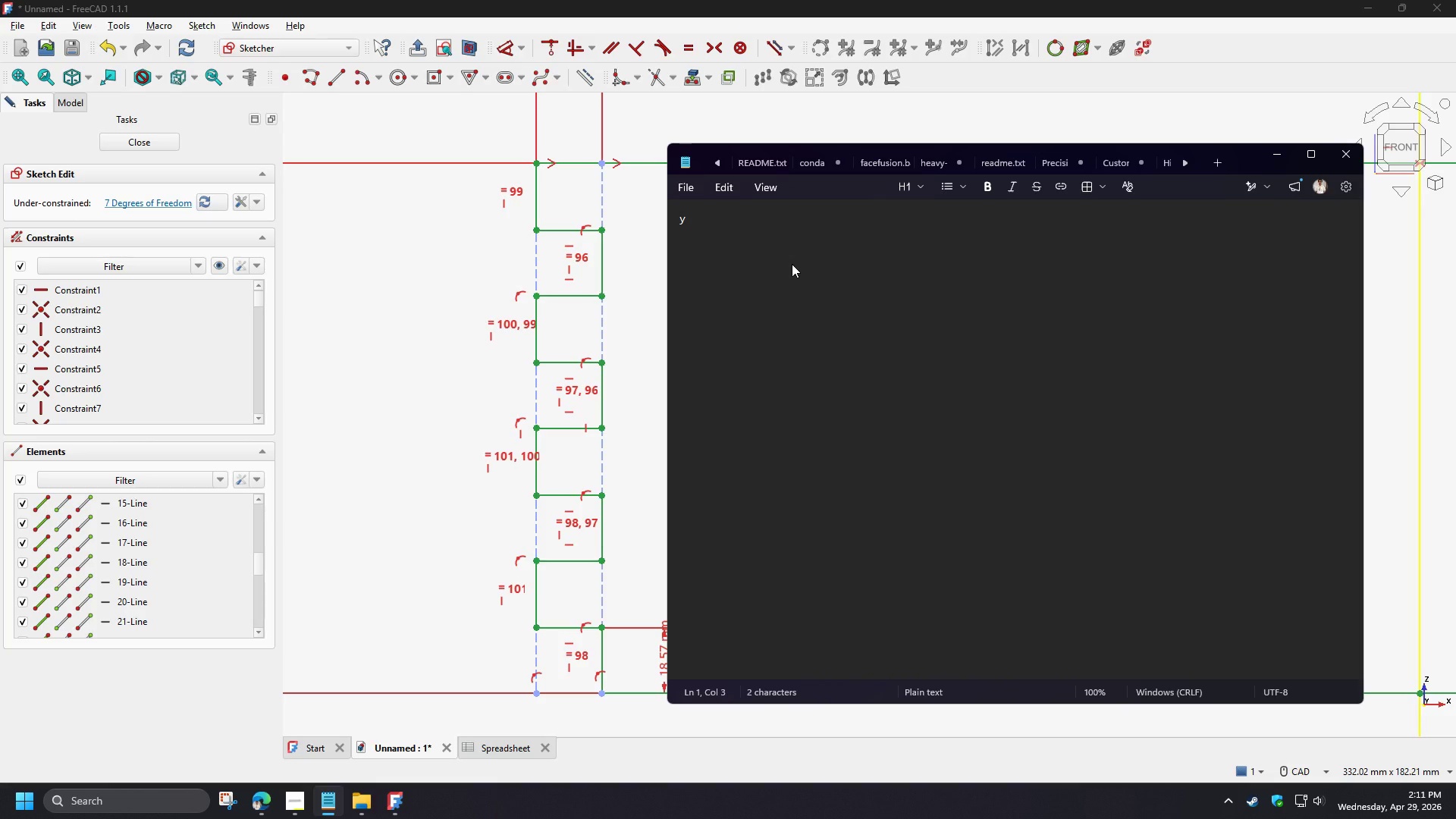 
key(Backspace)
 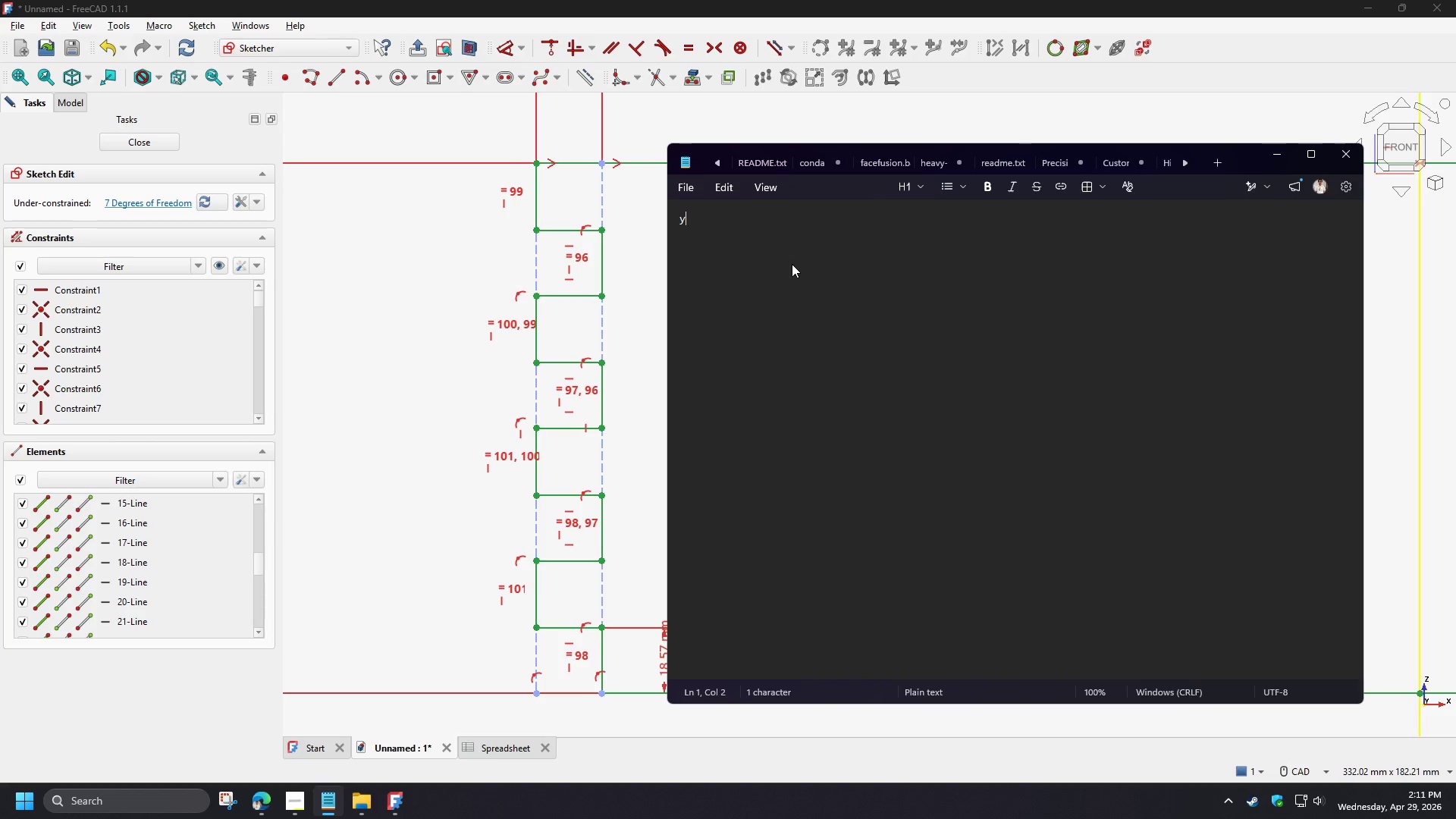 
key(Backspace)
 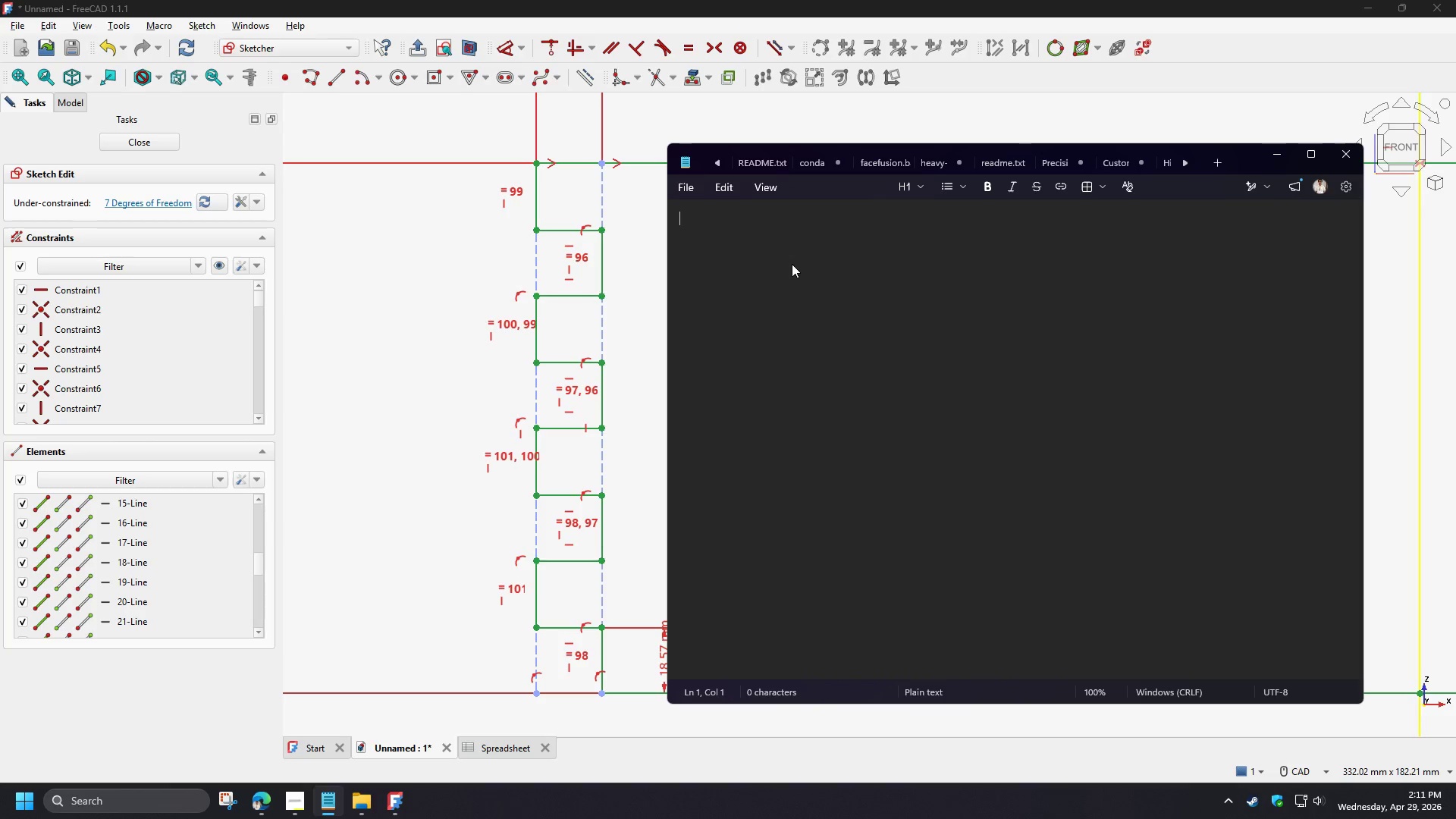 
key(Backspace)
 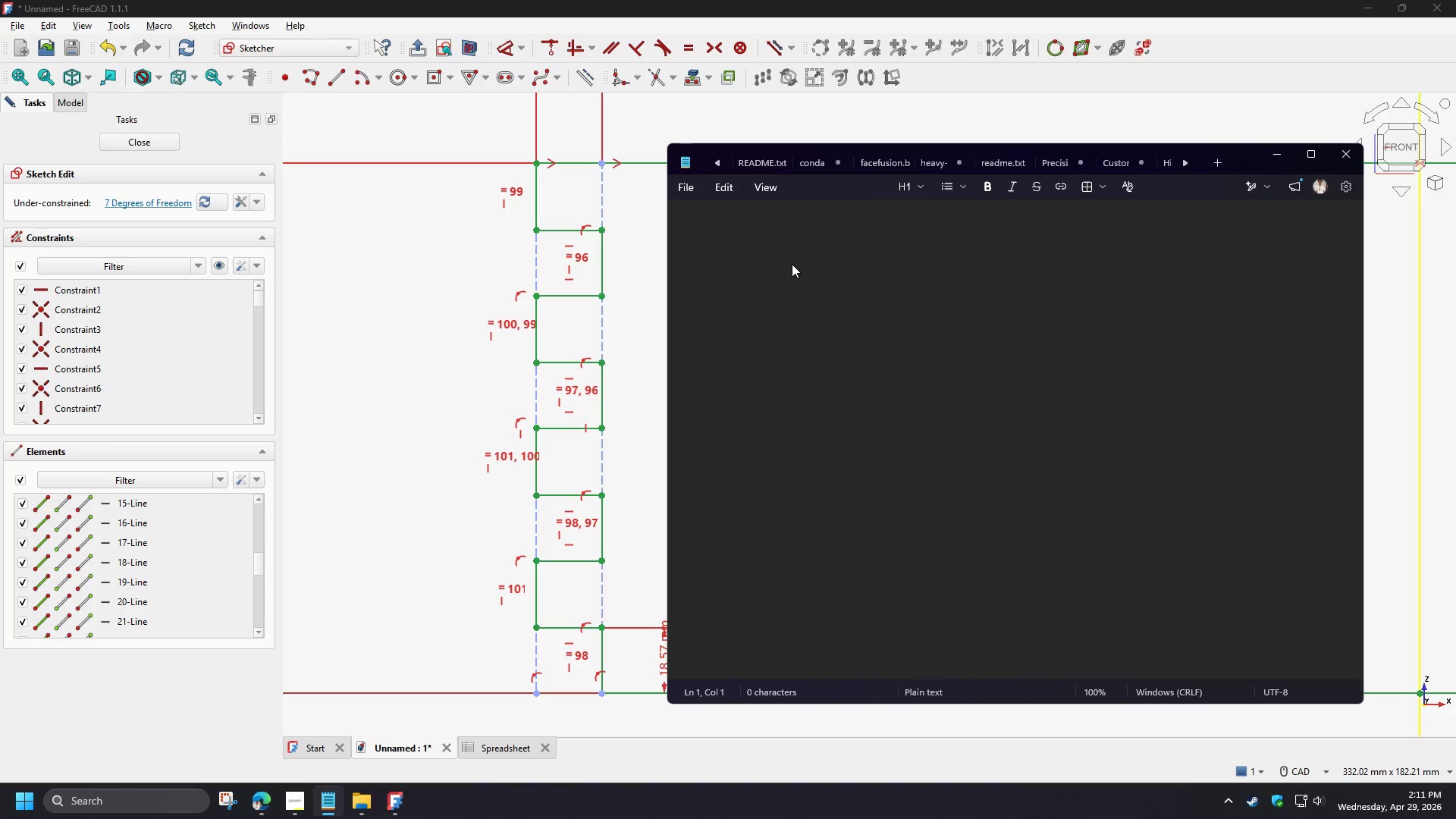 
type(3)
key(Backspace)
type(4y)
 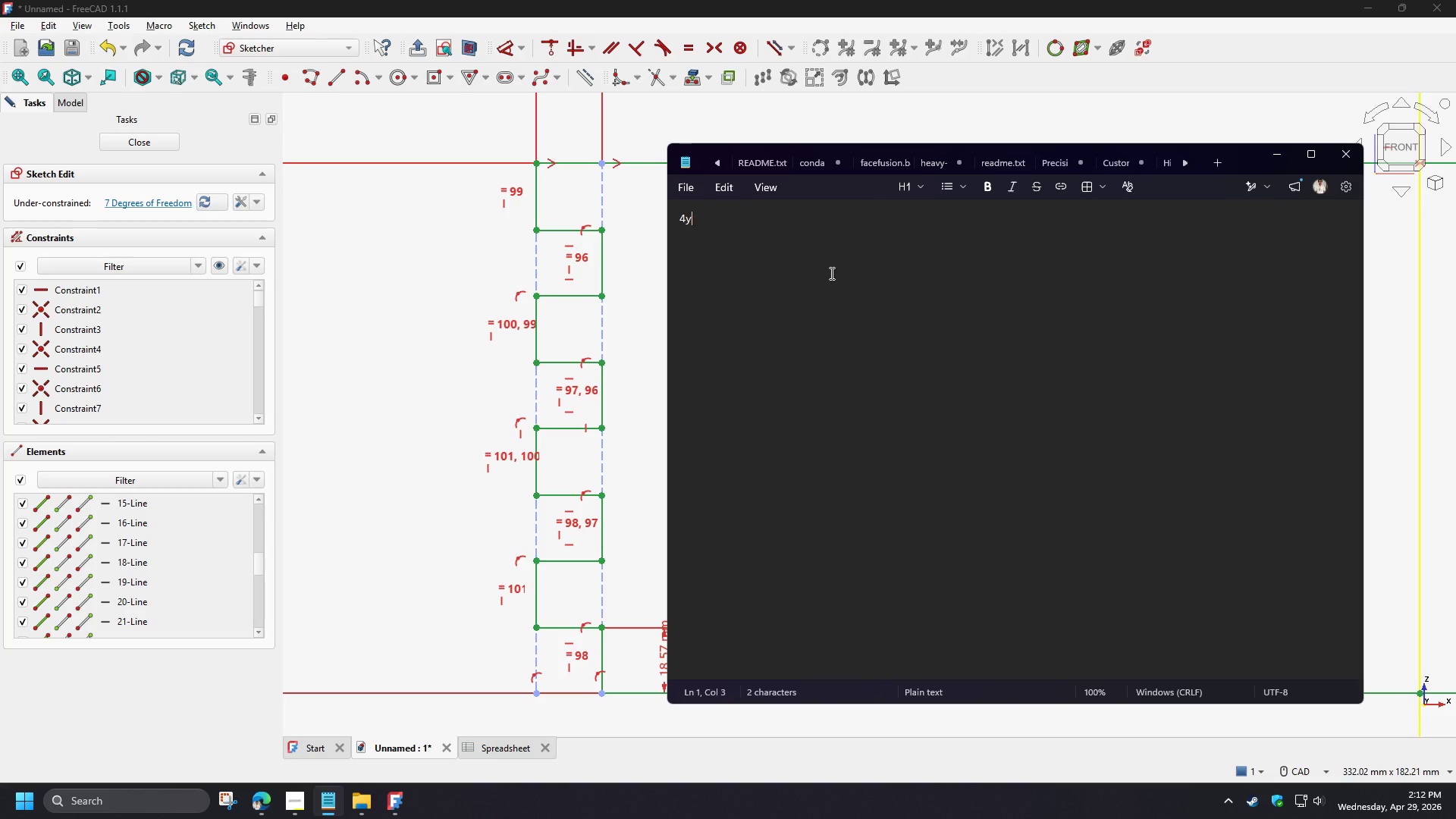 
key(NumpadAdd)
 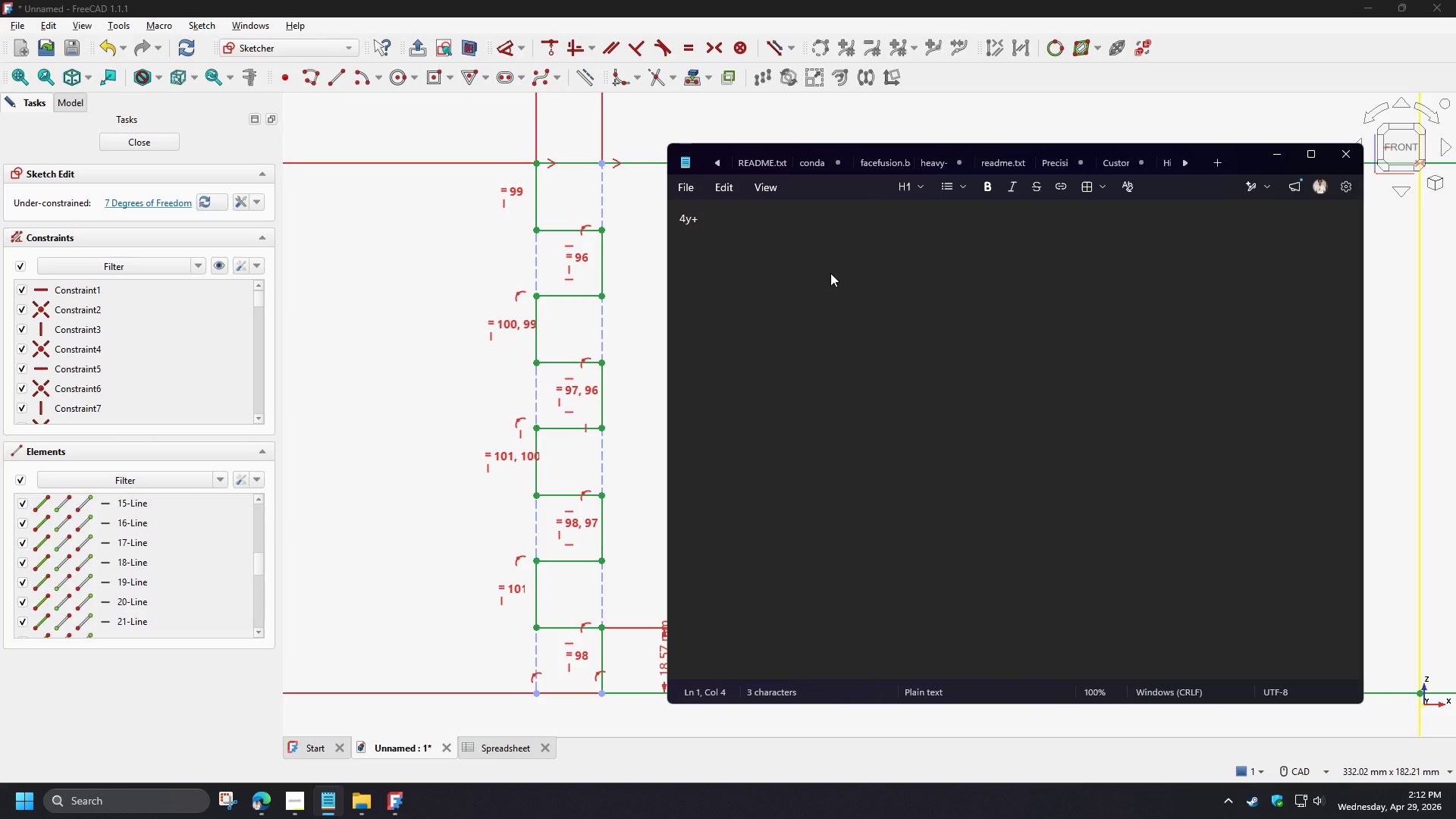 
wait(5.45)
 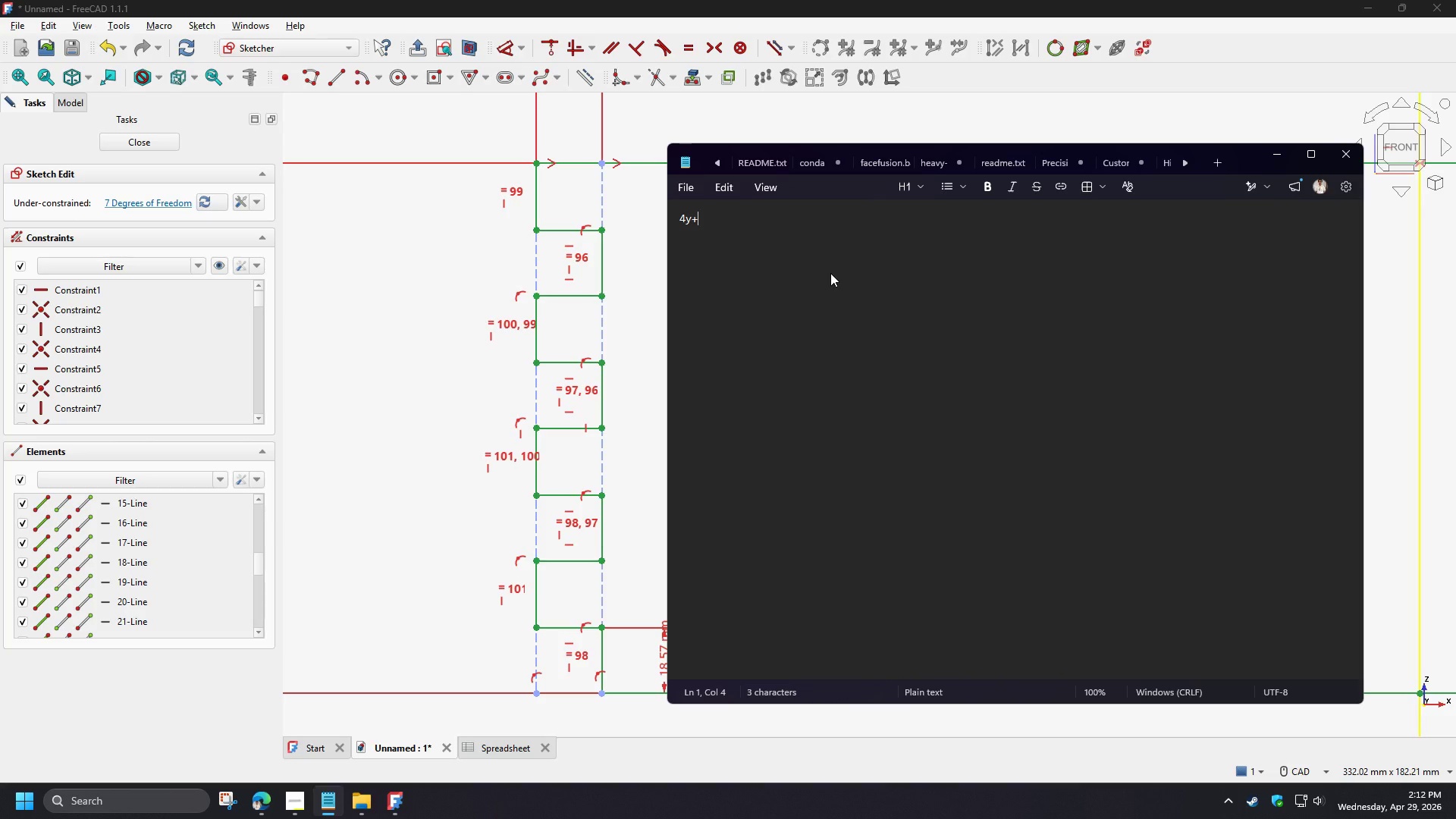 
key(Shift+9)
 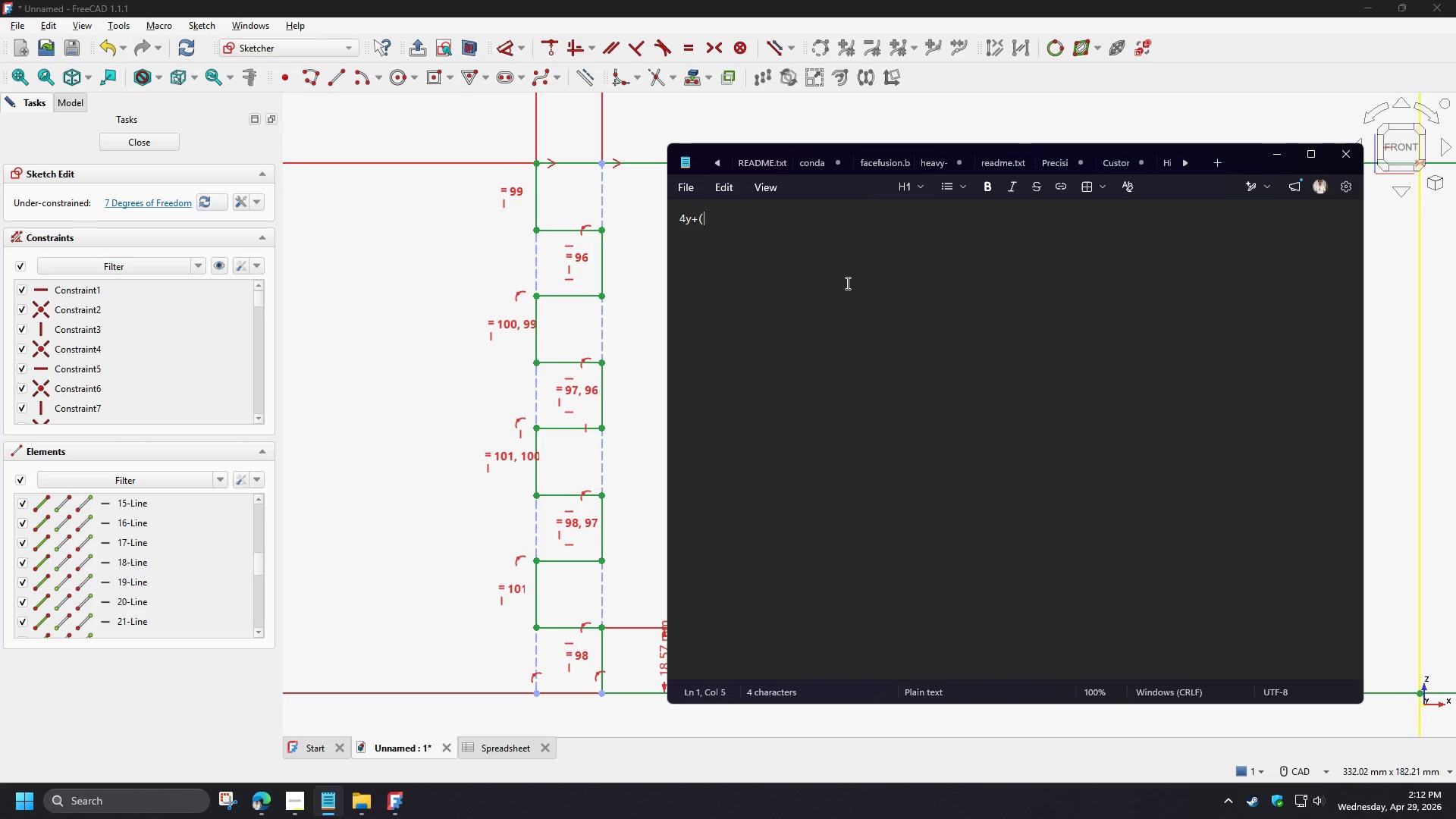 
key(Backspace)
type(4(y)
 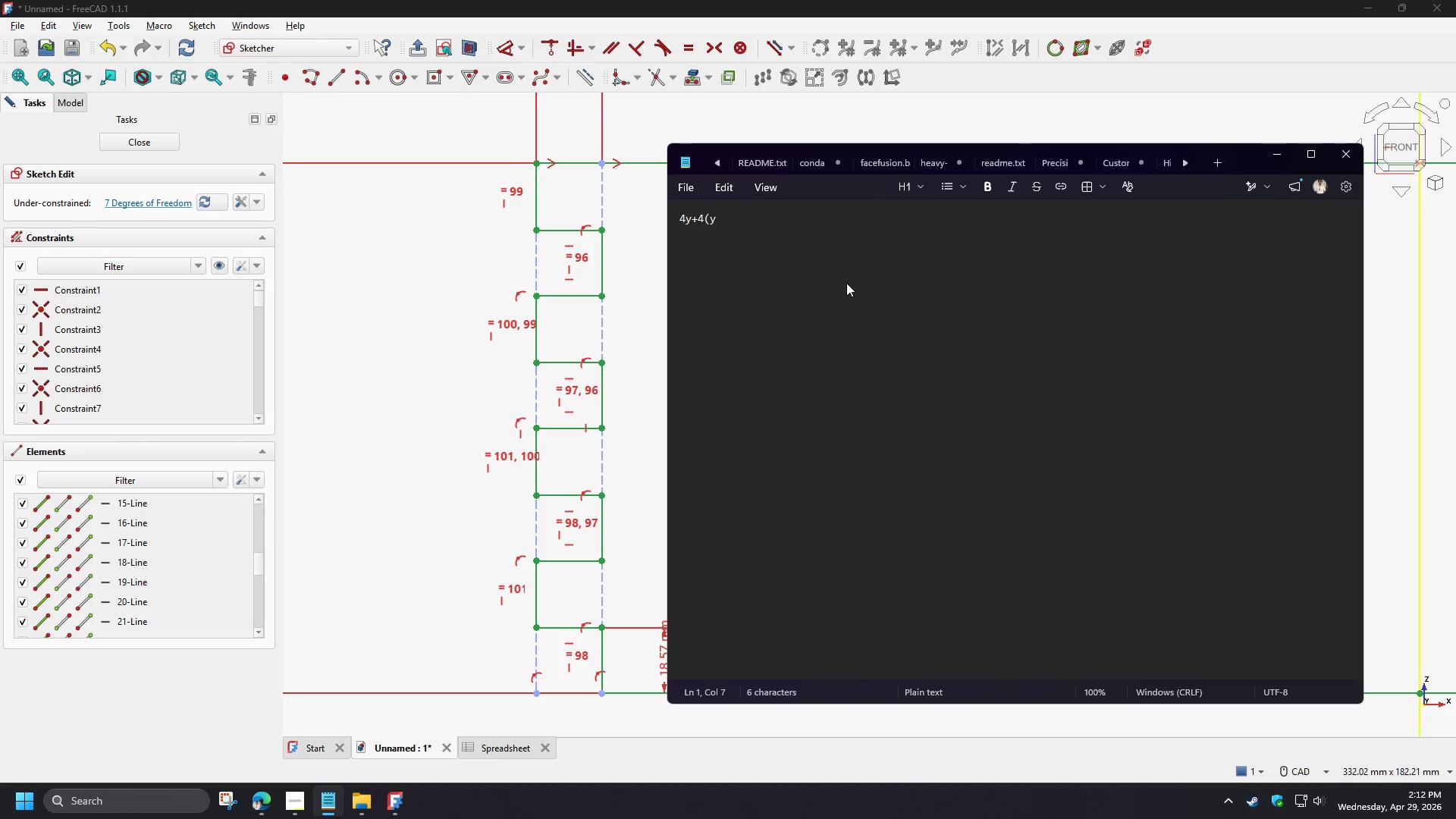 
wait(5.05)
 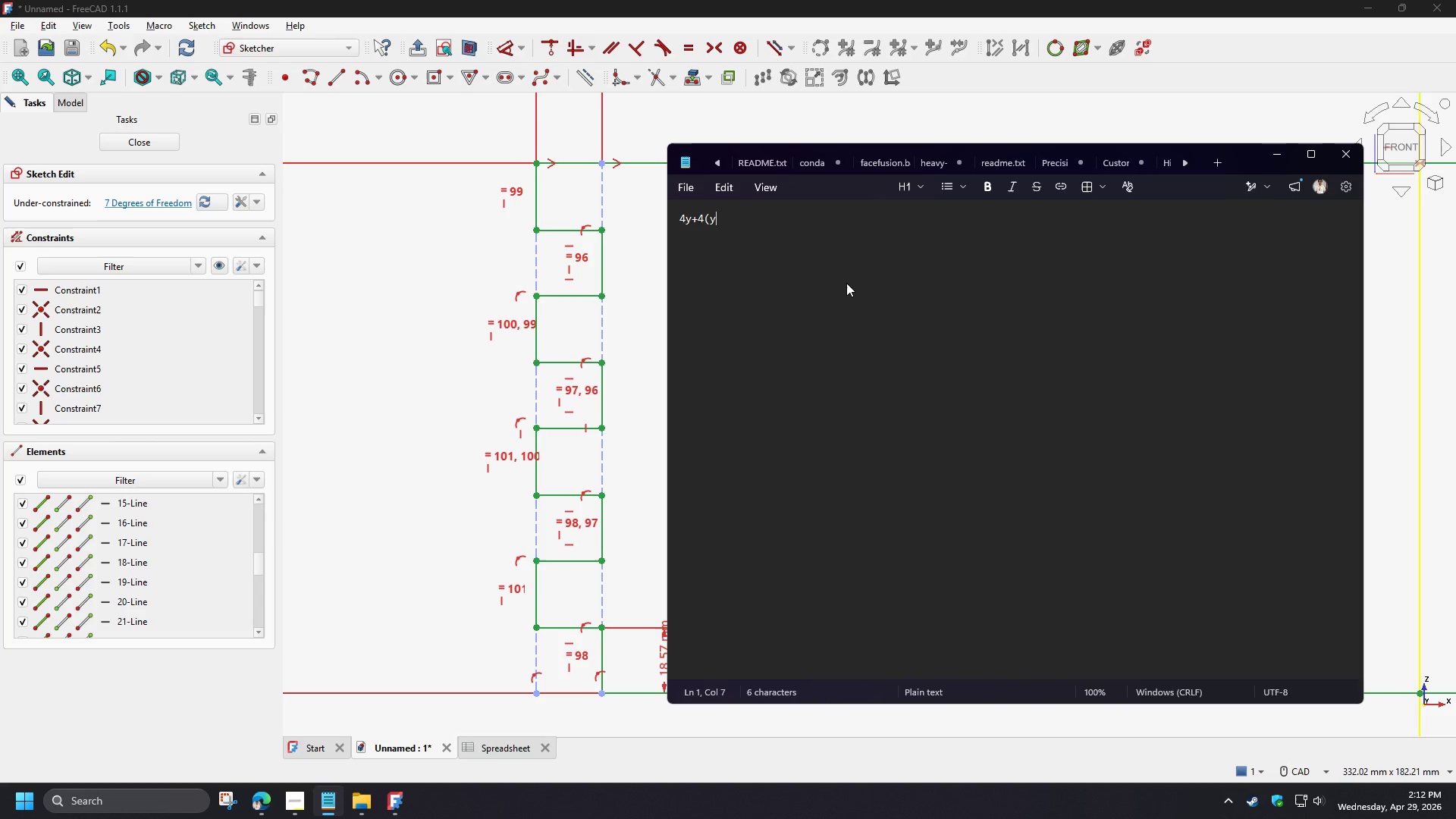 
key(NumpadAdd)
 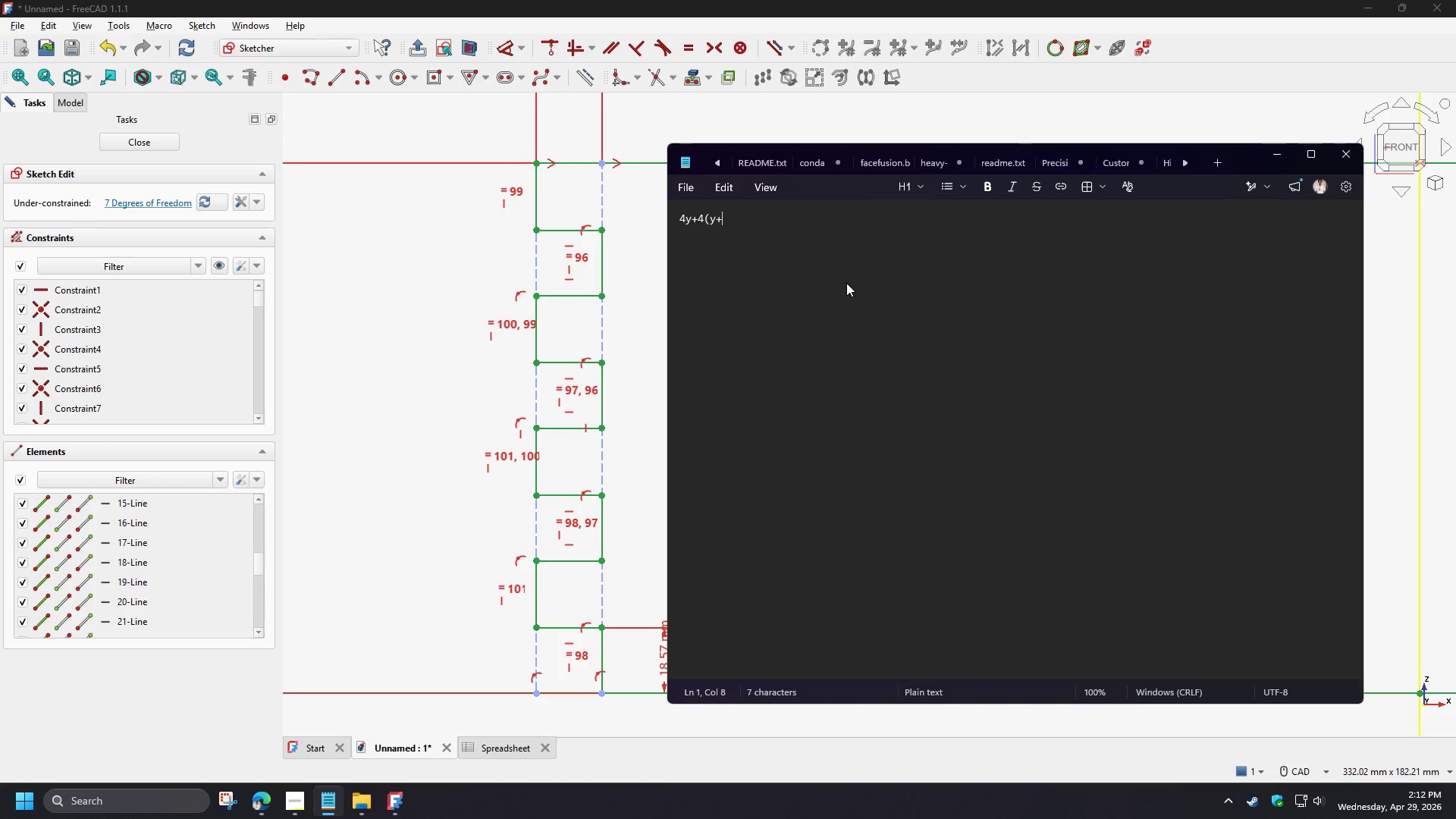 
key(NumpadDecimal)
 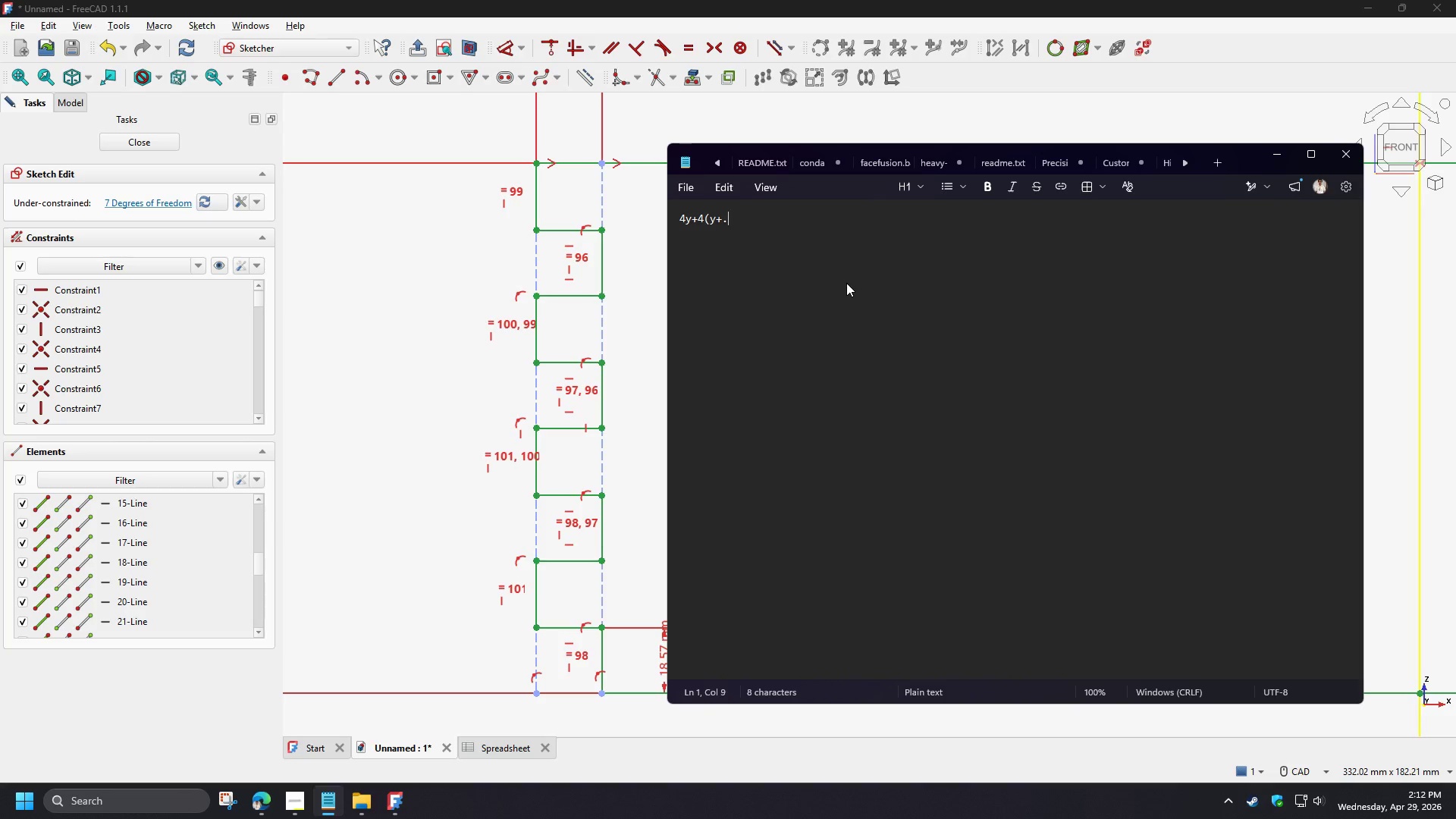 
key(Numpad5)
 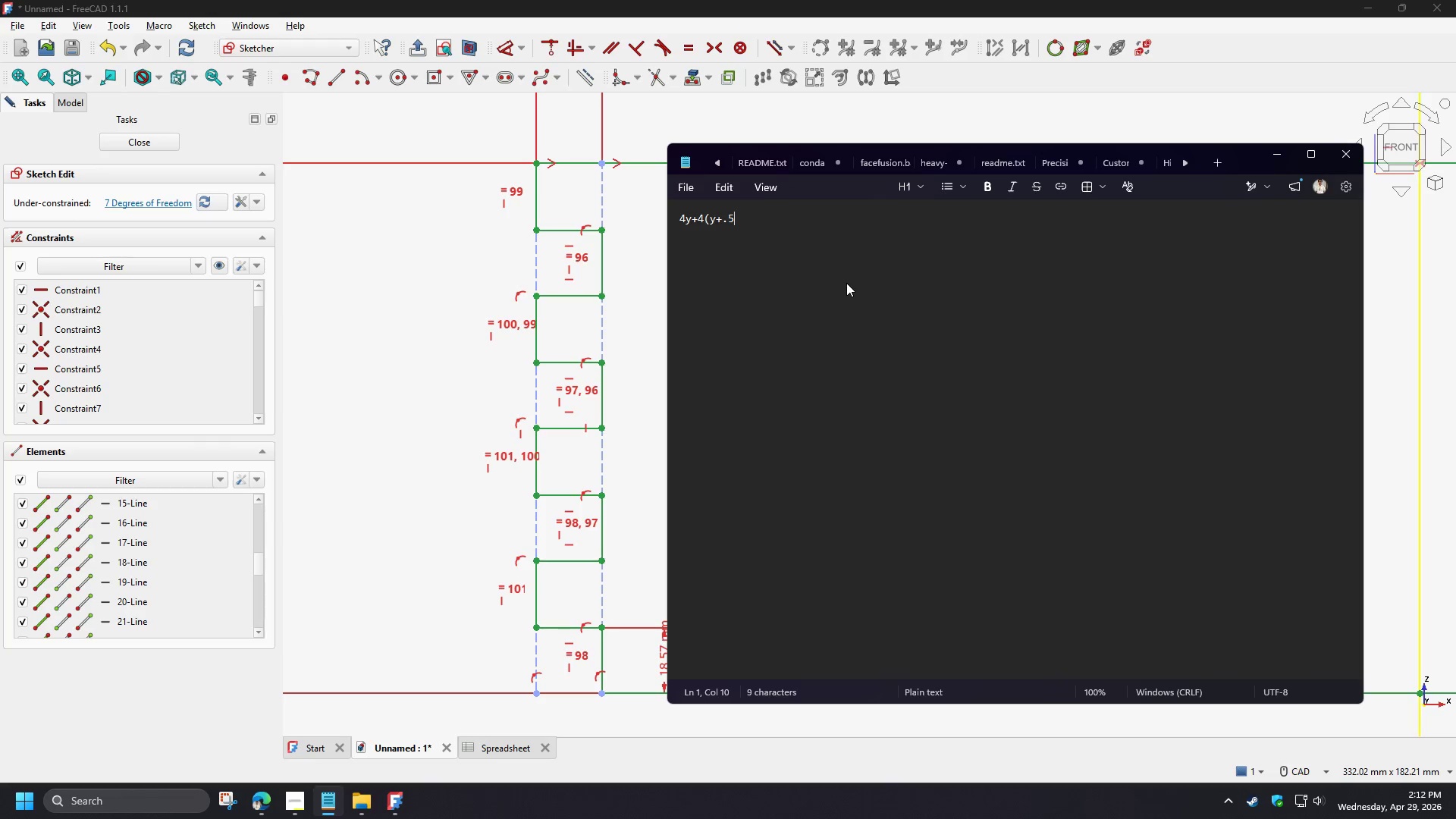 
key(Shift+0)
 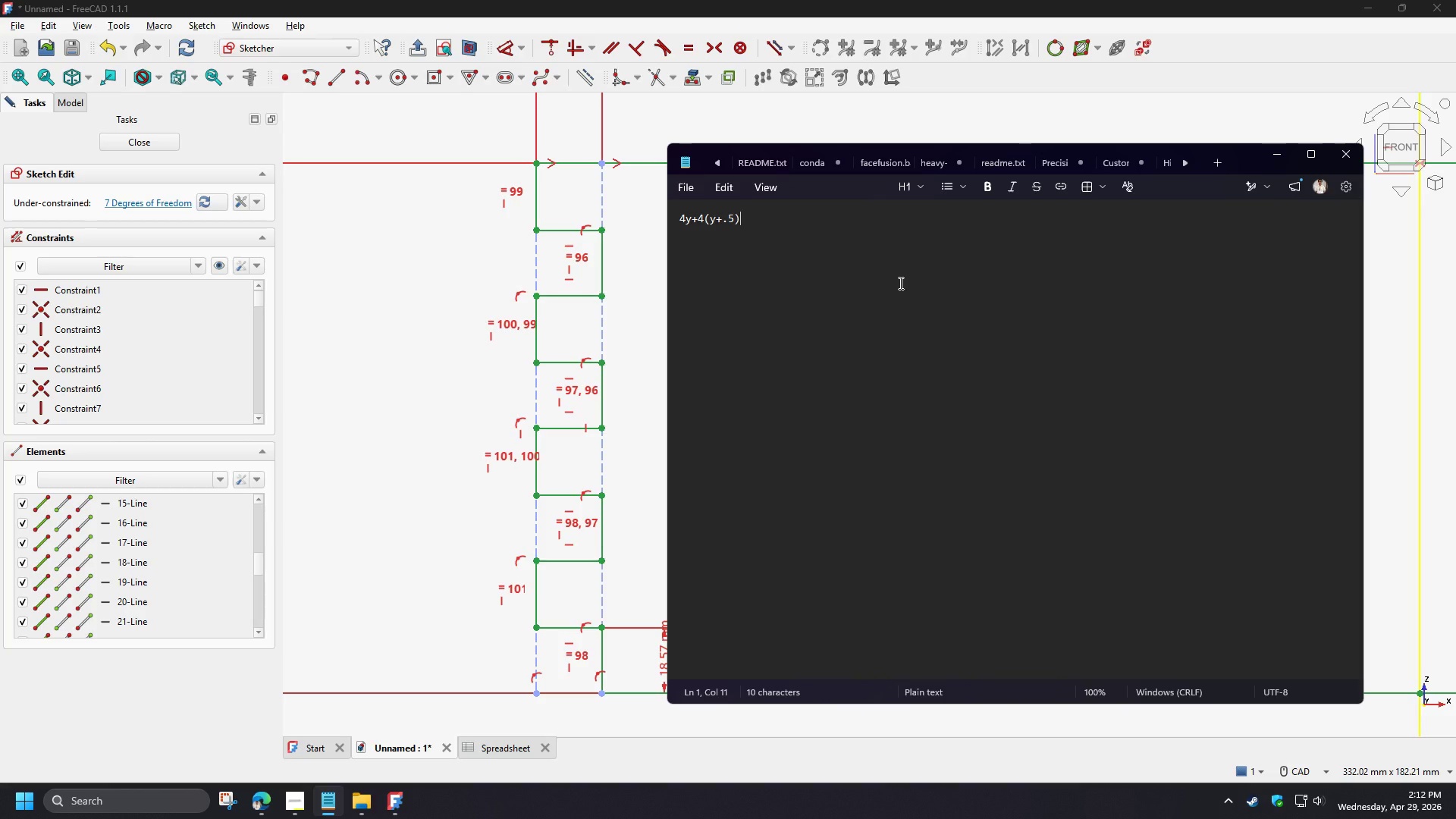 
key(Equal)
 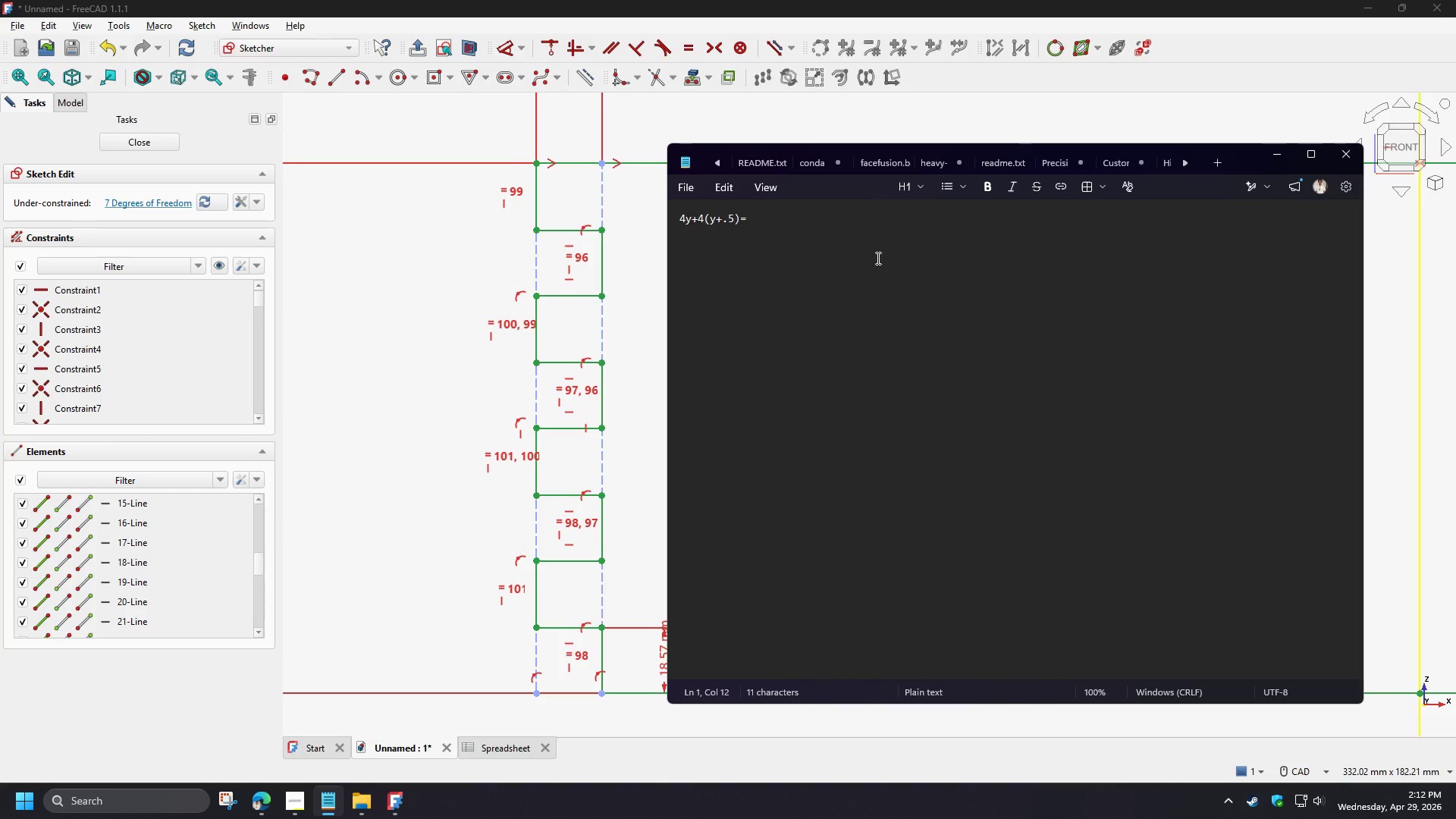 
wait(5.31)
 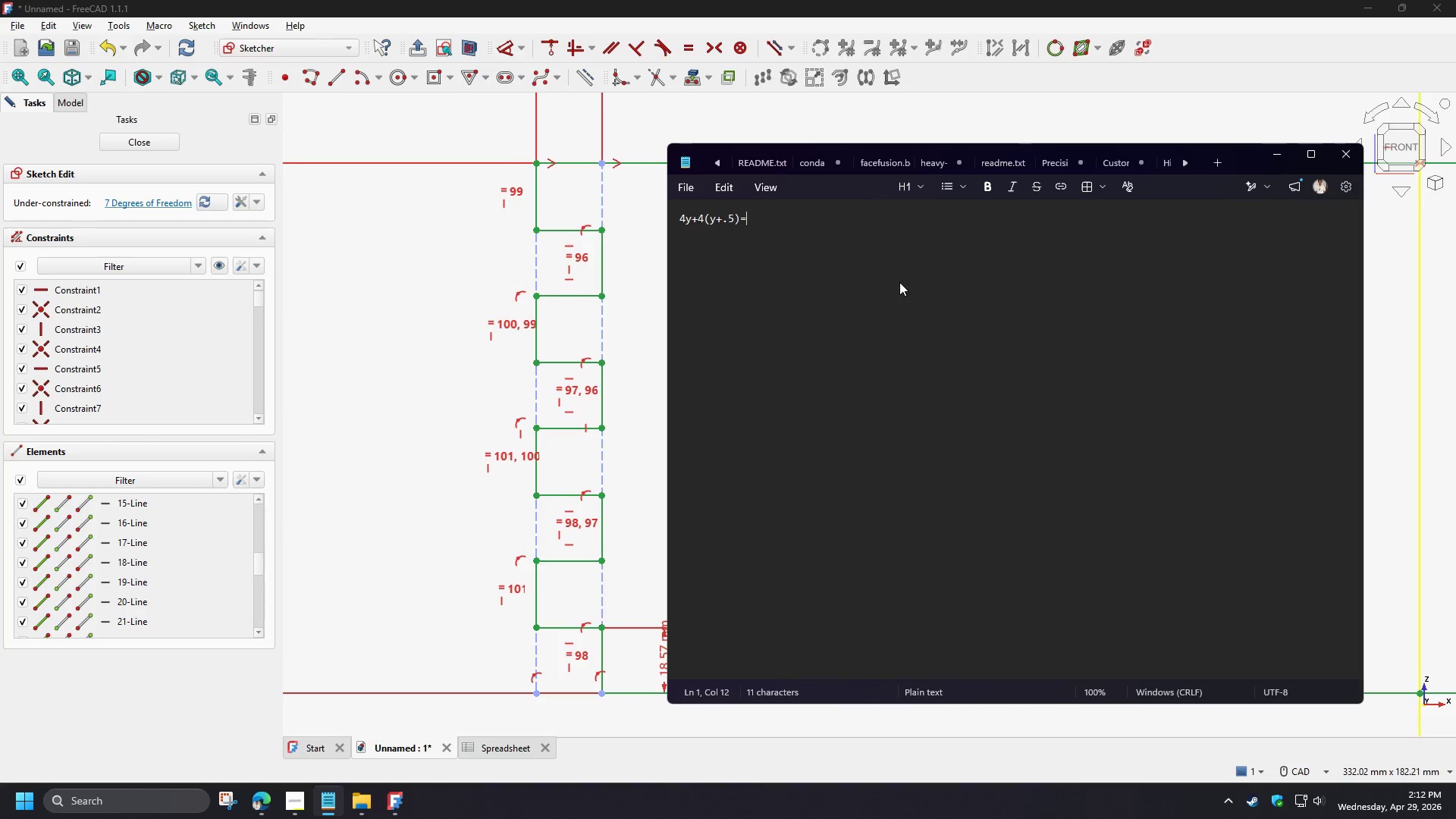 
key(H)
 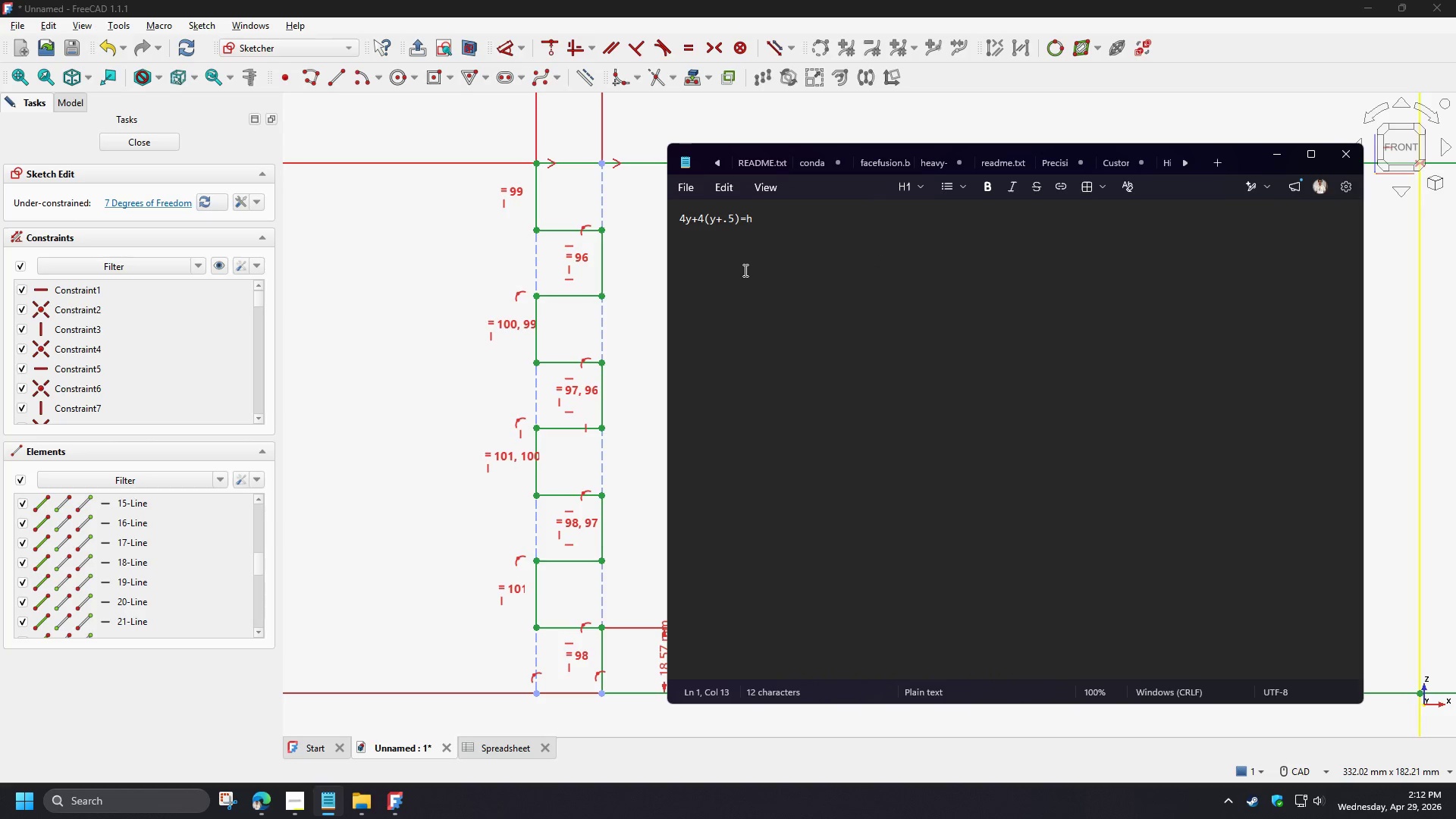 
left_click([744, 270])
 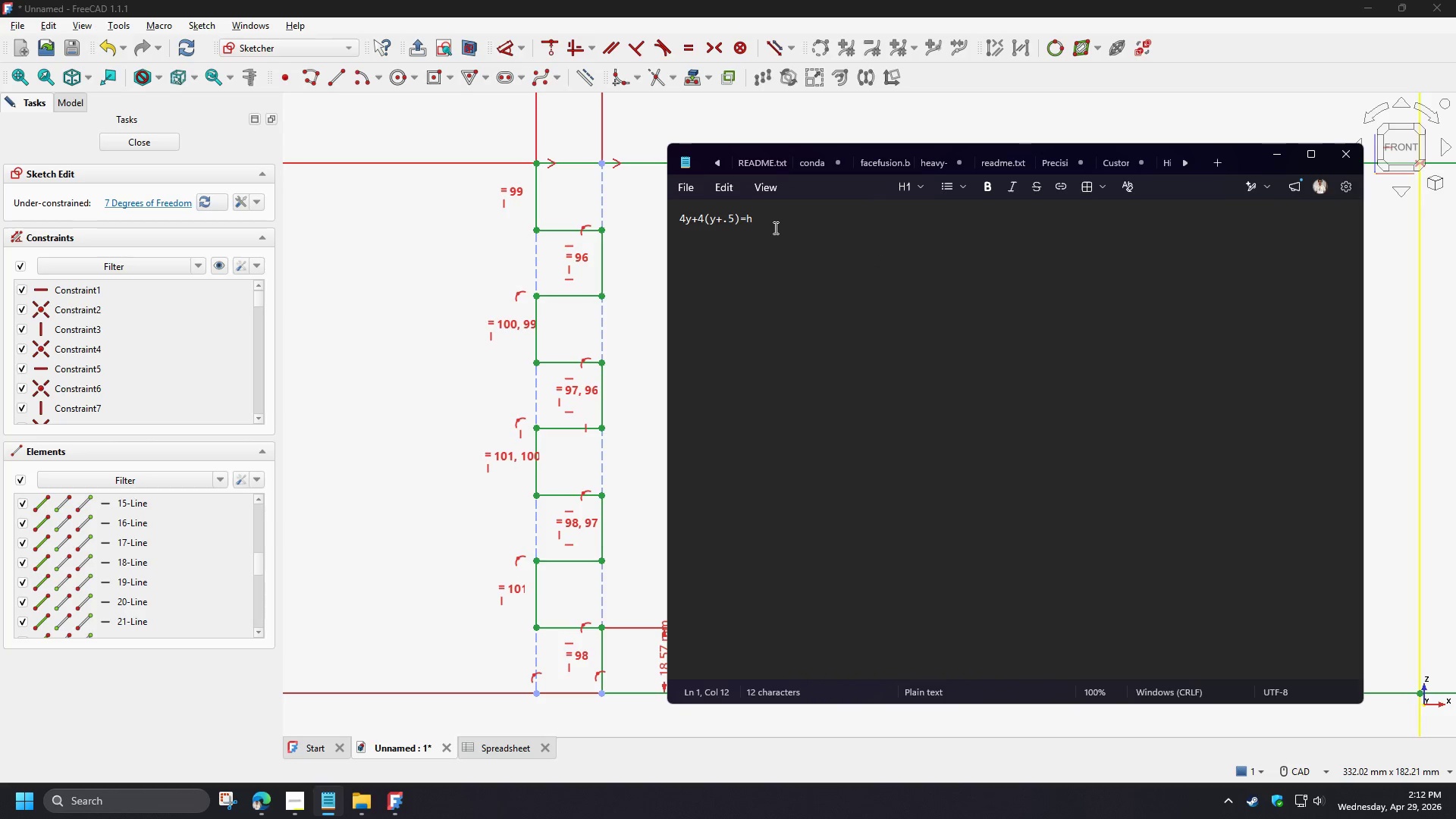 
left_click([774, 224])
 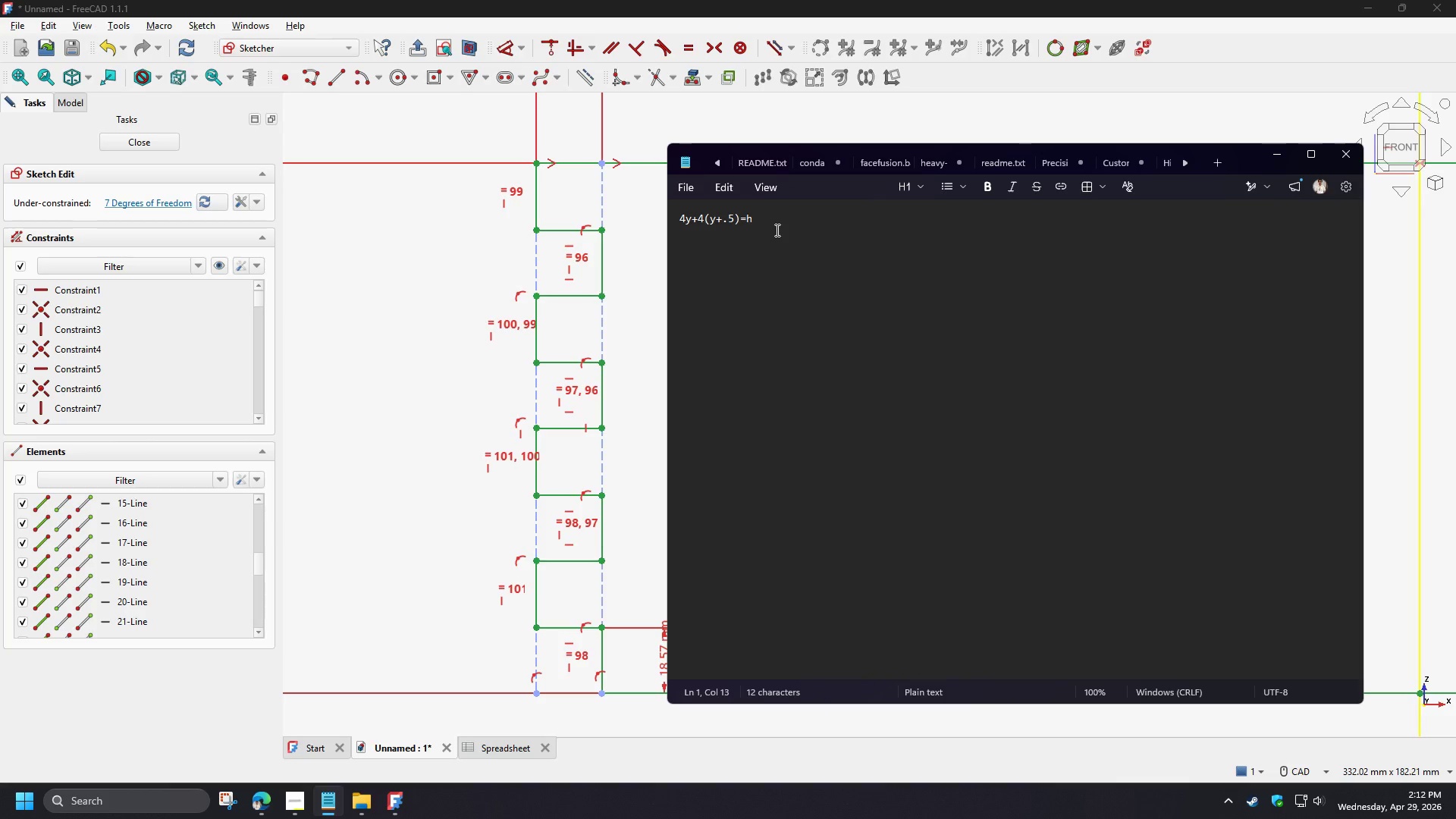 
key(NumpadEnter)
type(4y+4y+)
 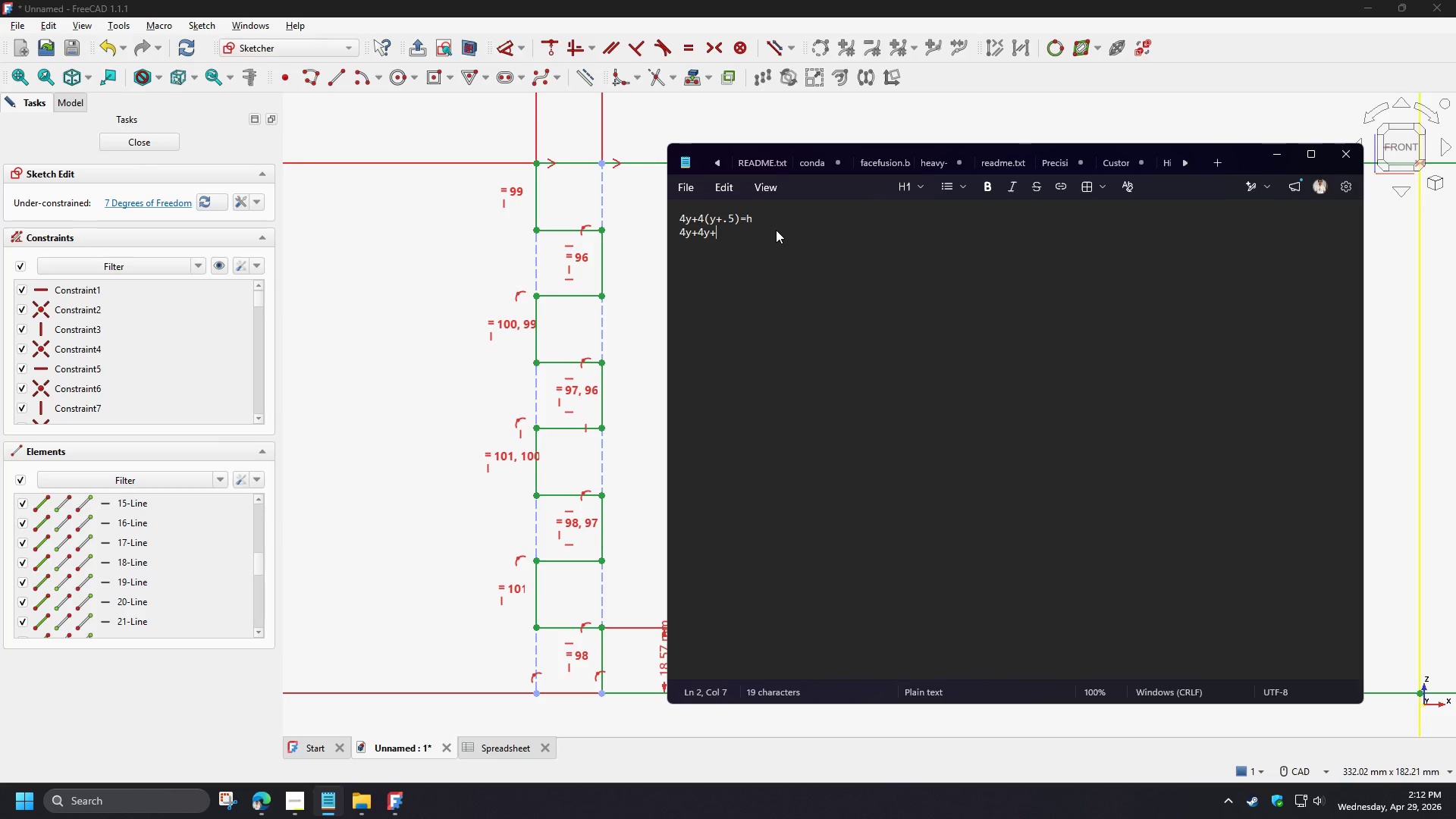 
key(Numpad2)
 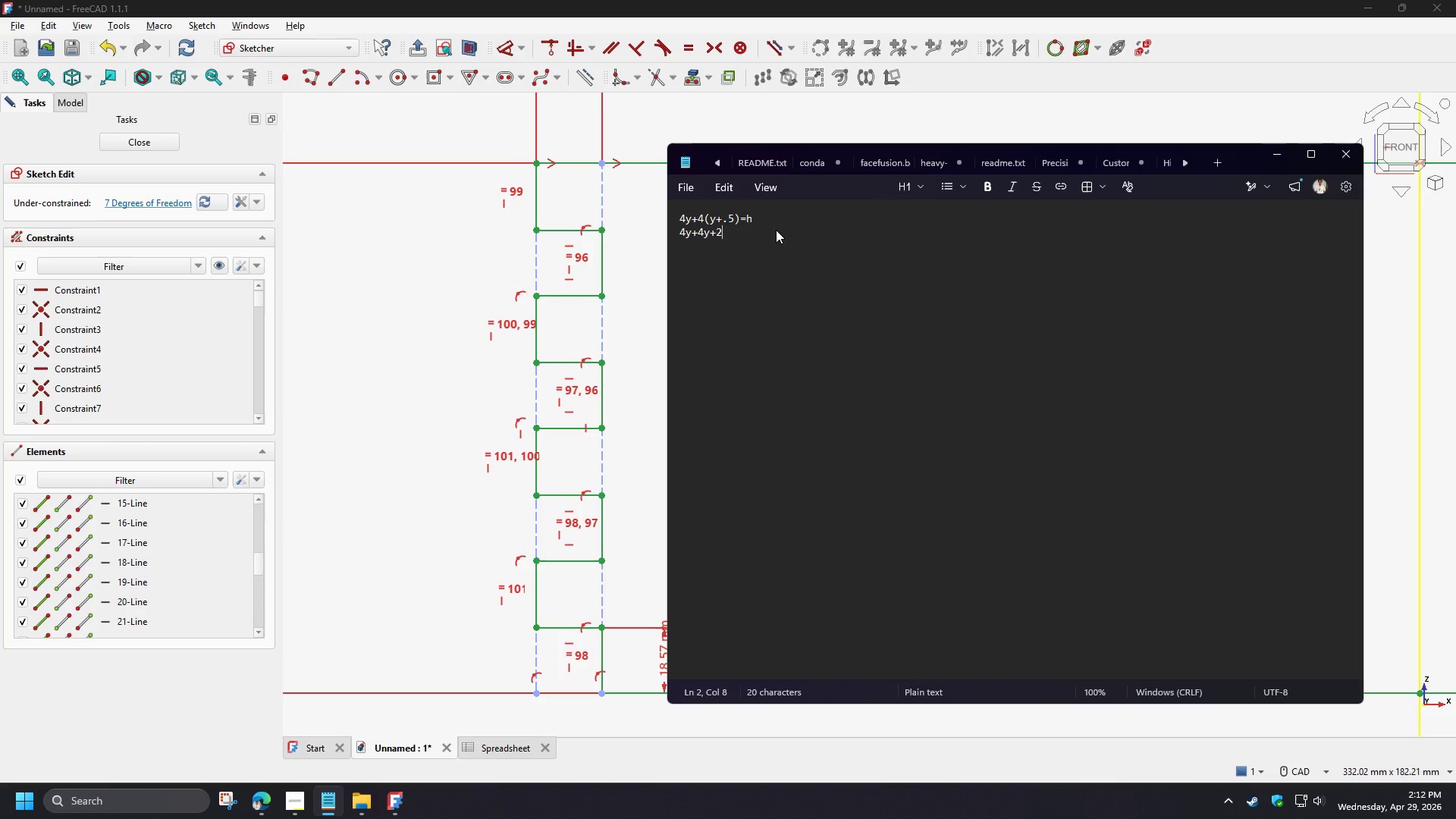 
key(Equal)
 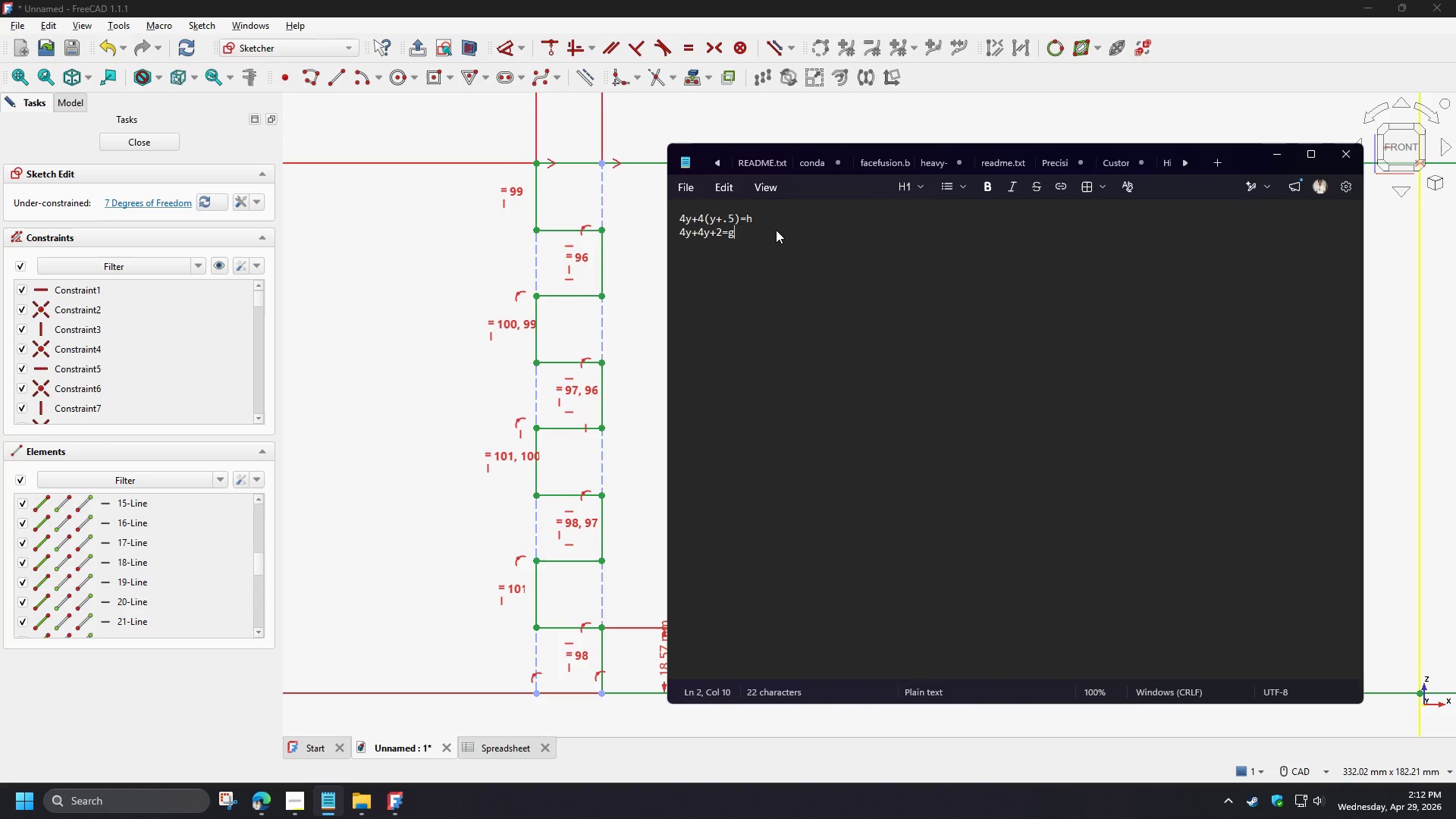 
key(G)
 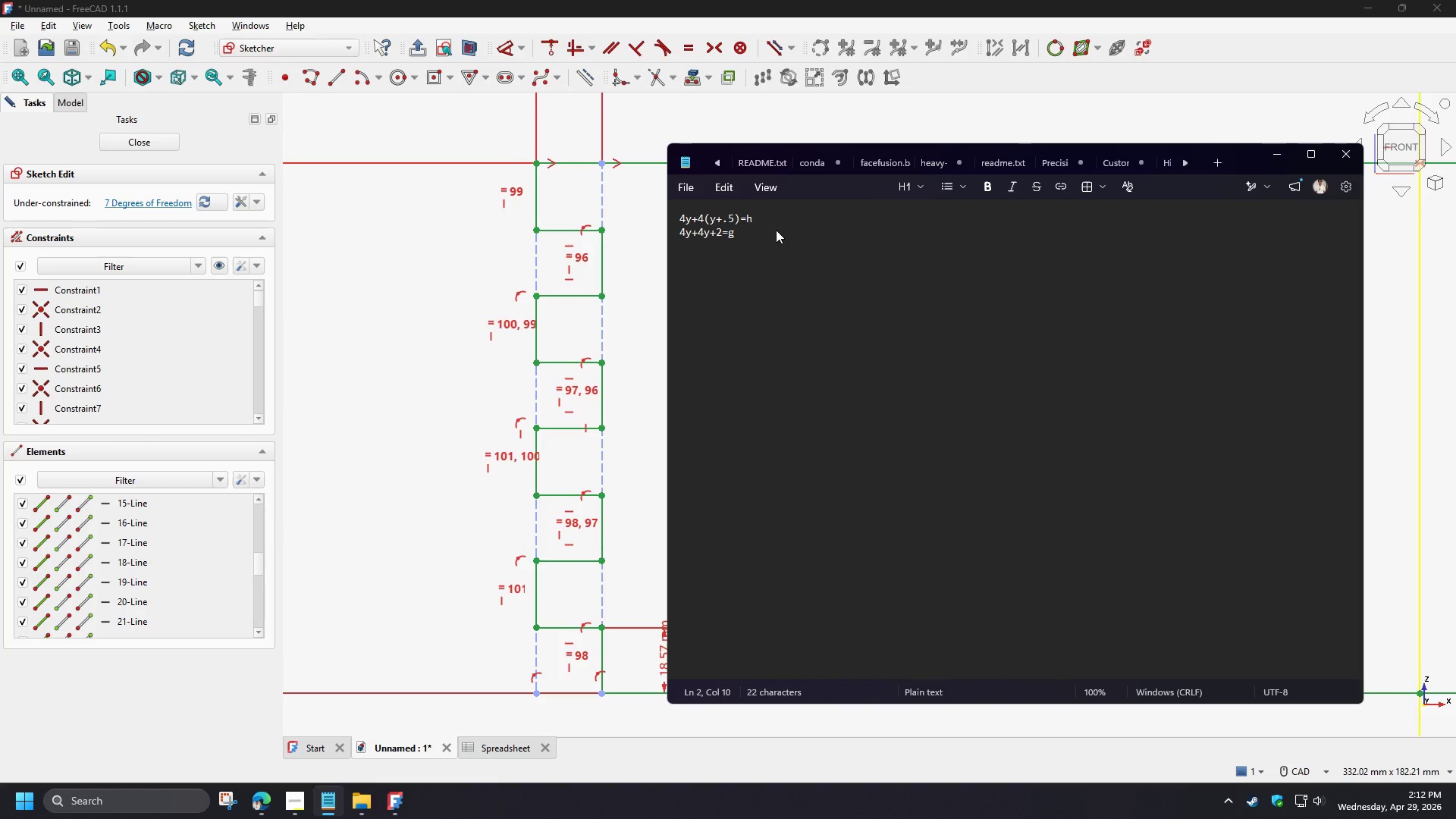 
key(Backspace)
 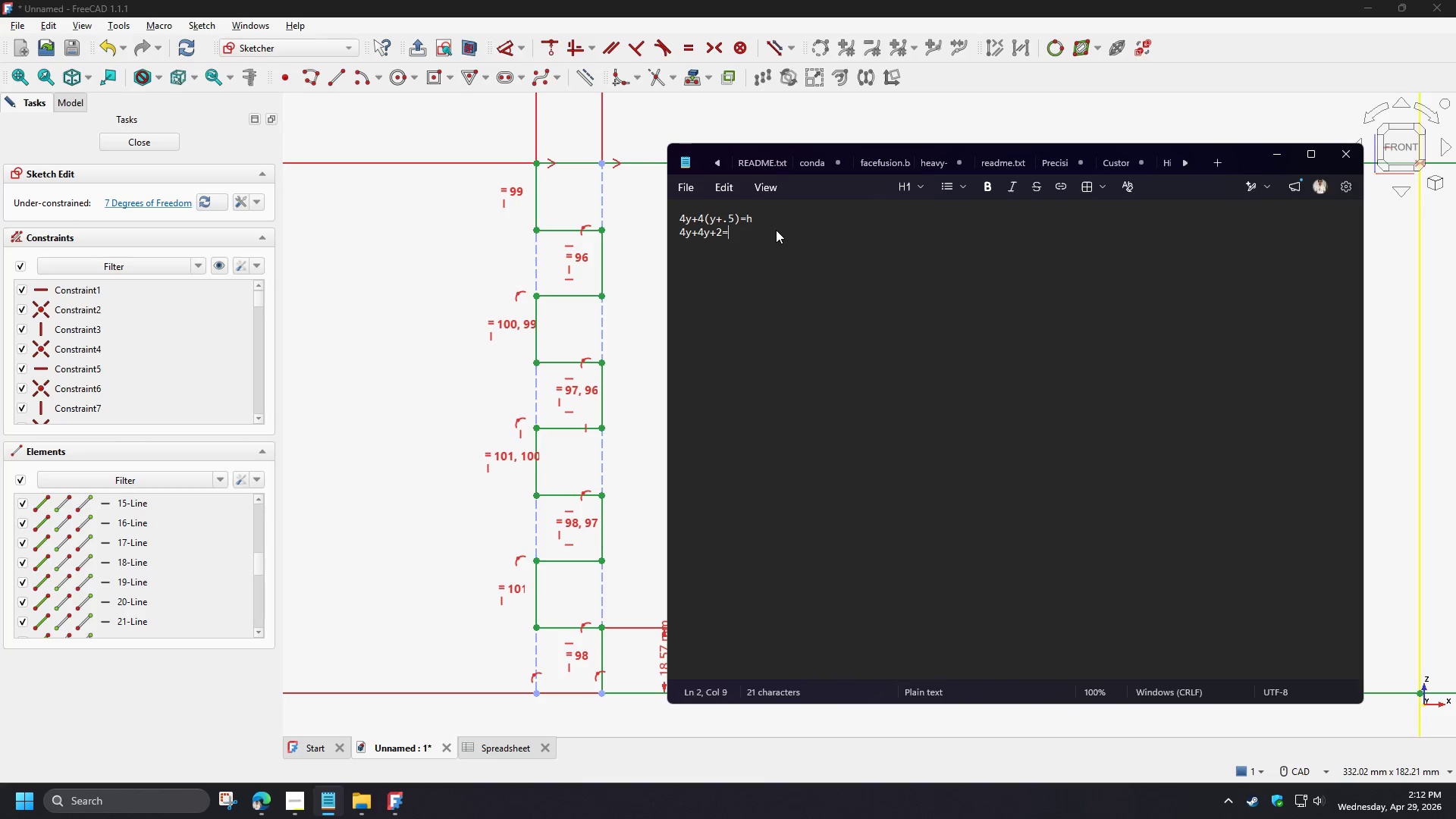 
key(H)
 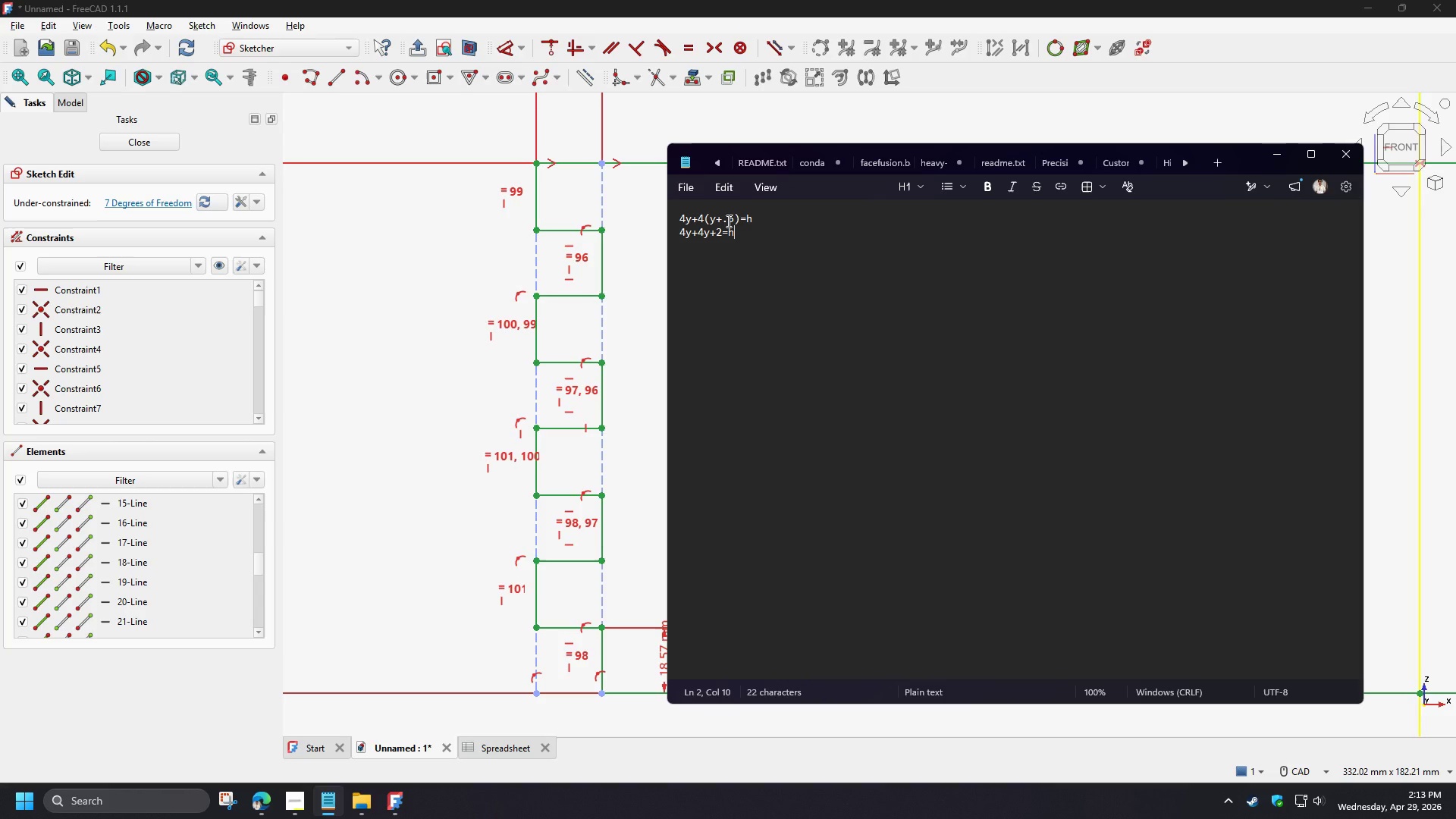 
wait(28.39)
 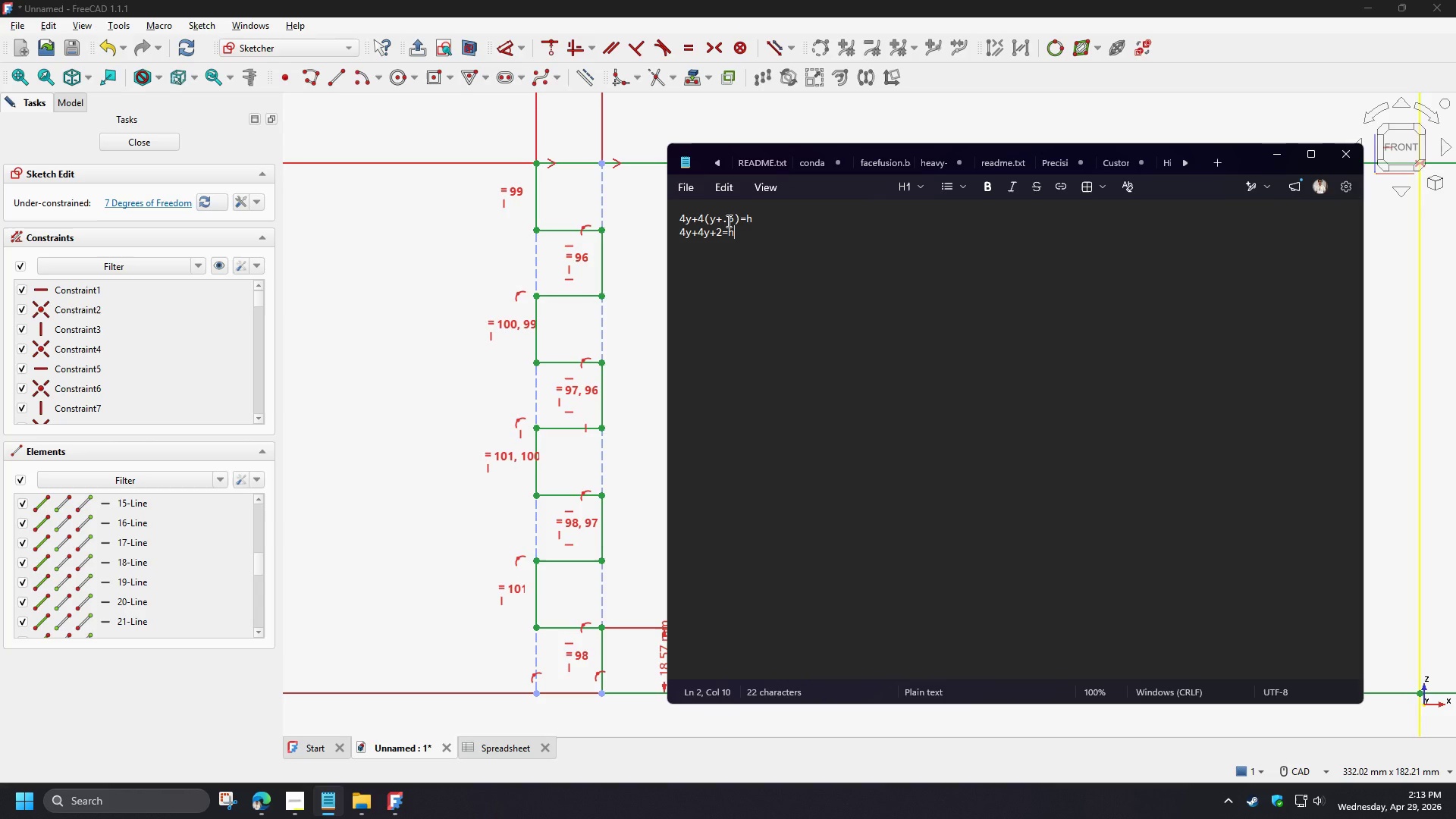 
left_click_drag(start_coordinate=[702, 218], to_coordinate=[698, 220])
 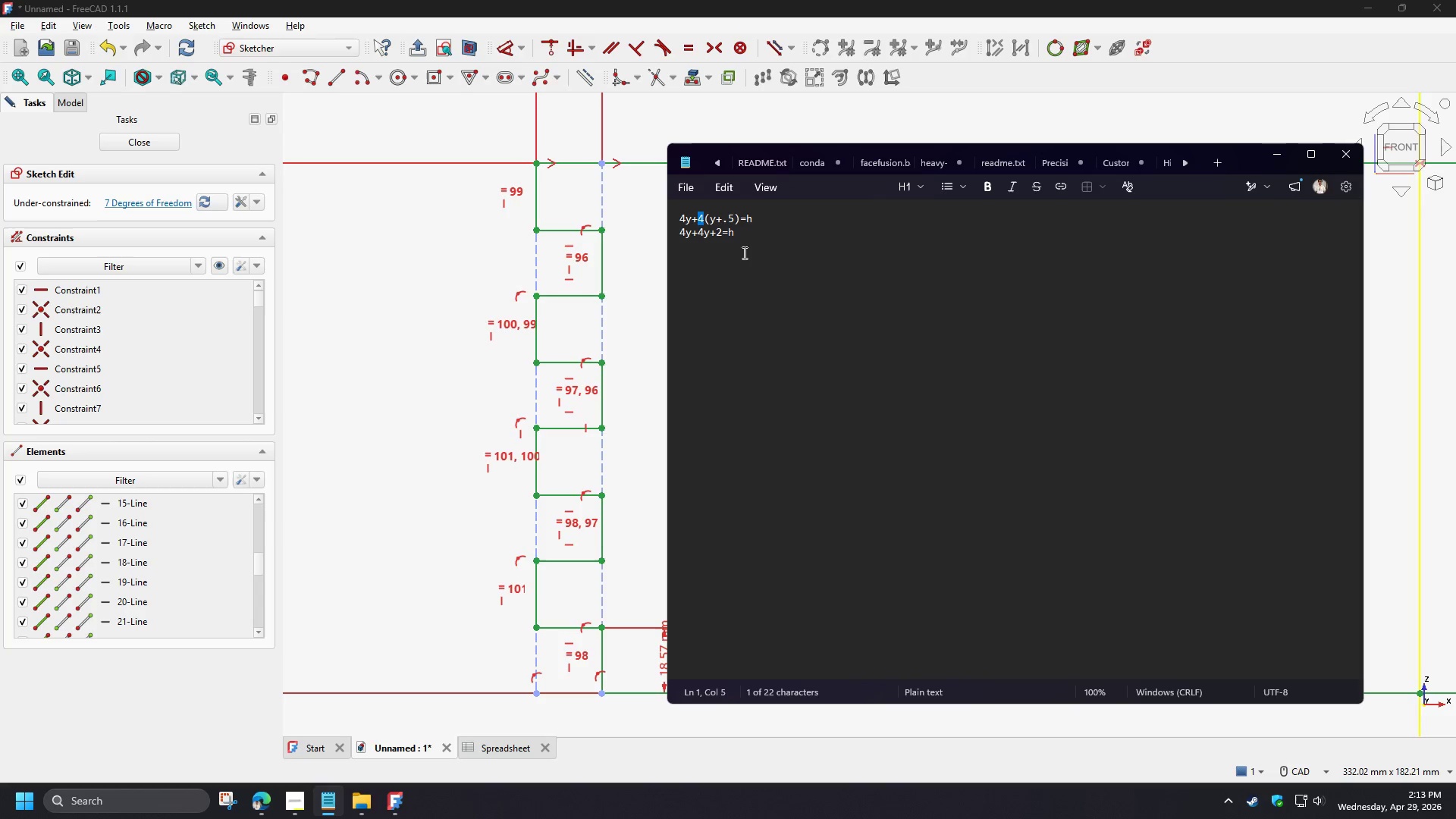 
key(3)
 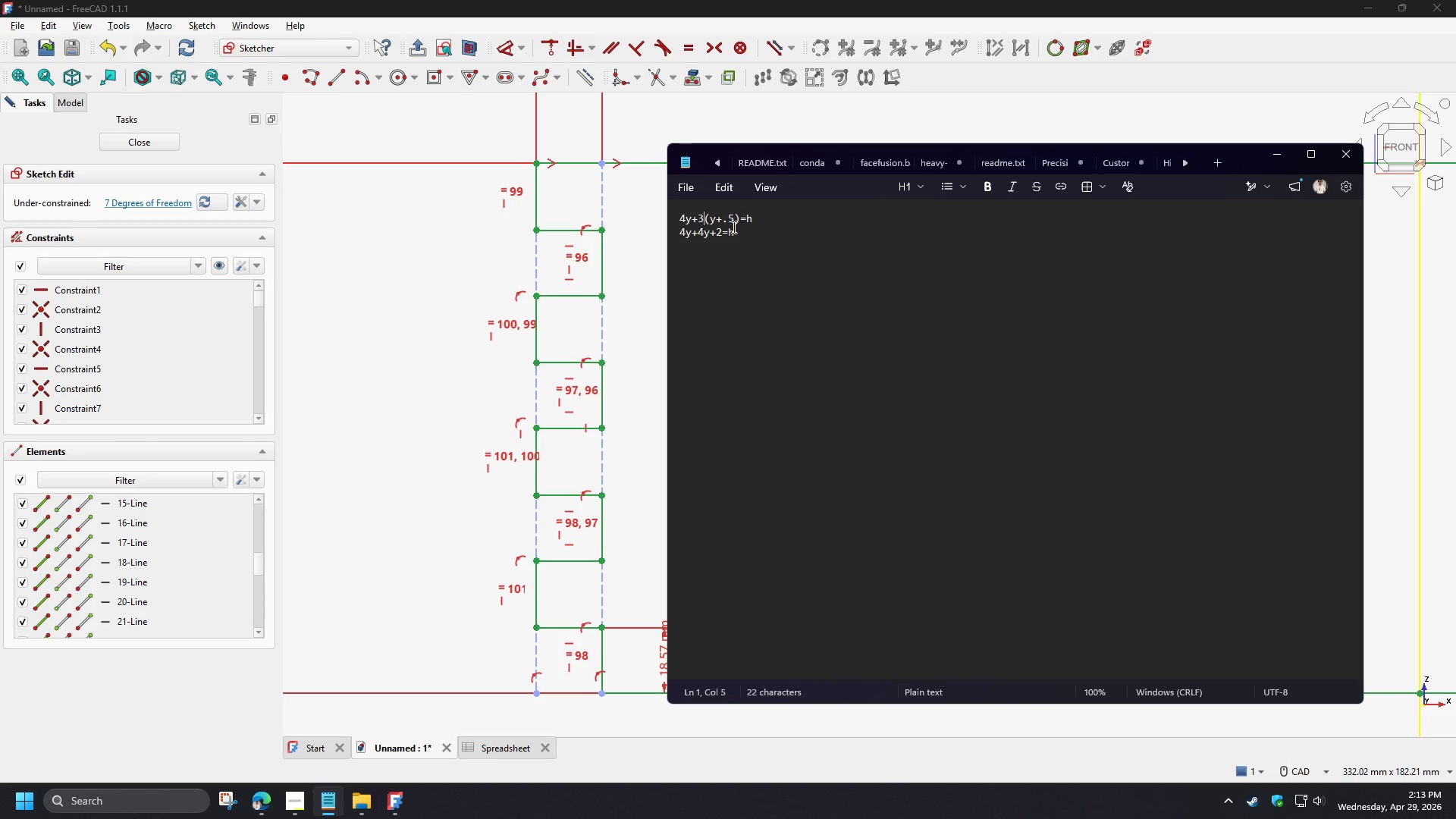 
left_click([740, 222])
 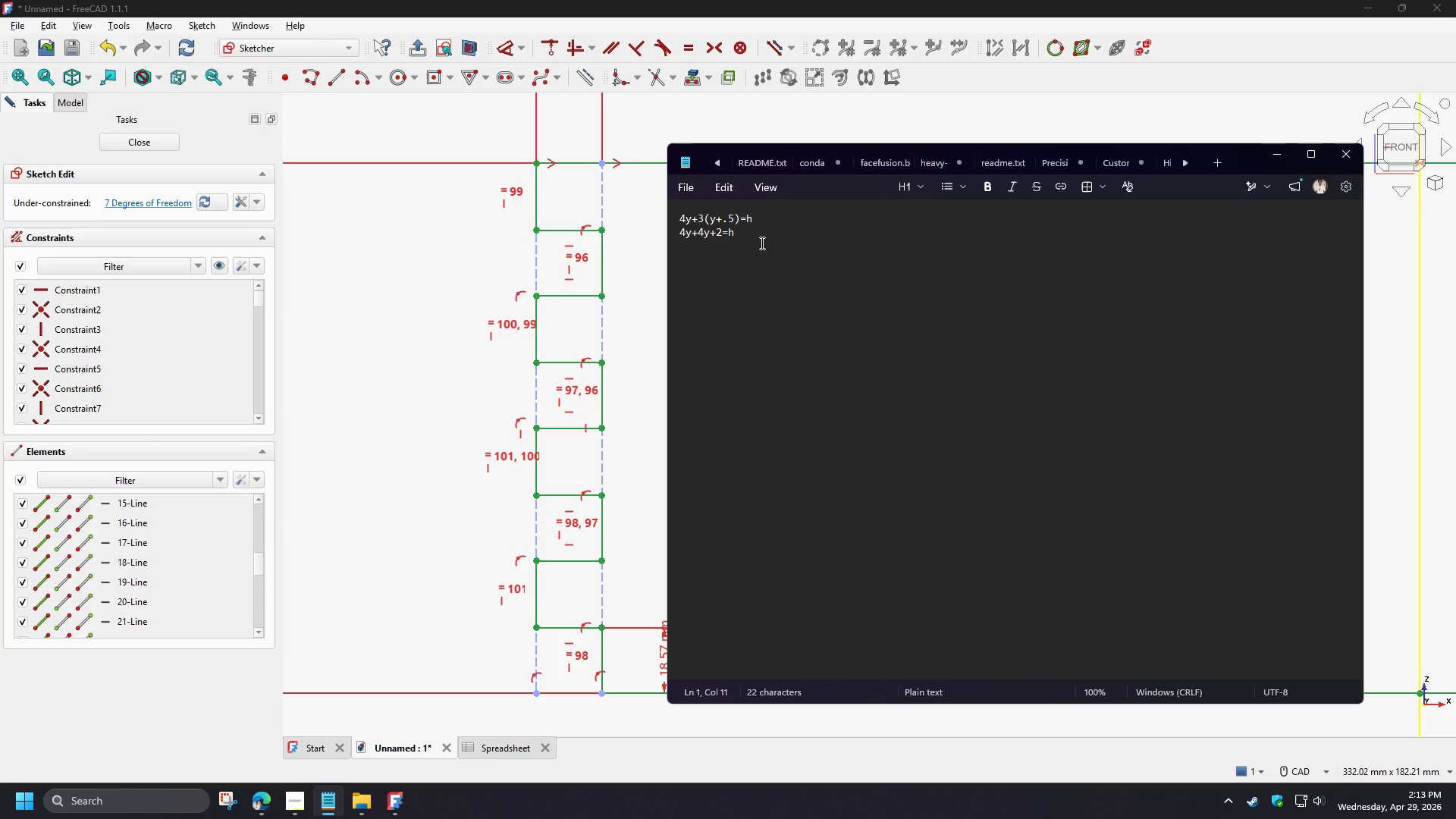 
key(NumpadAdd)
 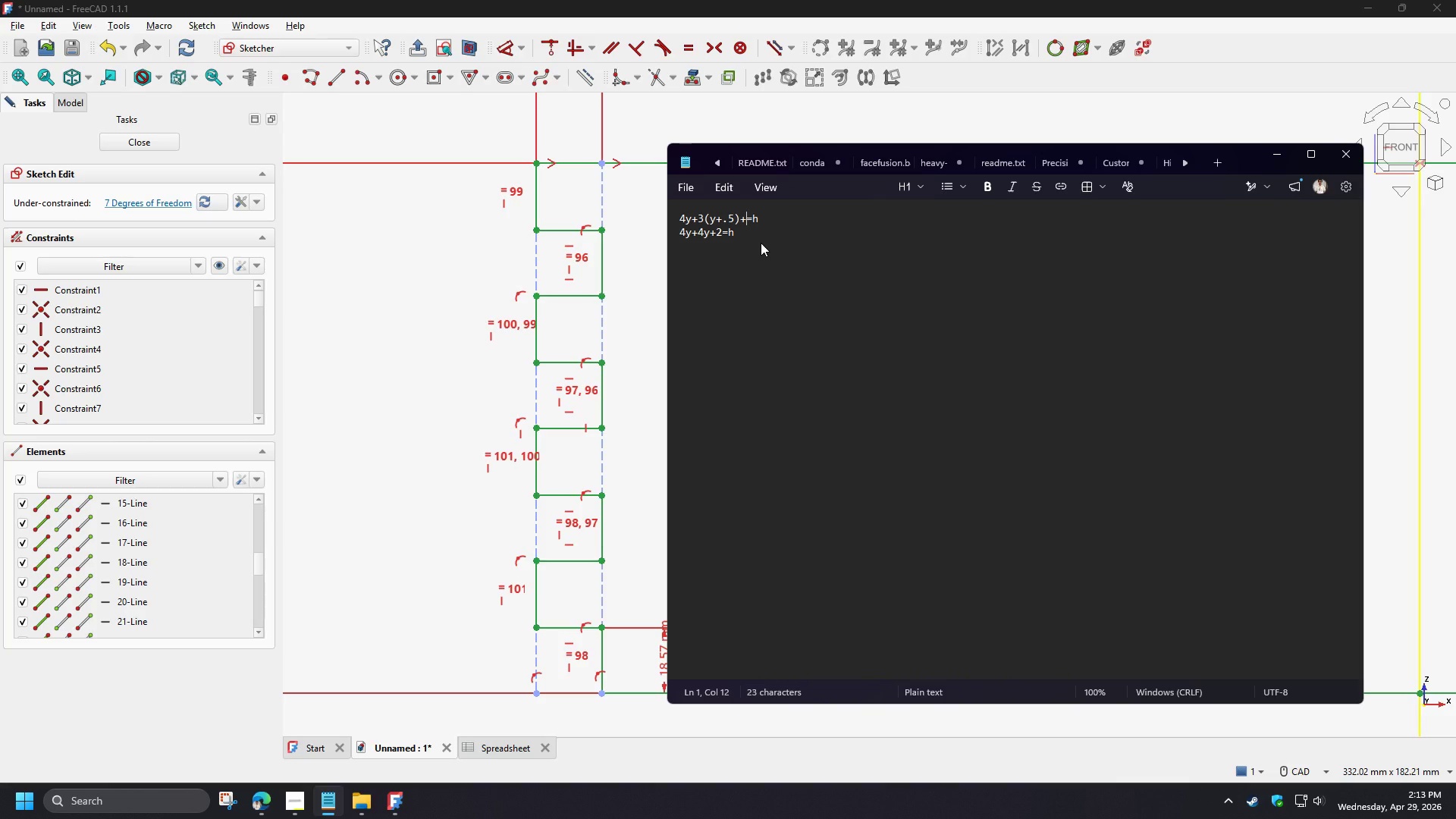 
wait(8.5)
 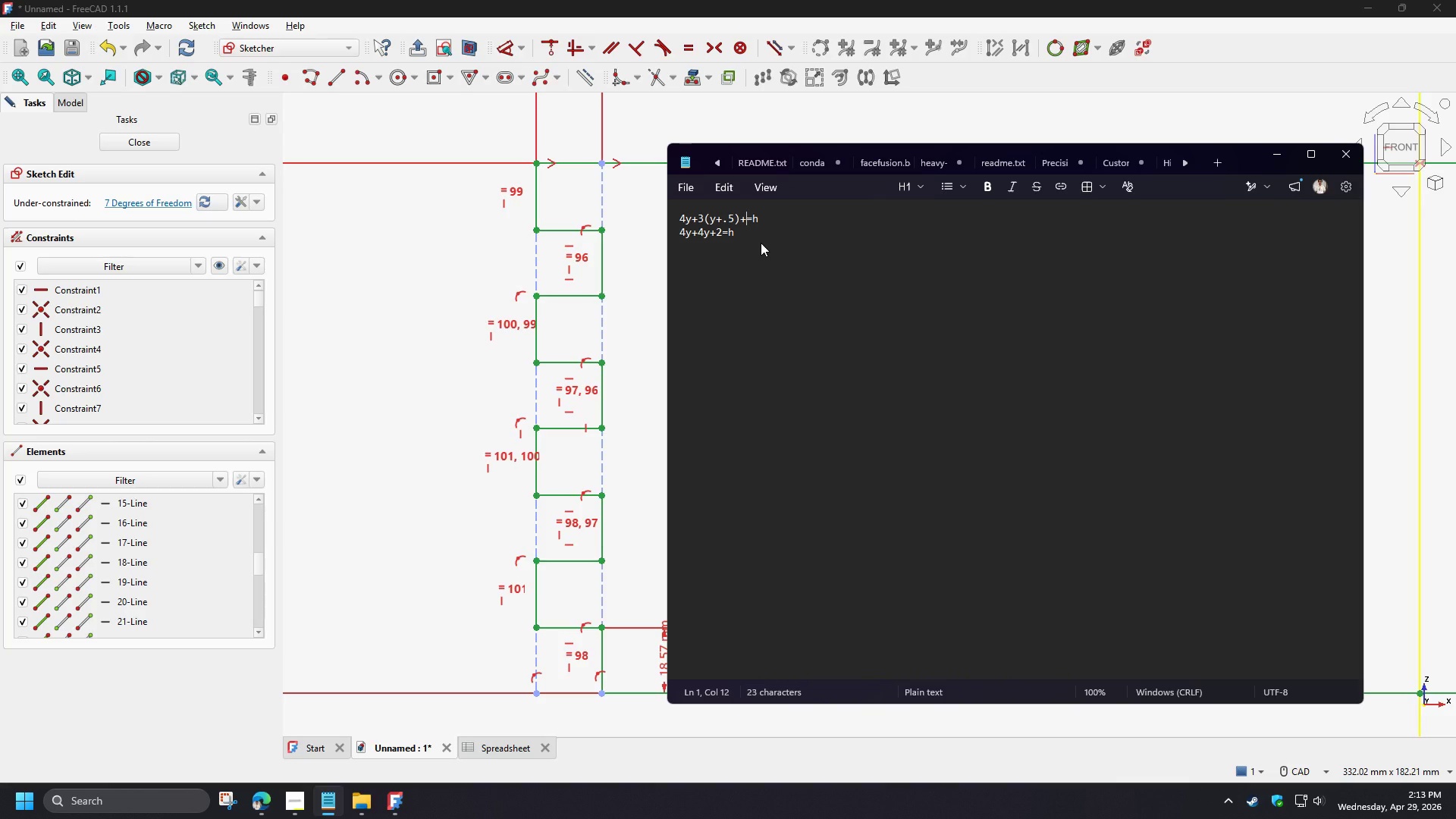 
key(Y)
 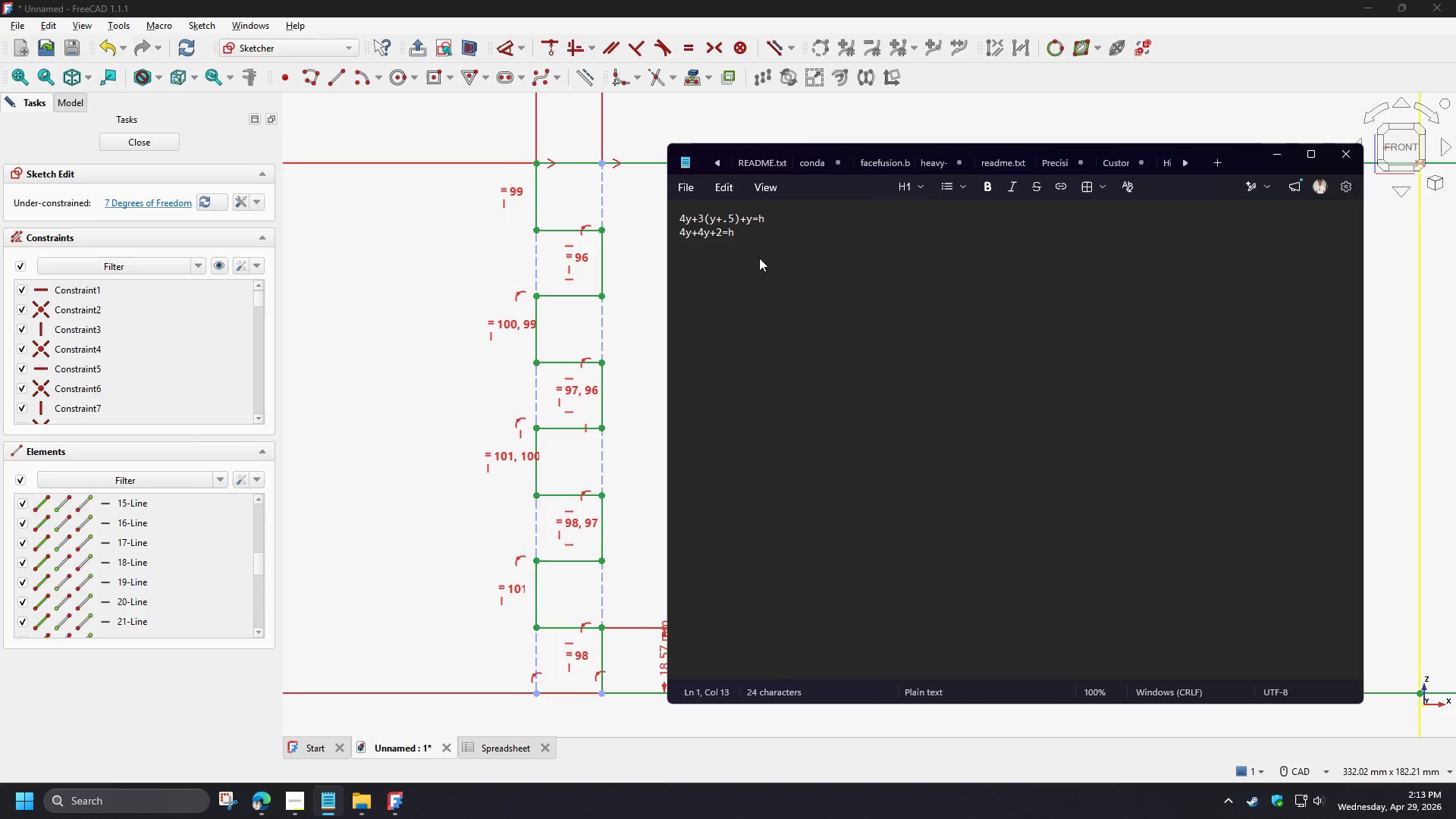 
key(NumpadAdd)
 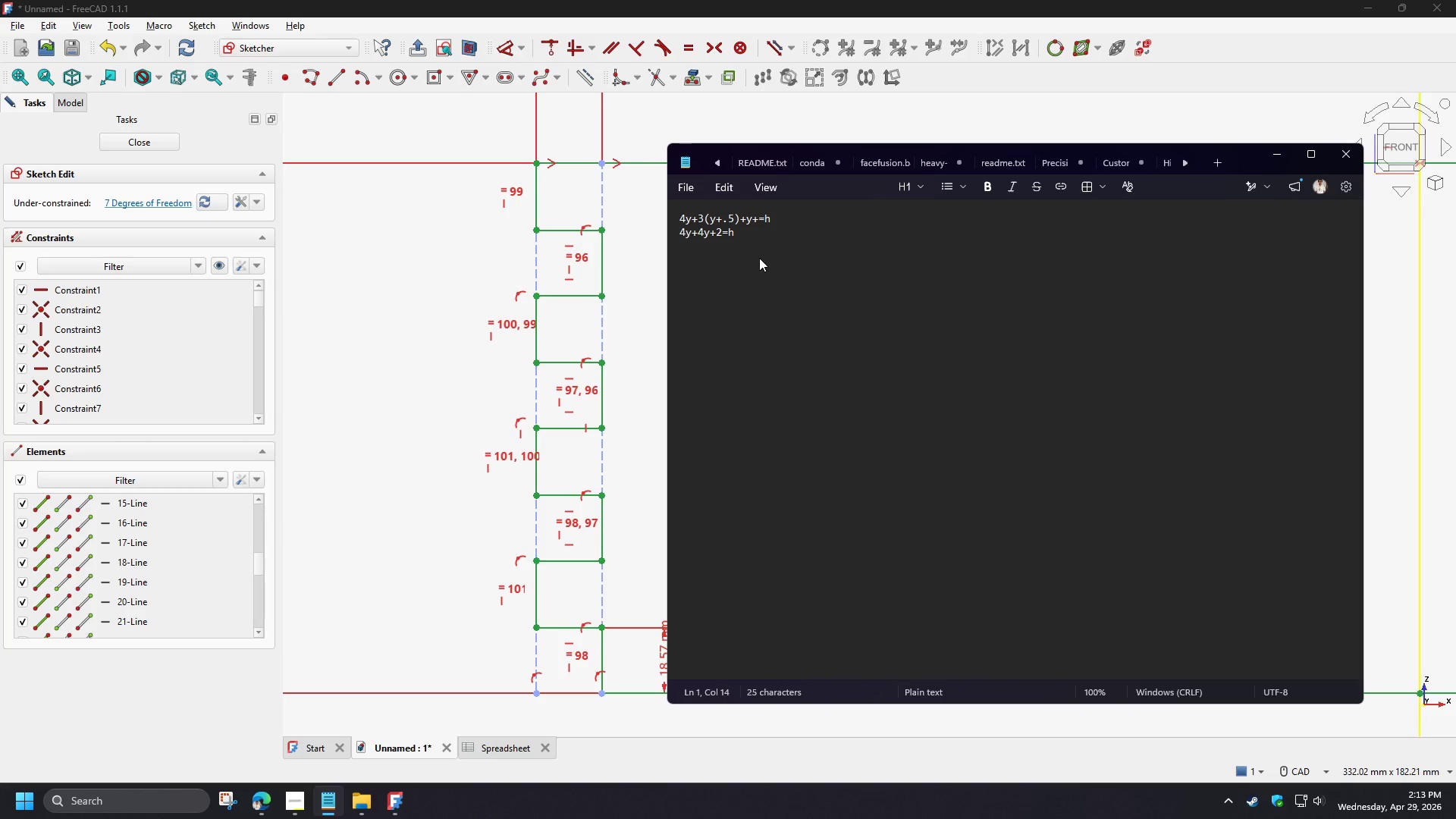 
key(NumpadDecimal)
 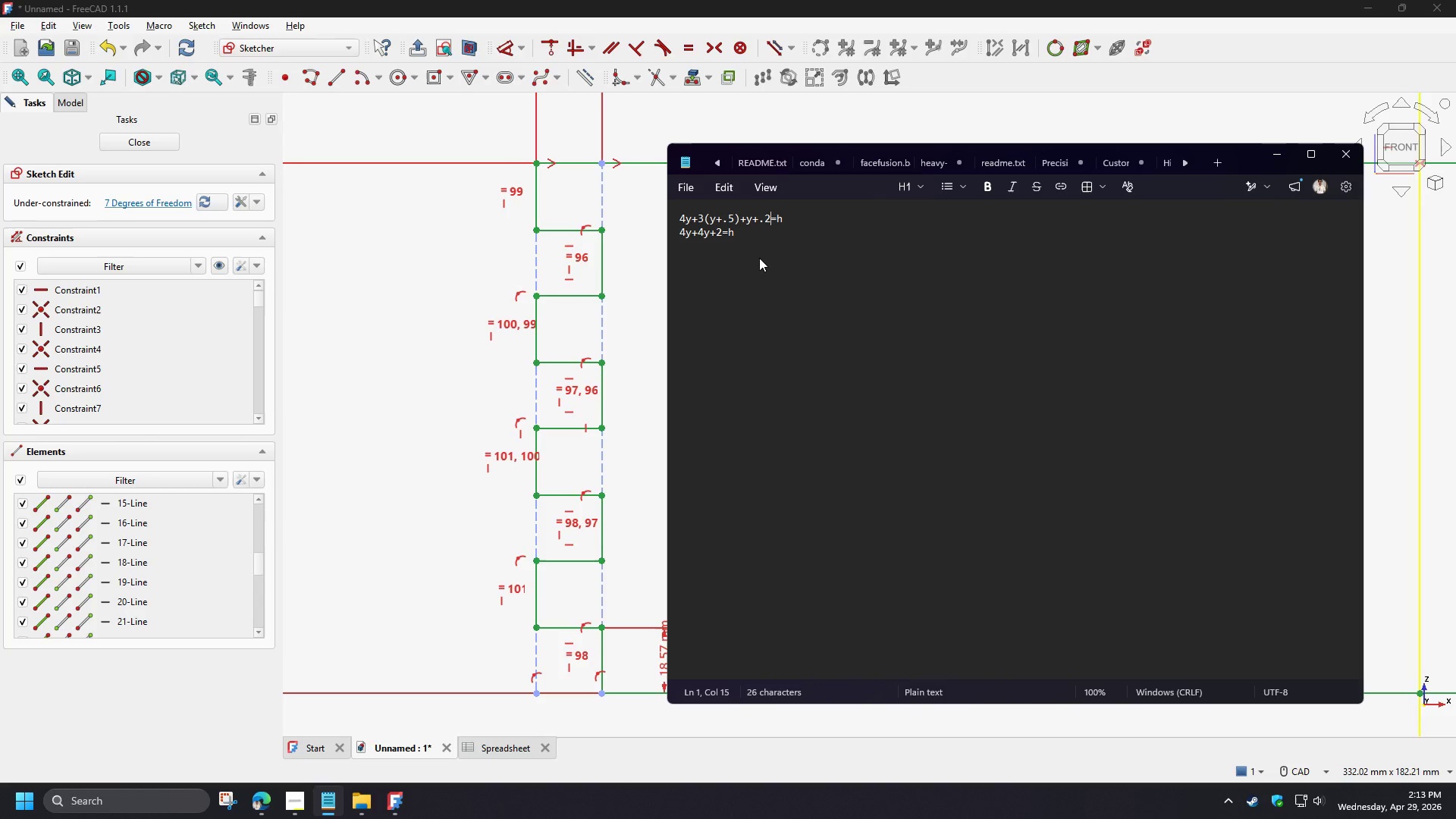 
key(Numpad2)
 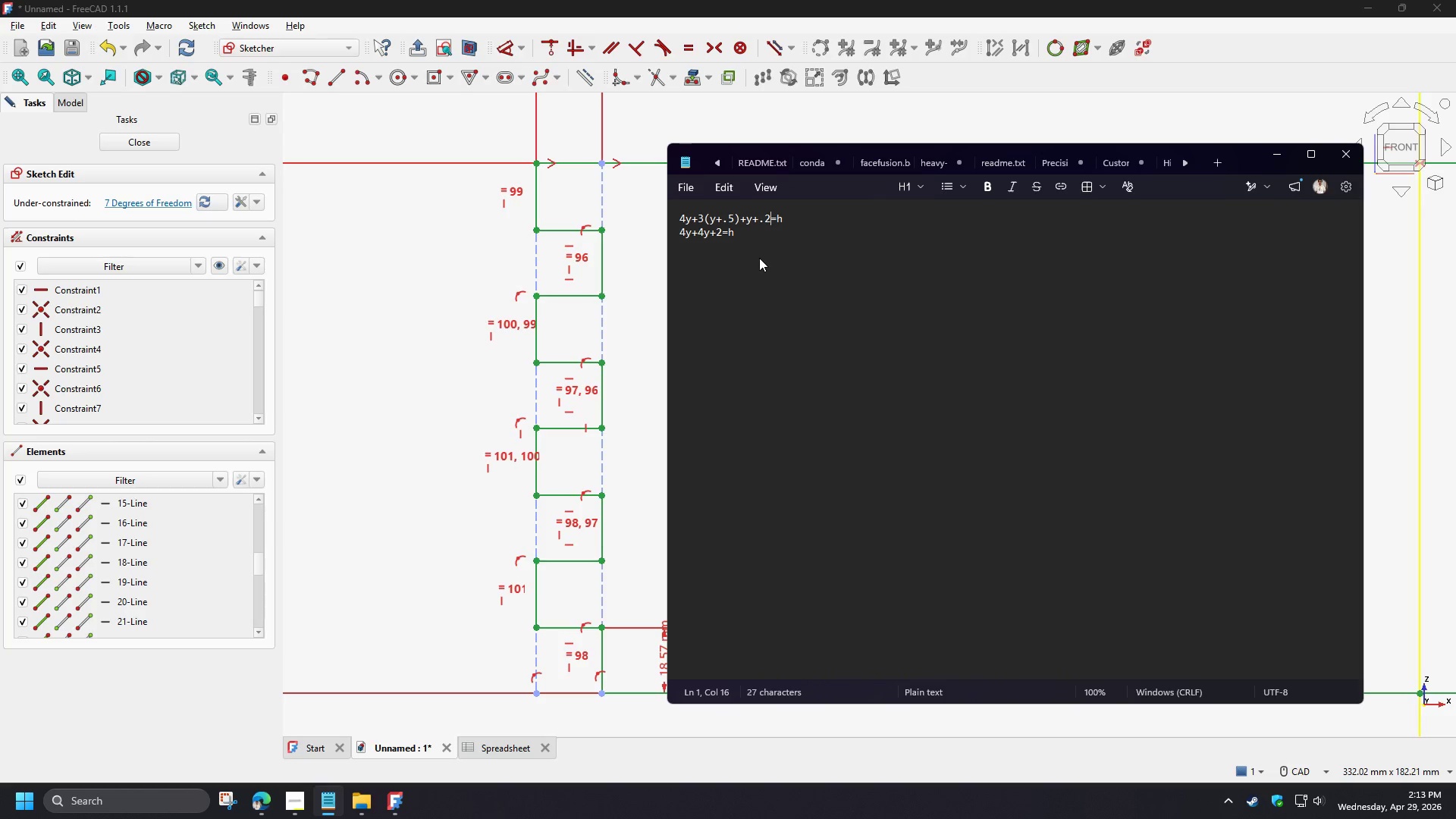 
key(Numpad5)
 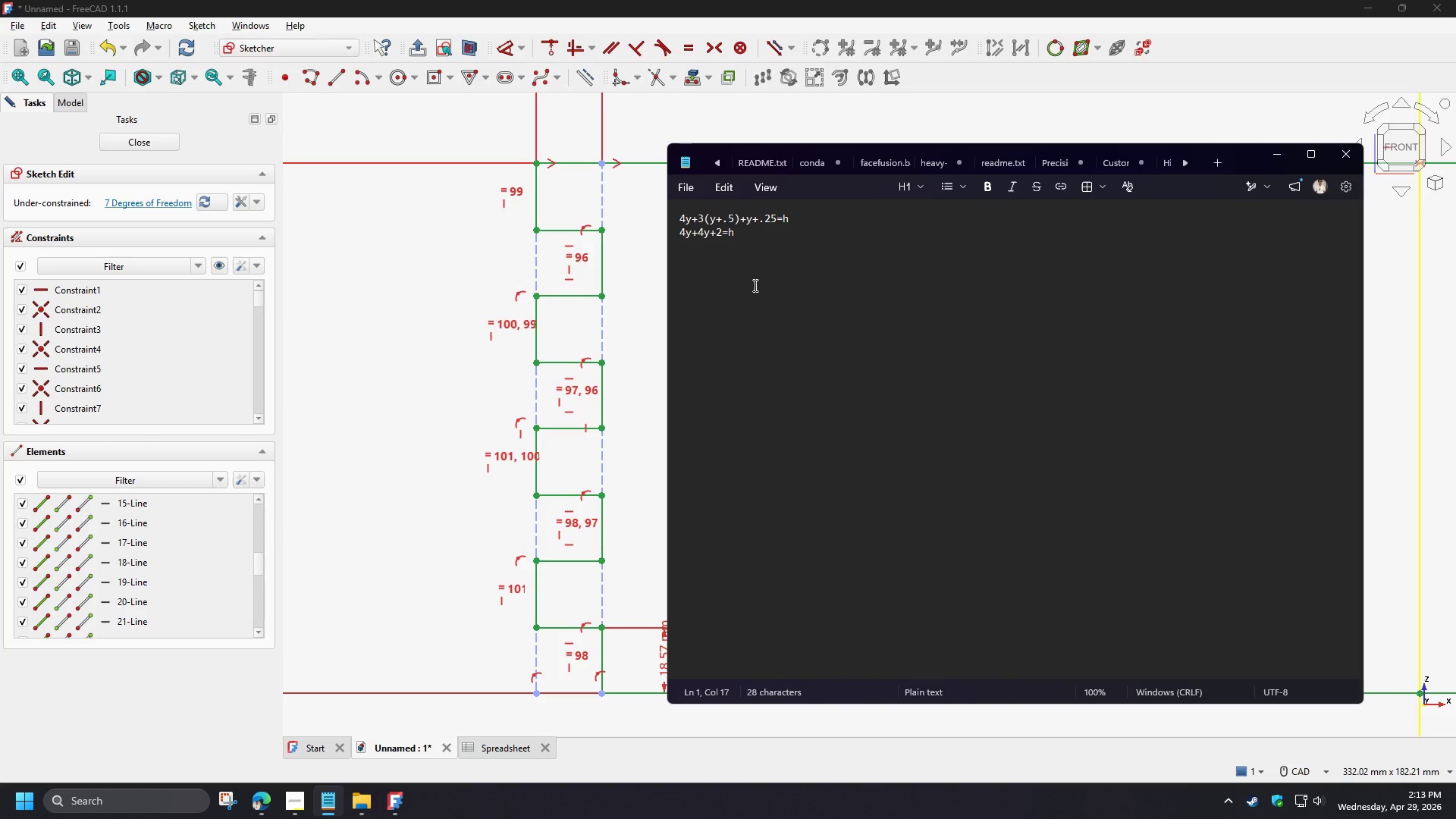 
left_click([758, 287])
 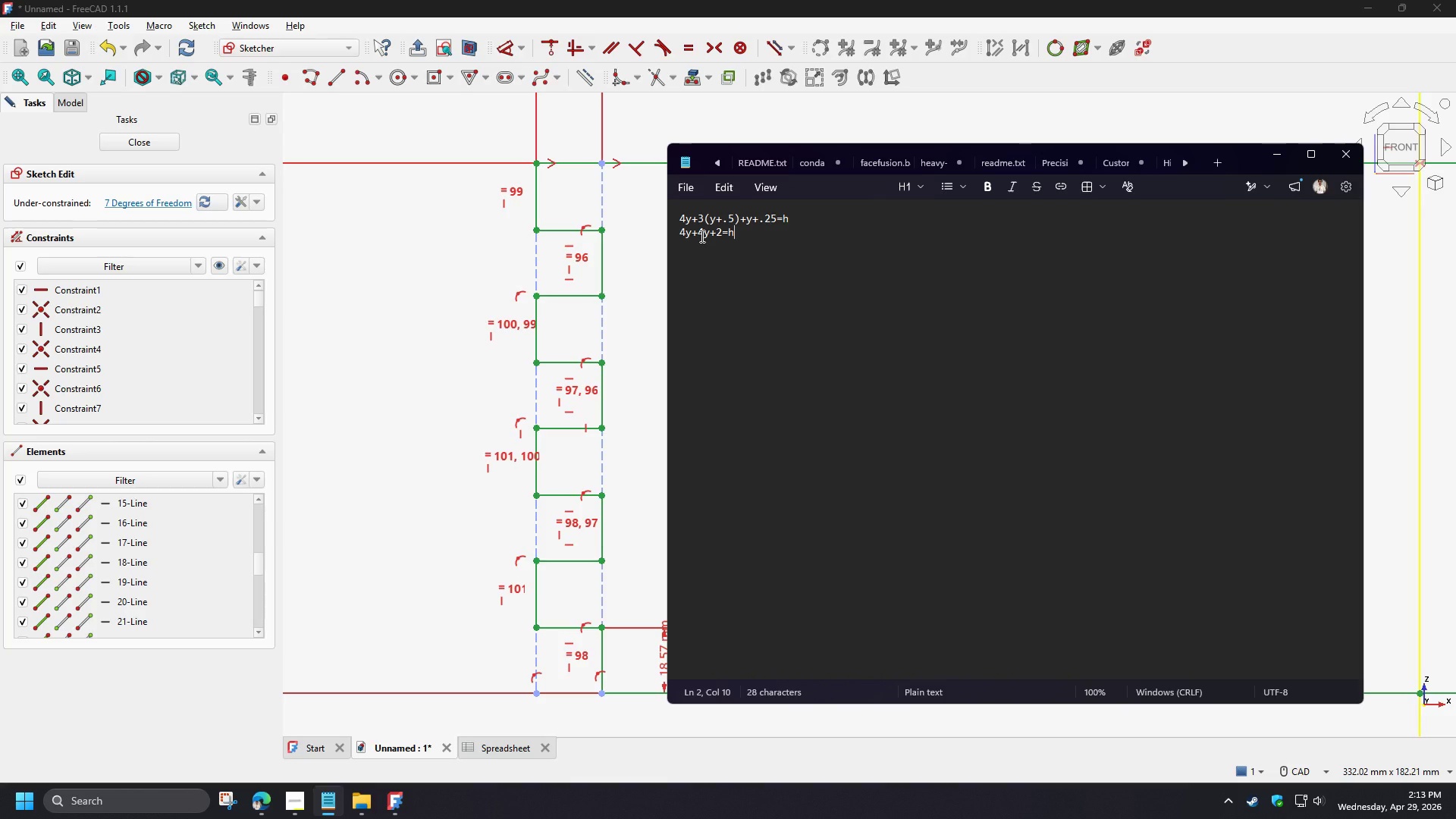 
left_click_drag(start_coordinate=[701, 236], to_coordinate=[706, 237])
 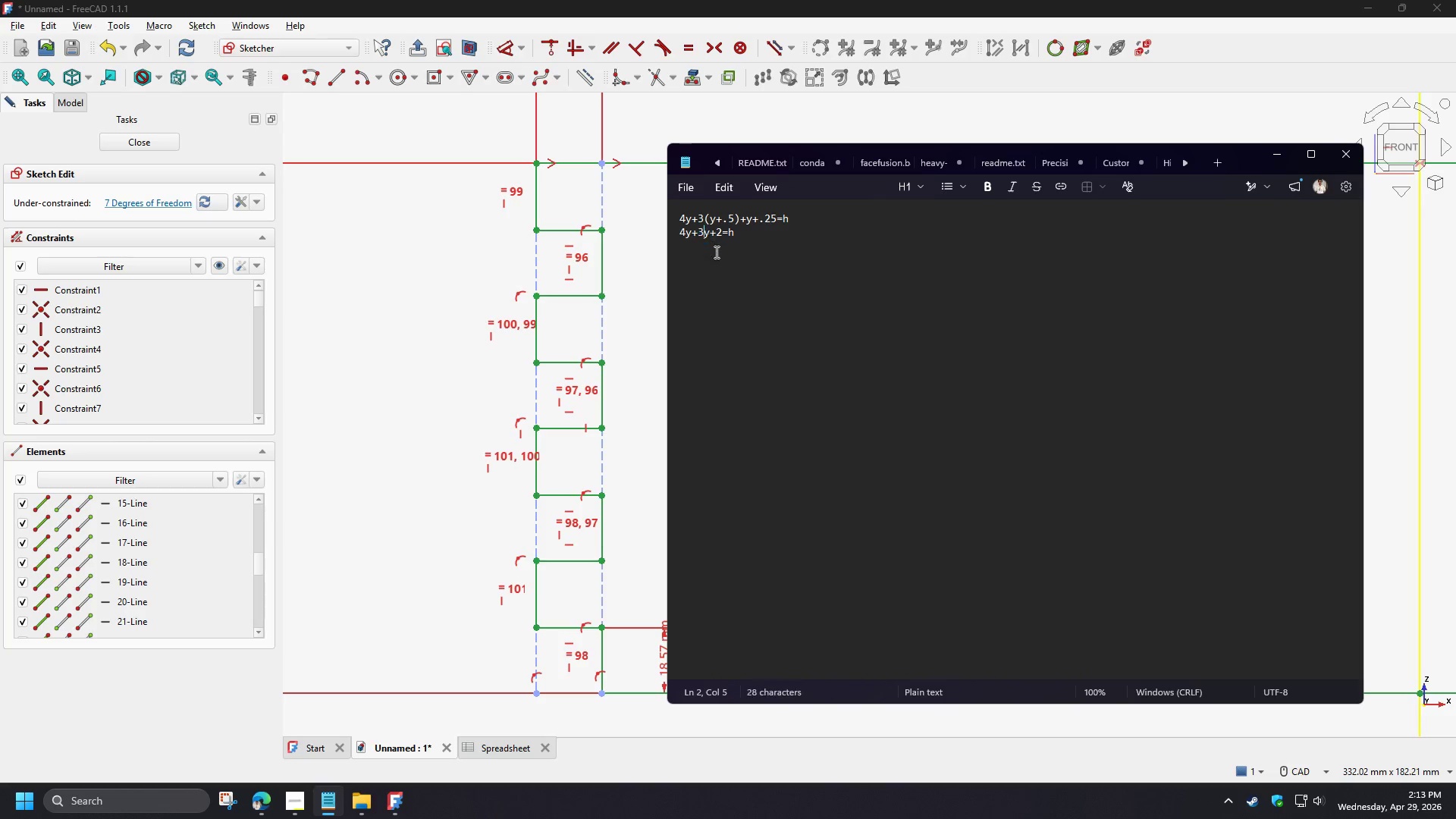 
key(3)
 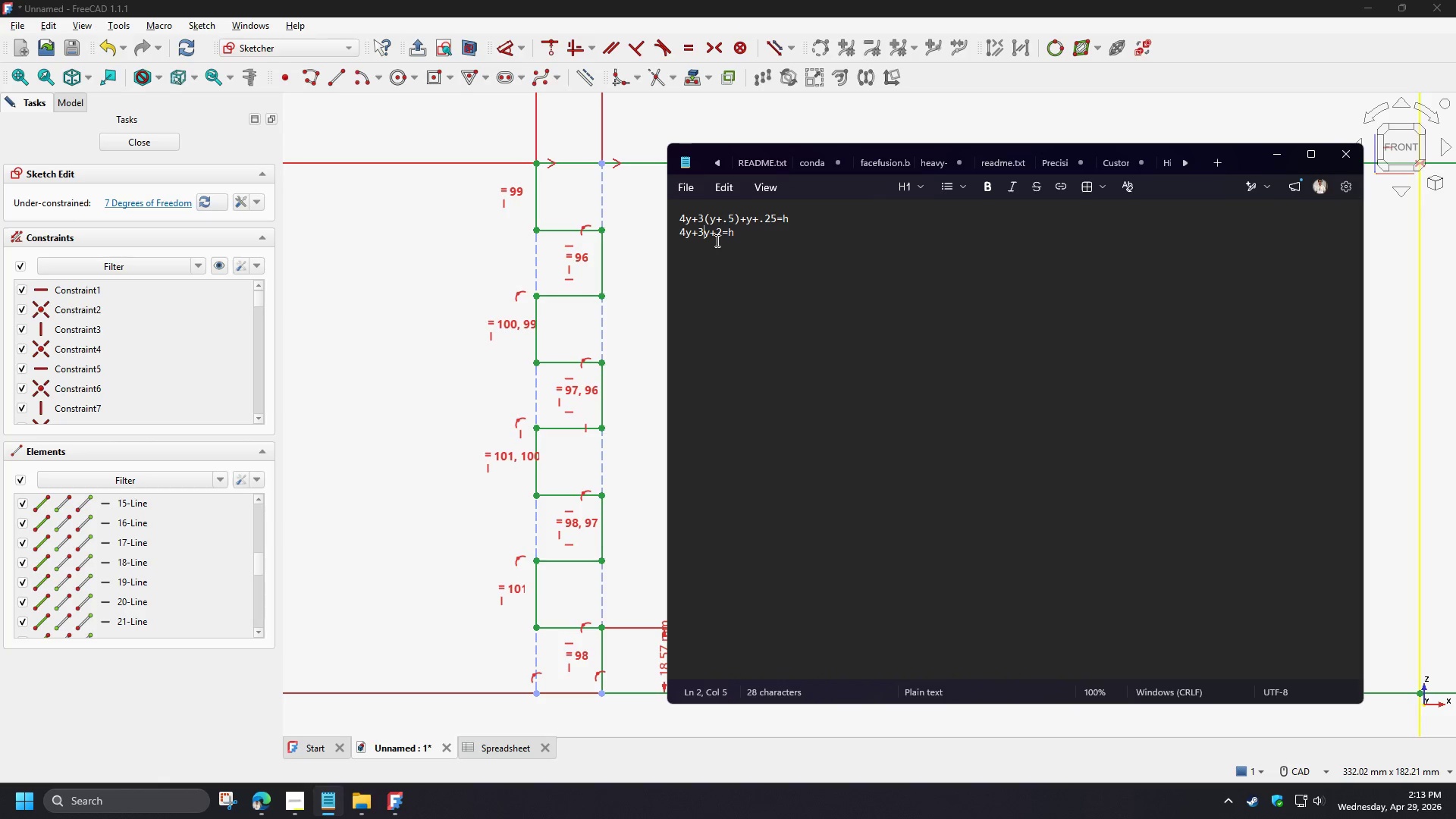 
left_click_drag(start_coordinate=[717, 237], to_coordinate=[723, 236])
 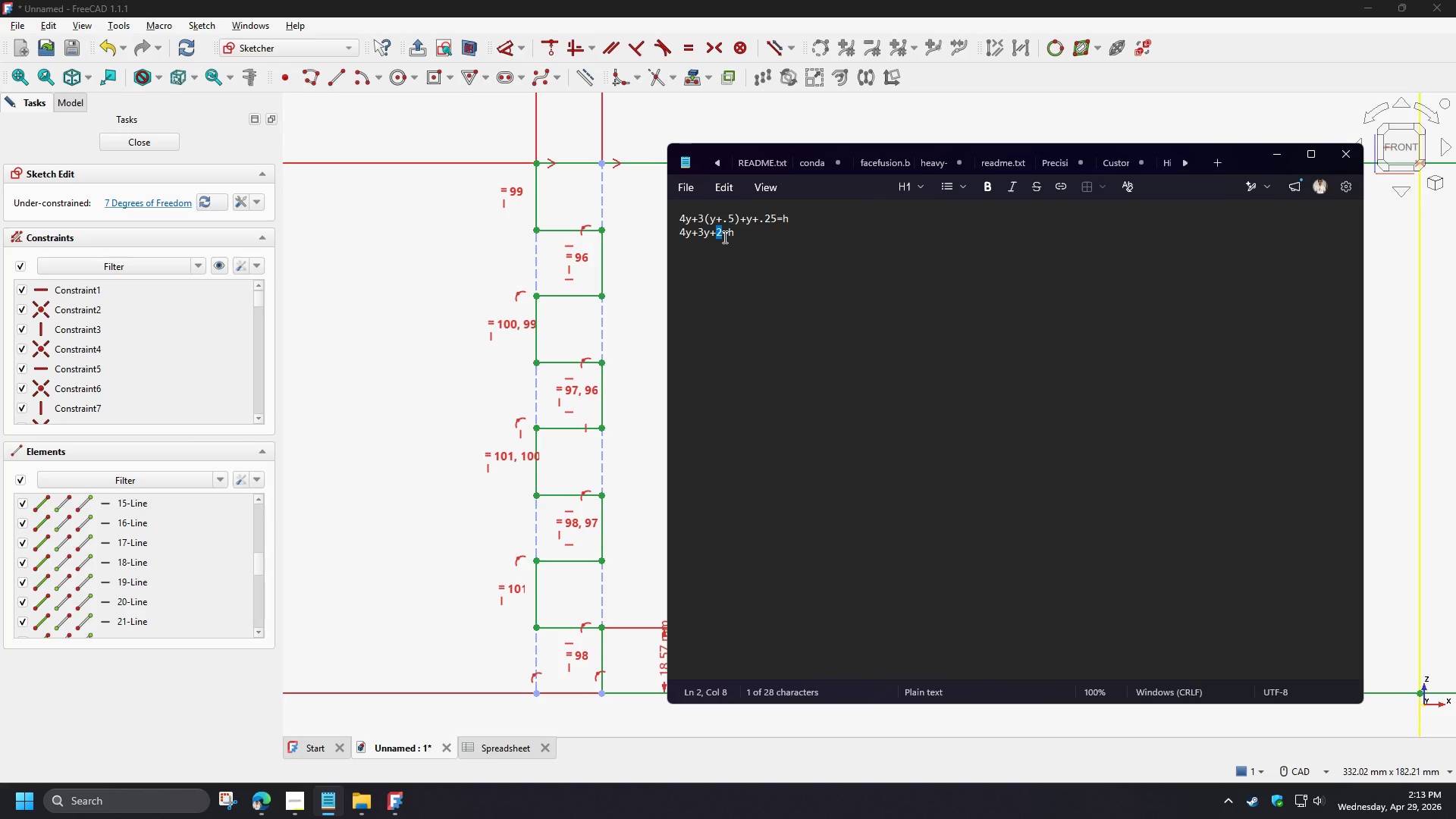 
key(Numpad1)
 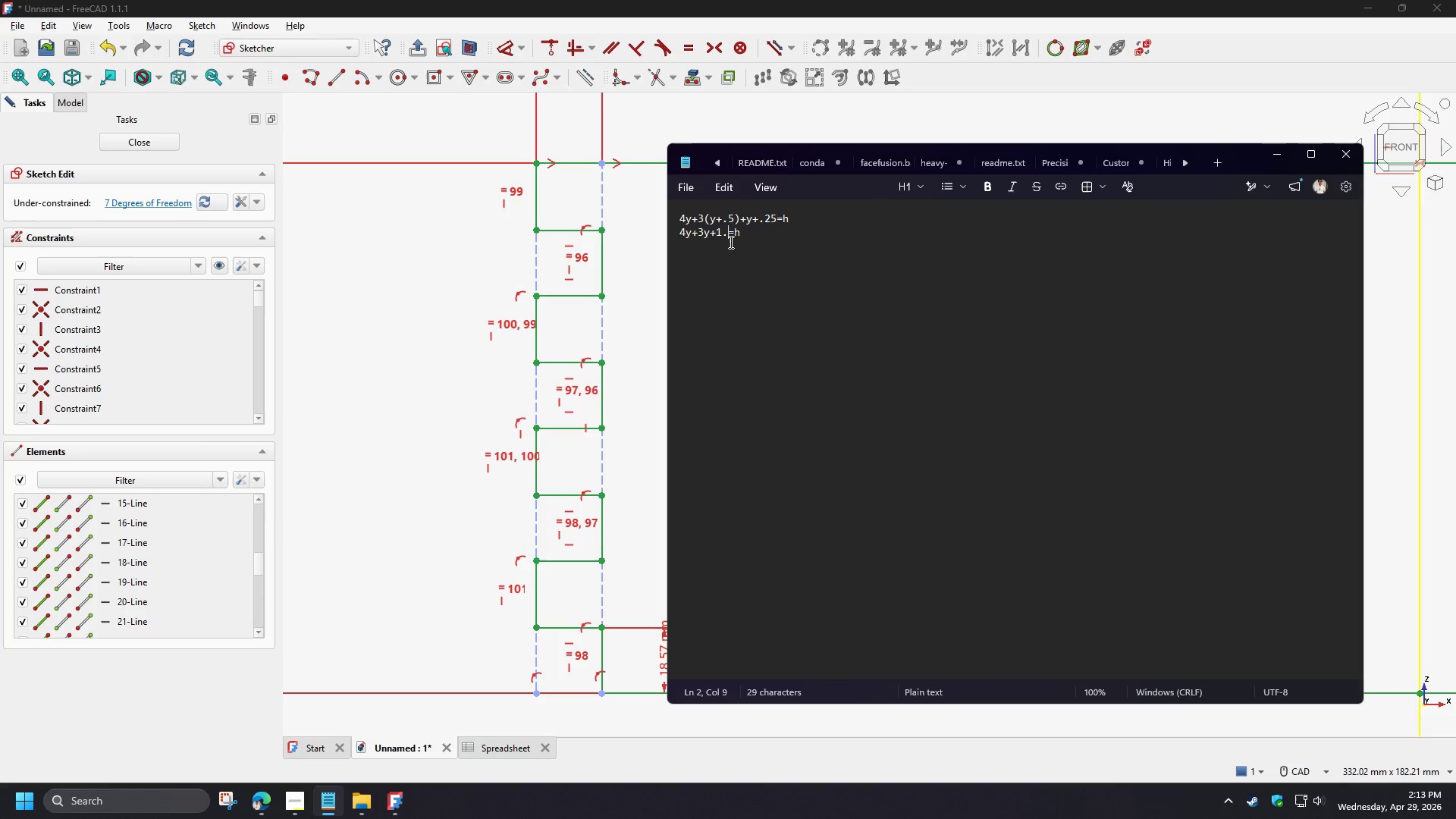 
key(NumpadDecimal)
 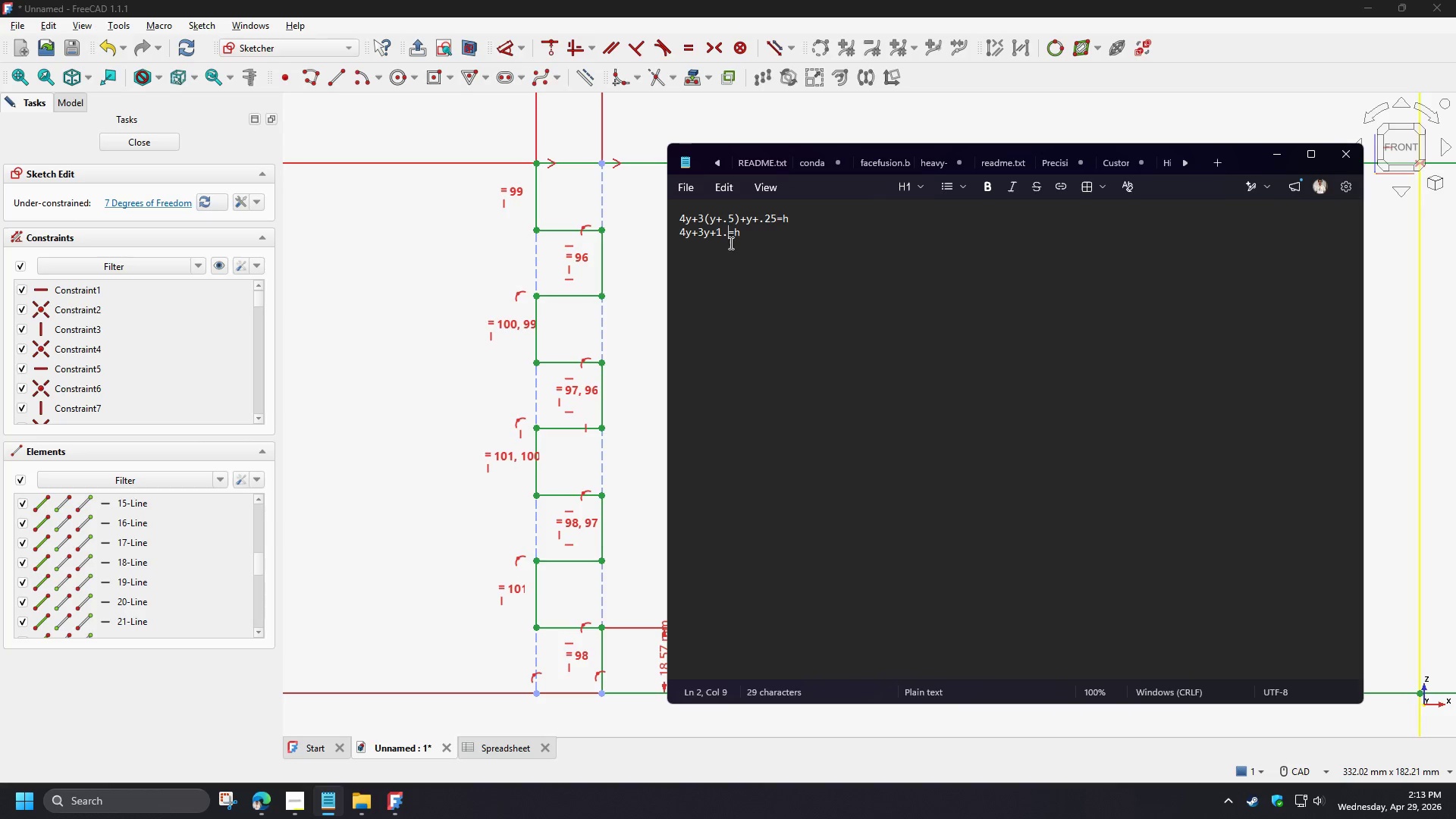 
key(Numpad5)
 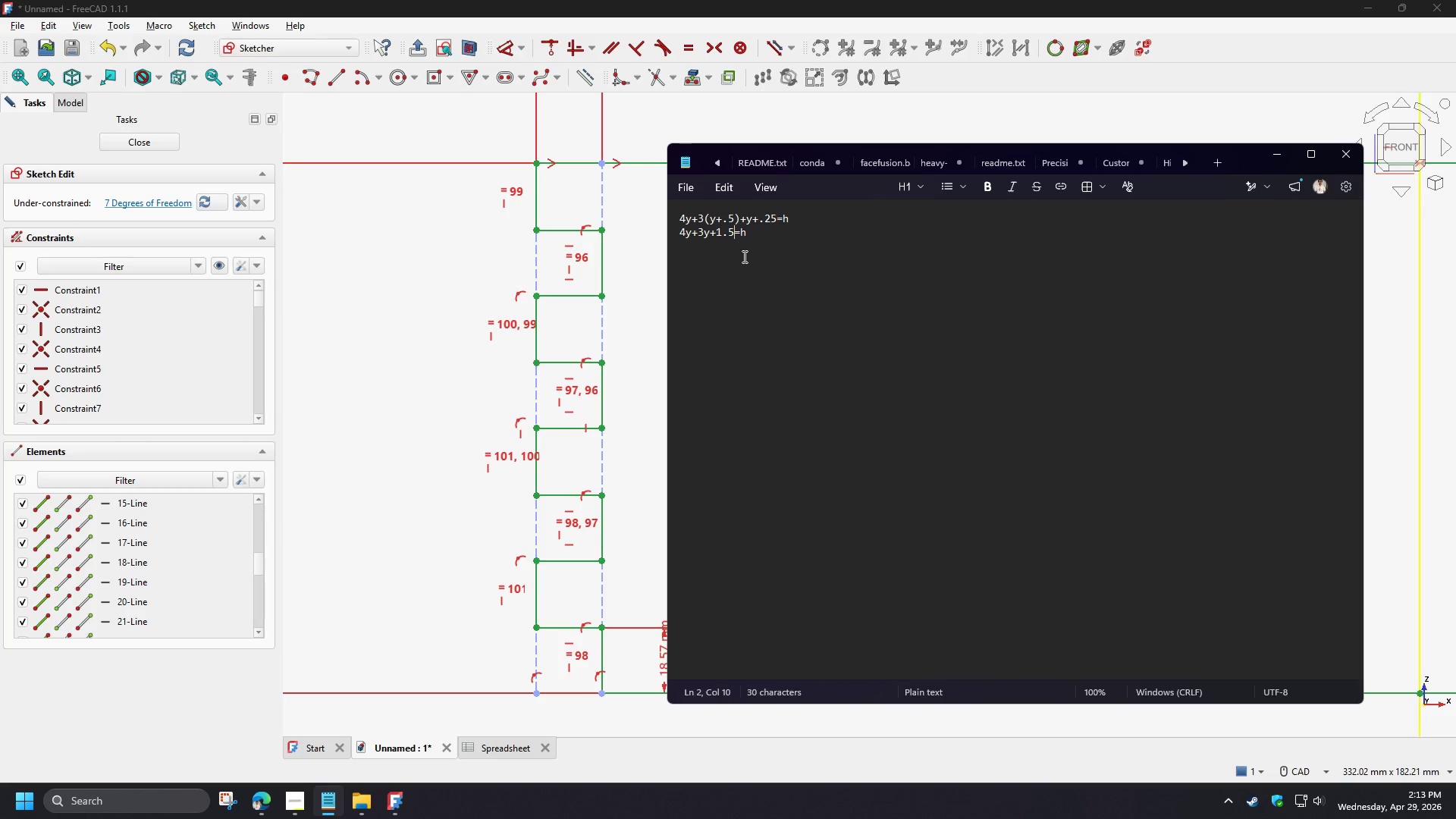 
key(NumpadAdd)
 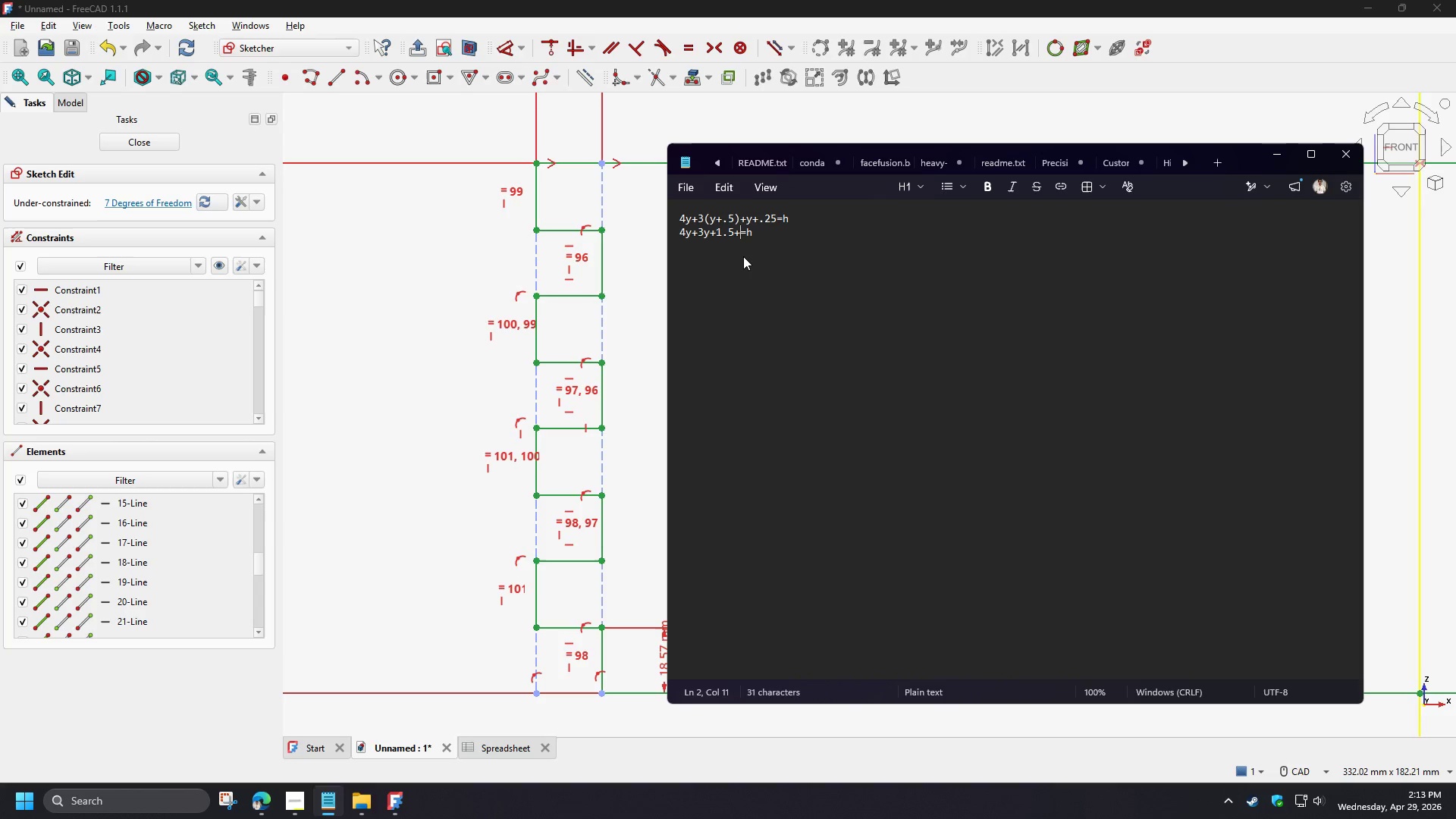 
key(Y)
 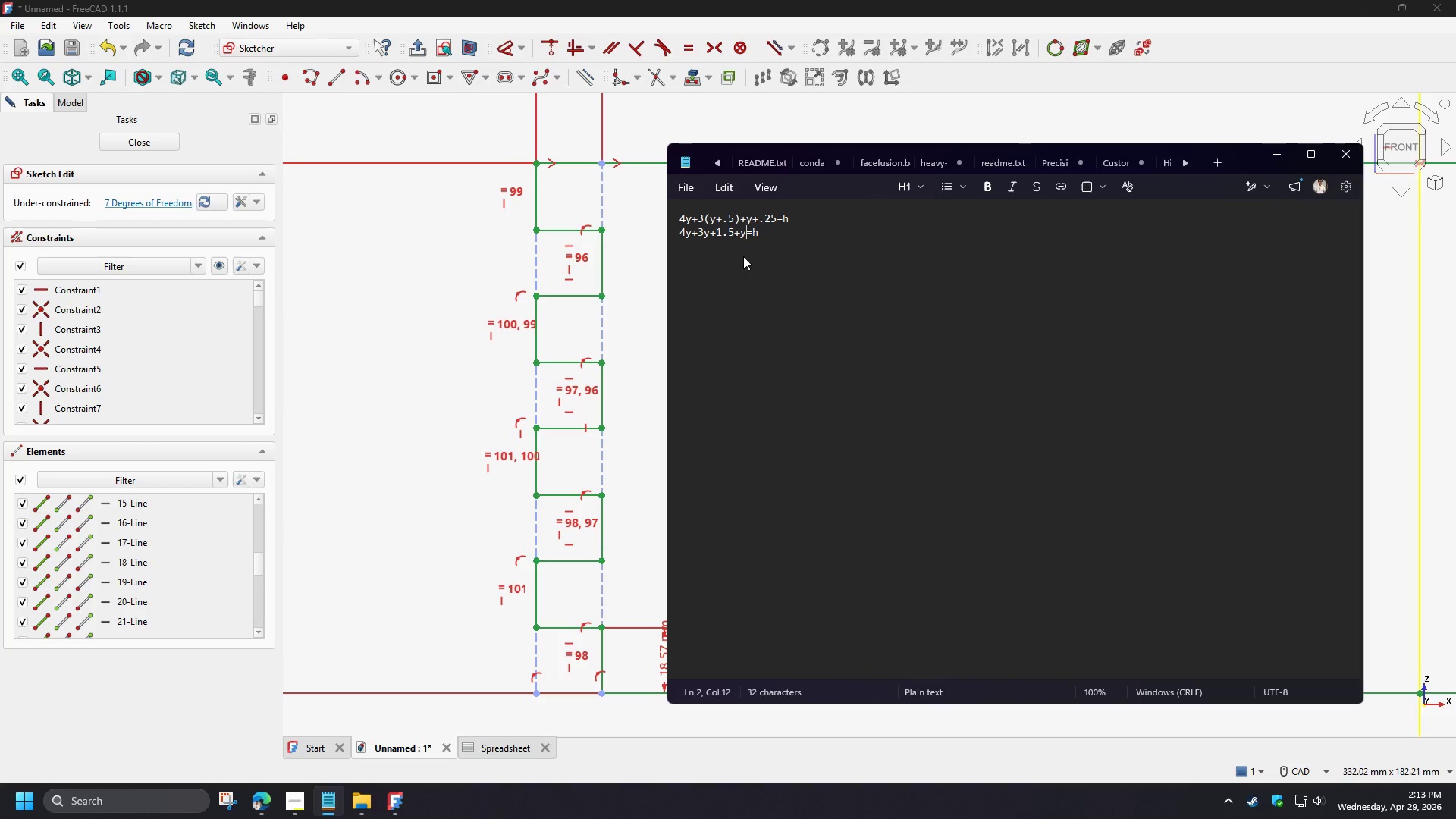 
key(NumpadAdd)
 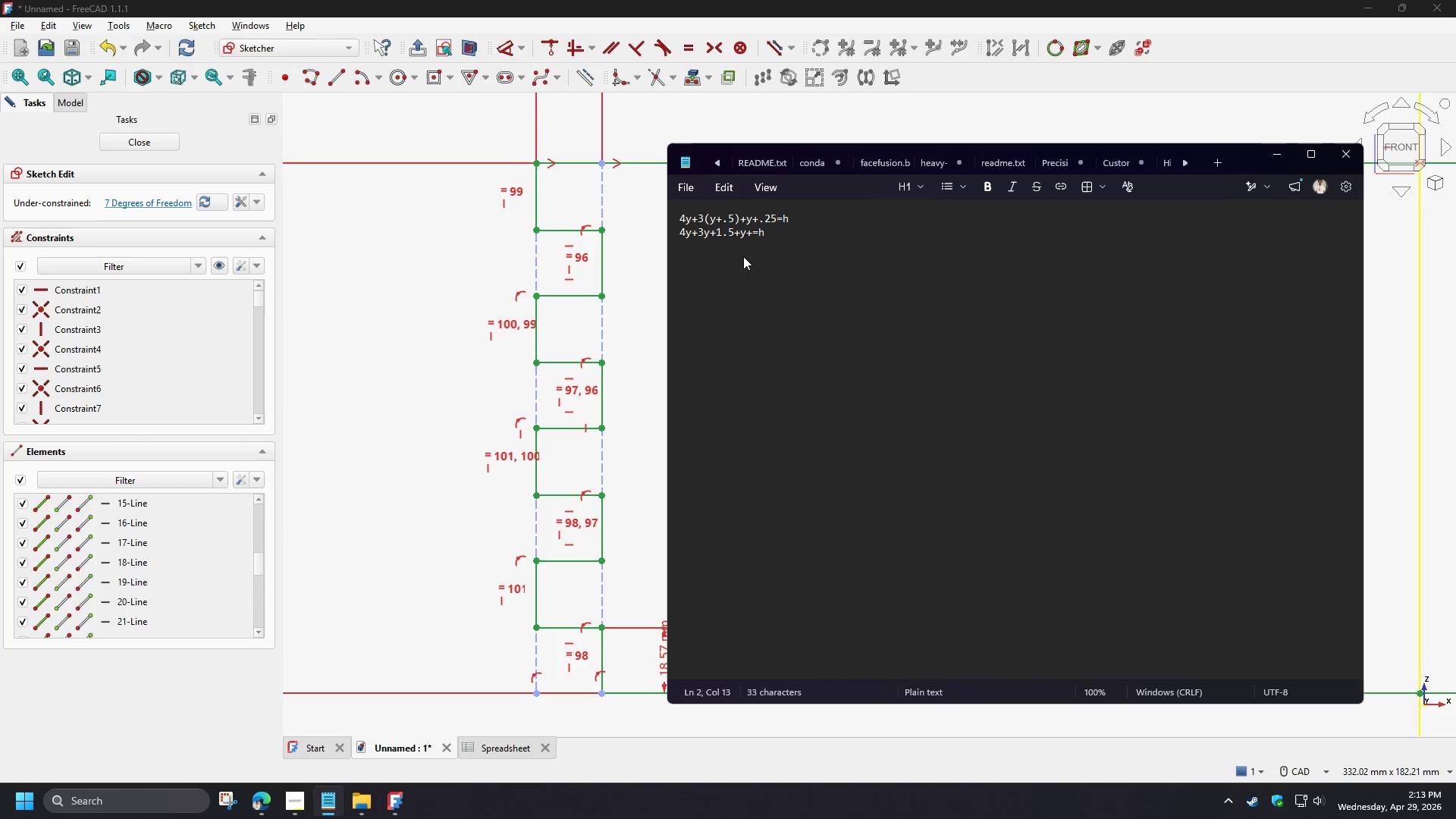 
key(NumpadDecimal)
 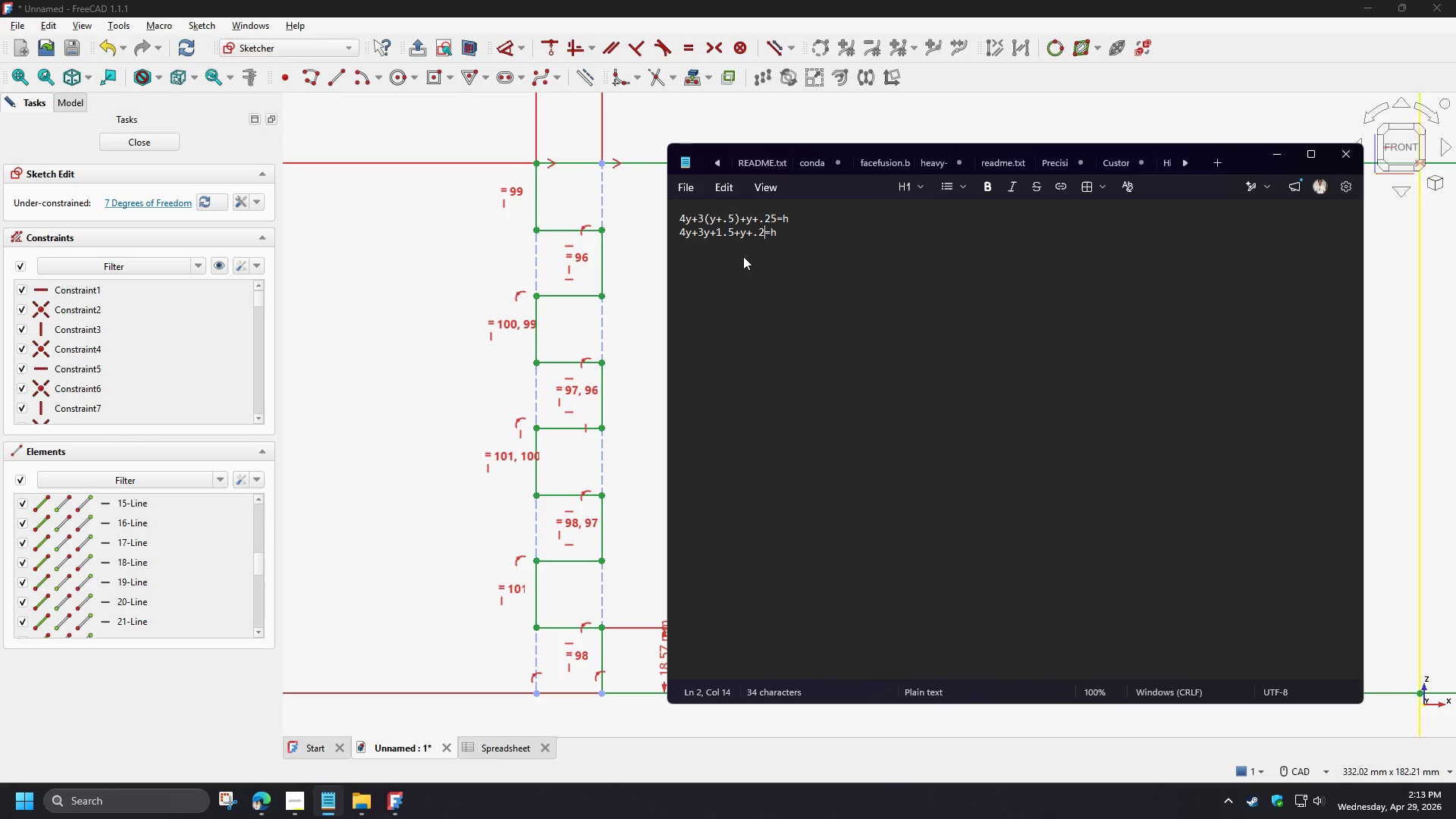 
key(Numpad2)
 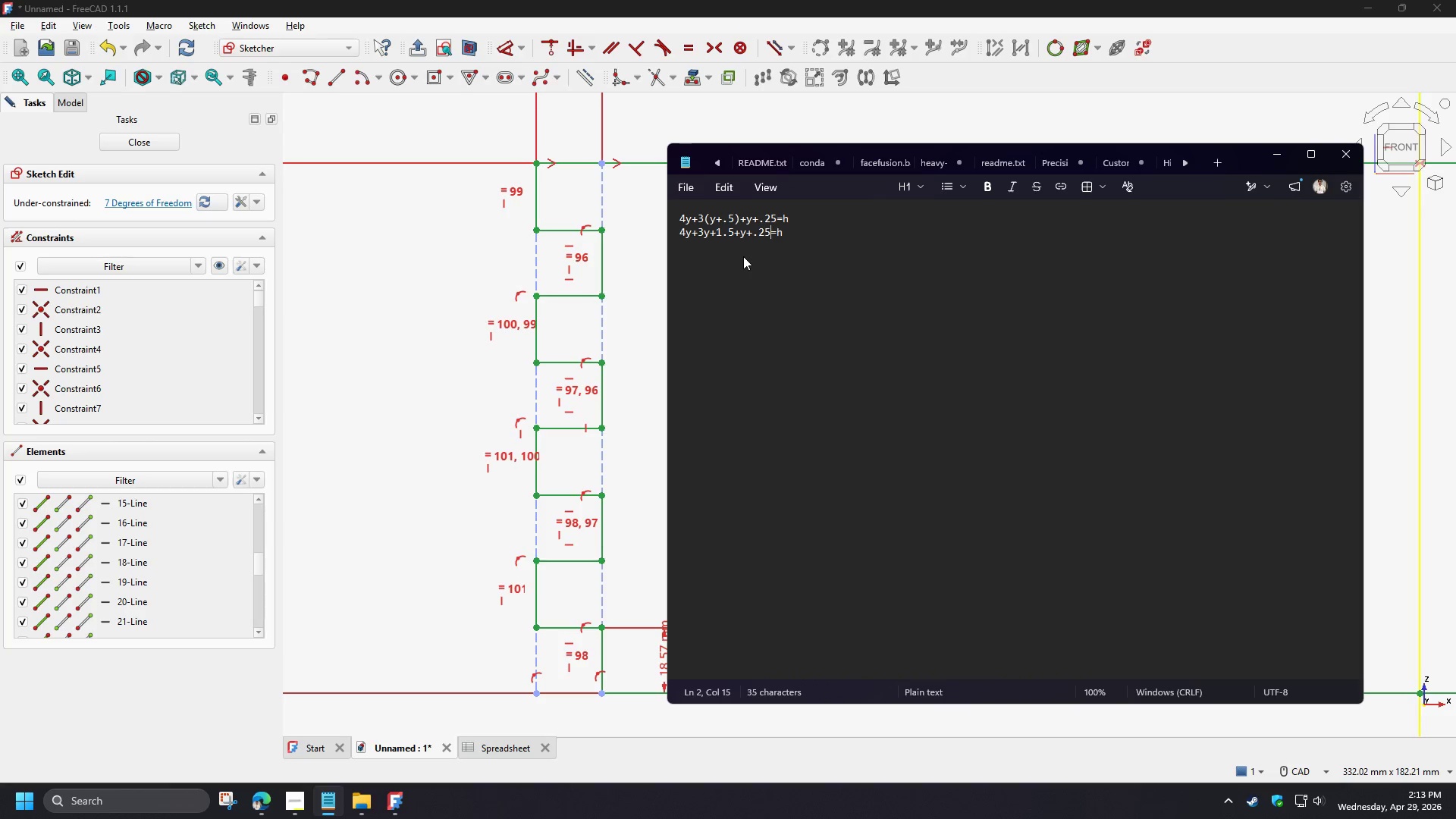 
key(Numpad5)
 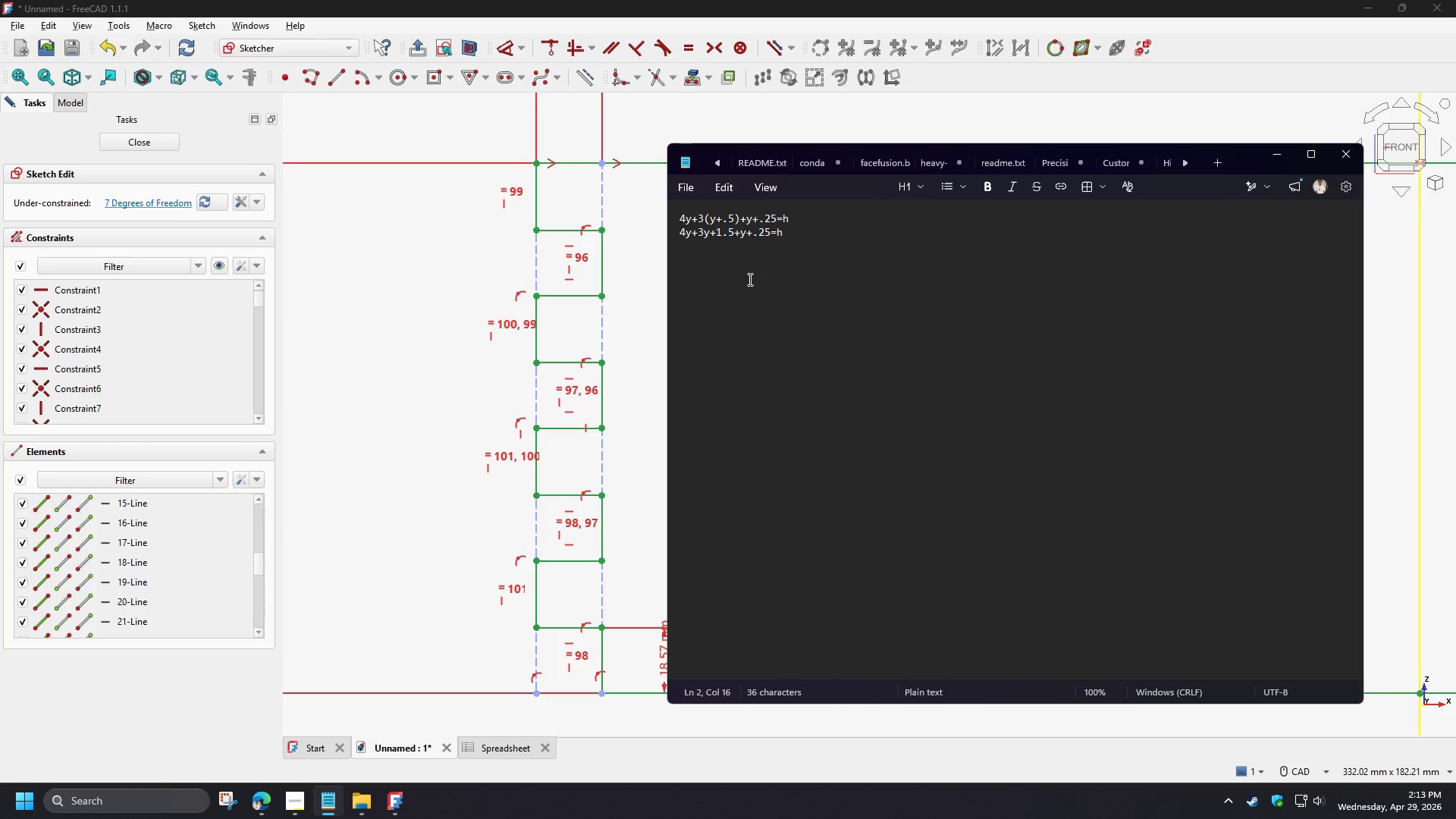 
left_click([748, 279])
 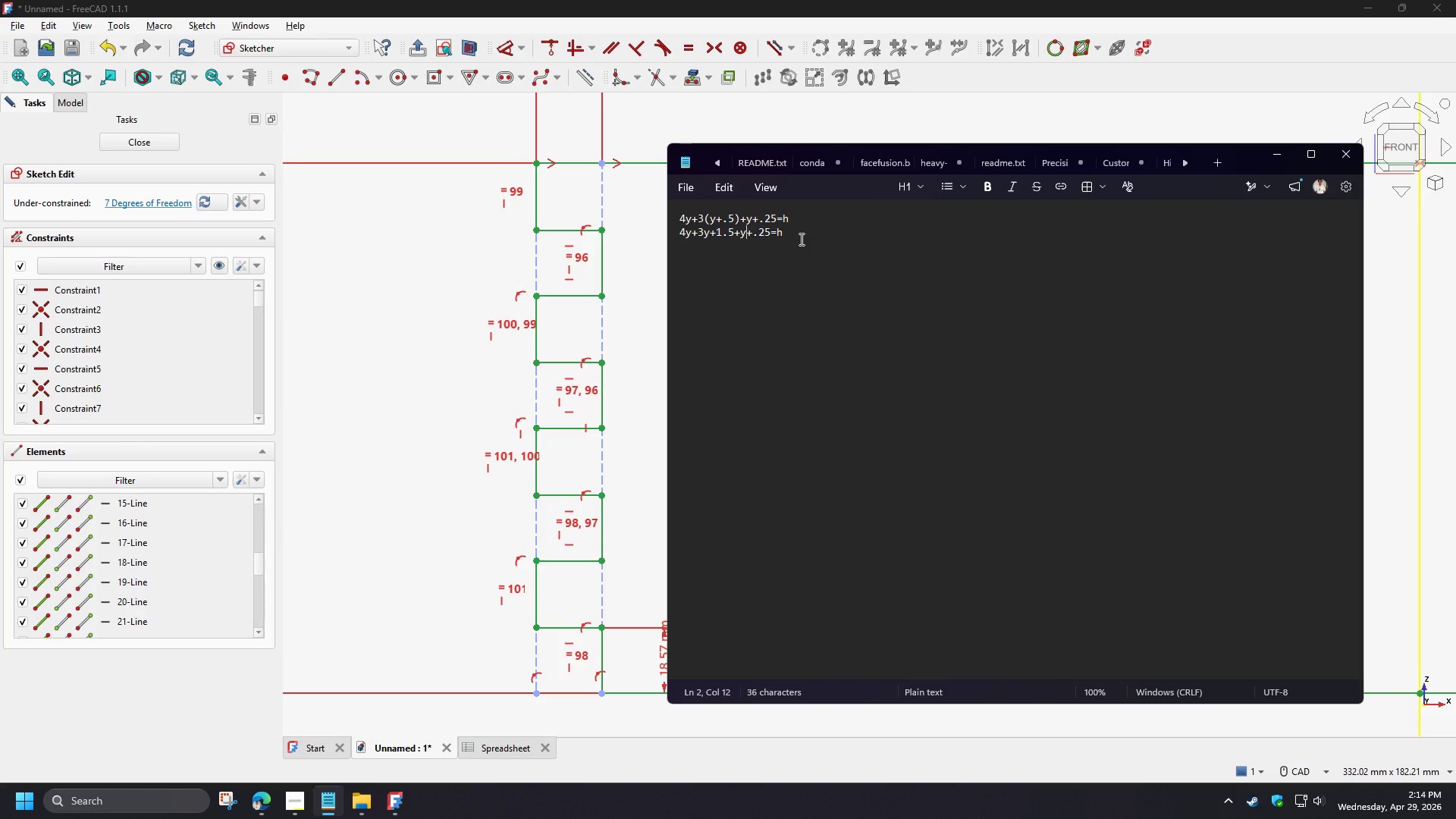 
wait(7.62)
 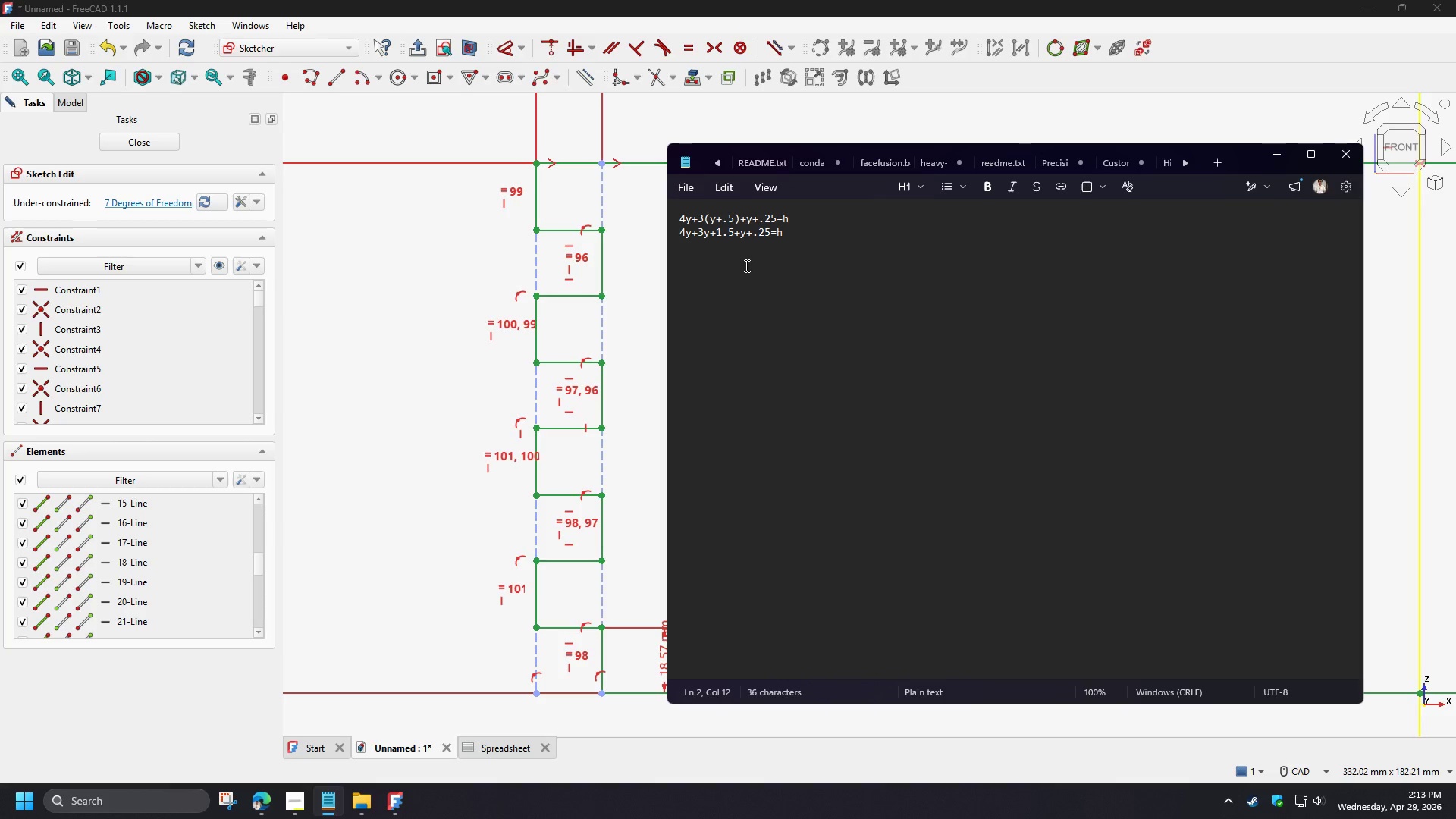 
key(NumpadEnter)
 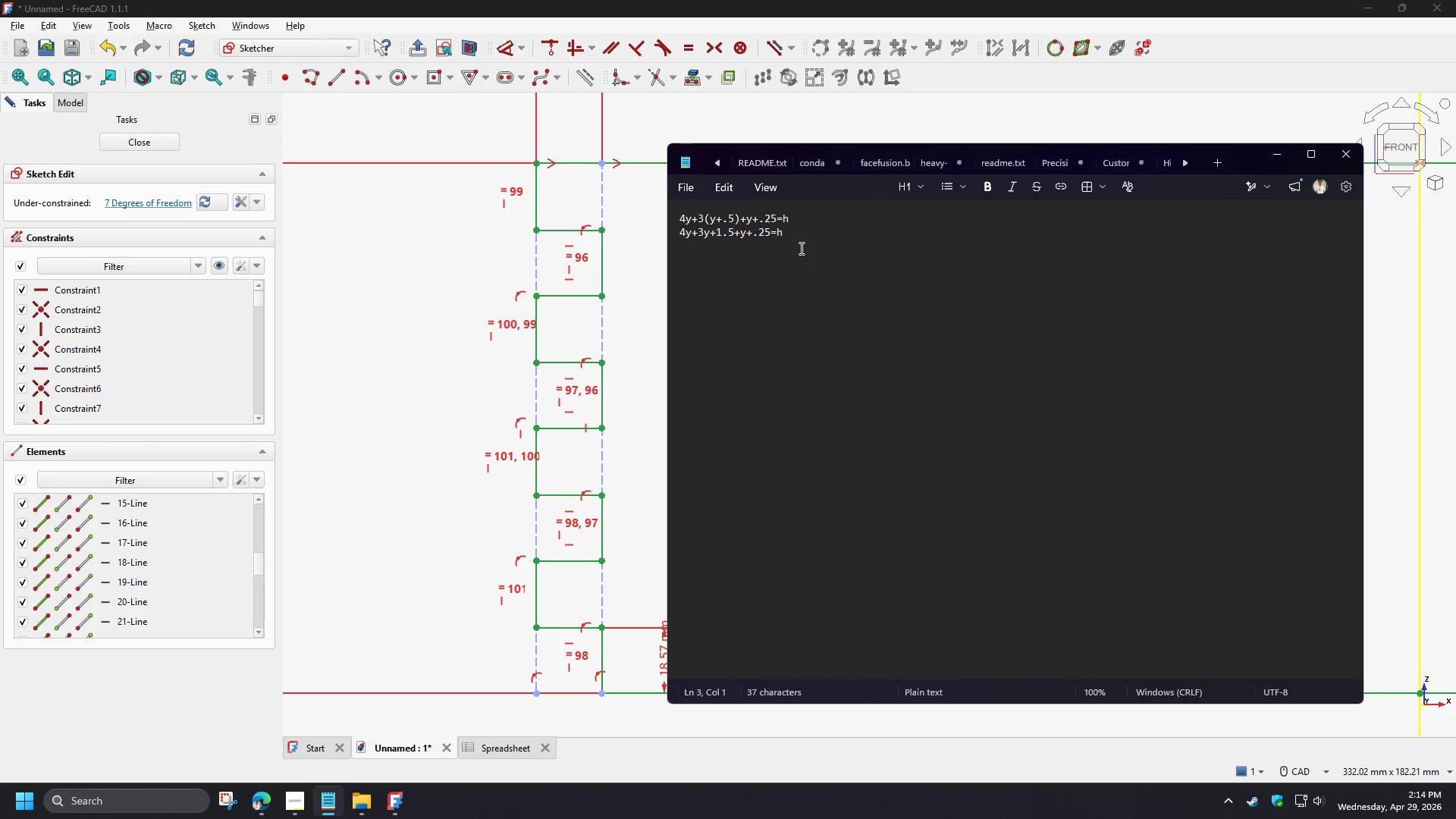 
type(7y)
 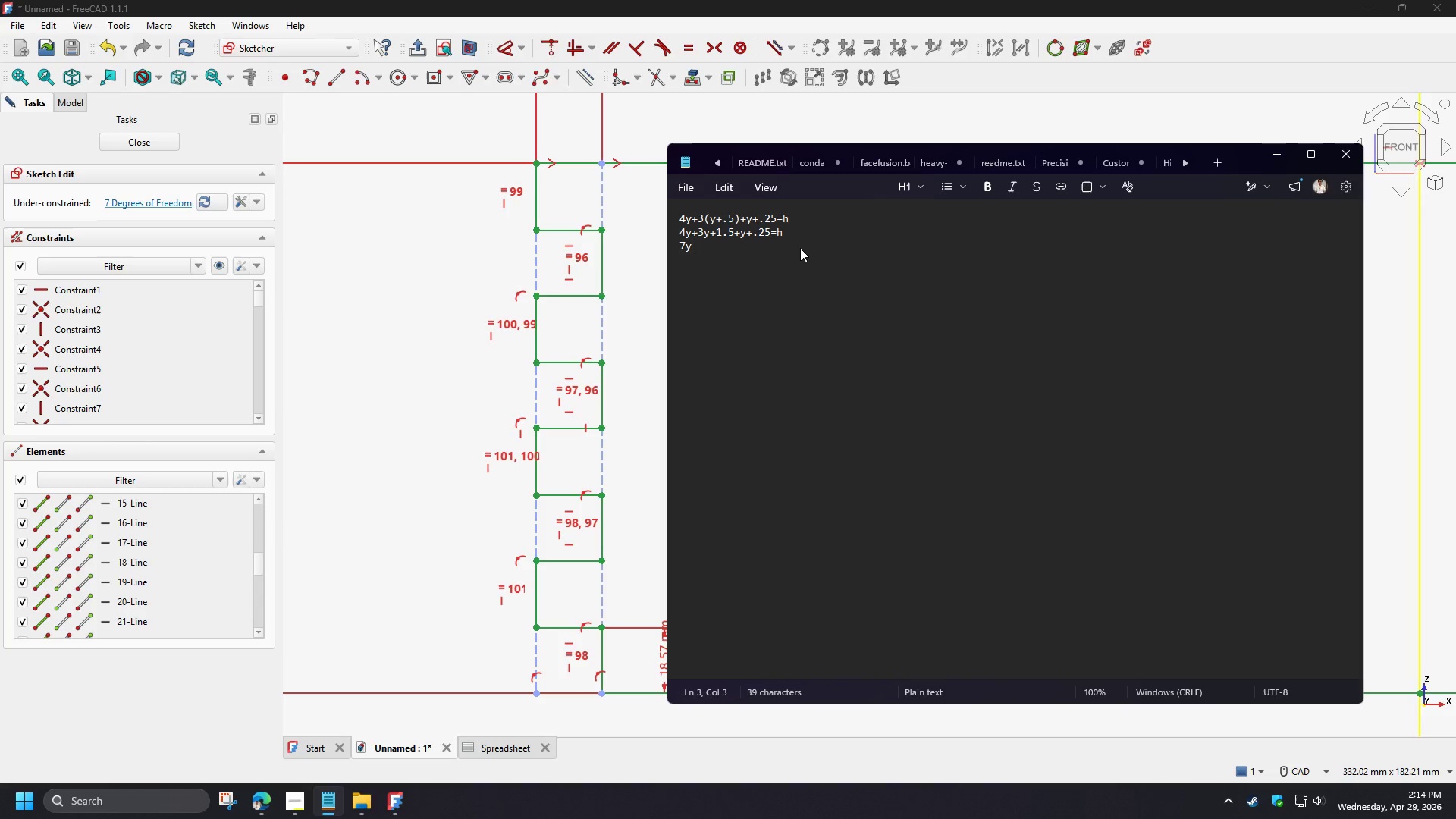 
key(NumpadAdd)
 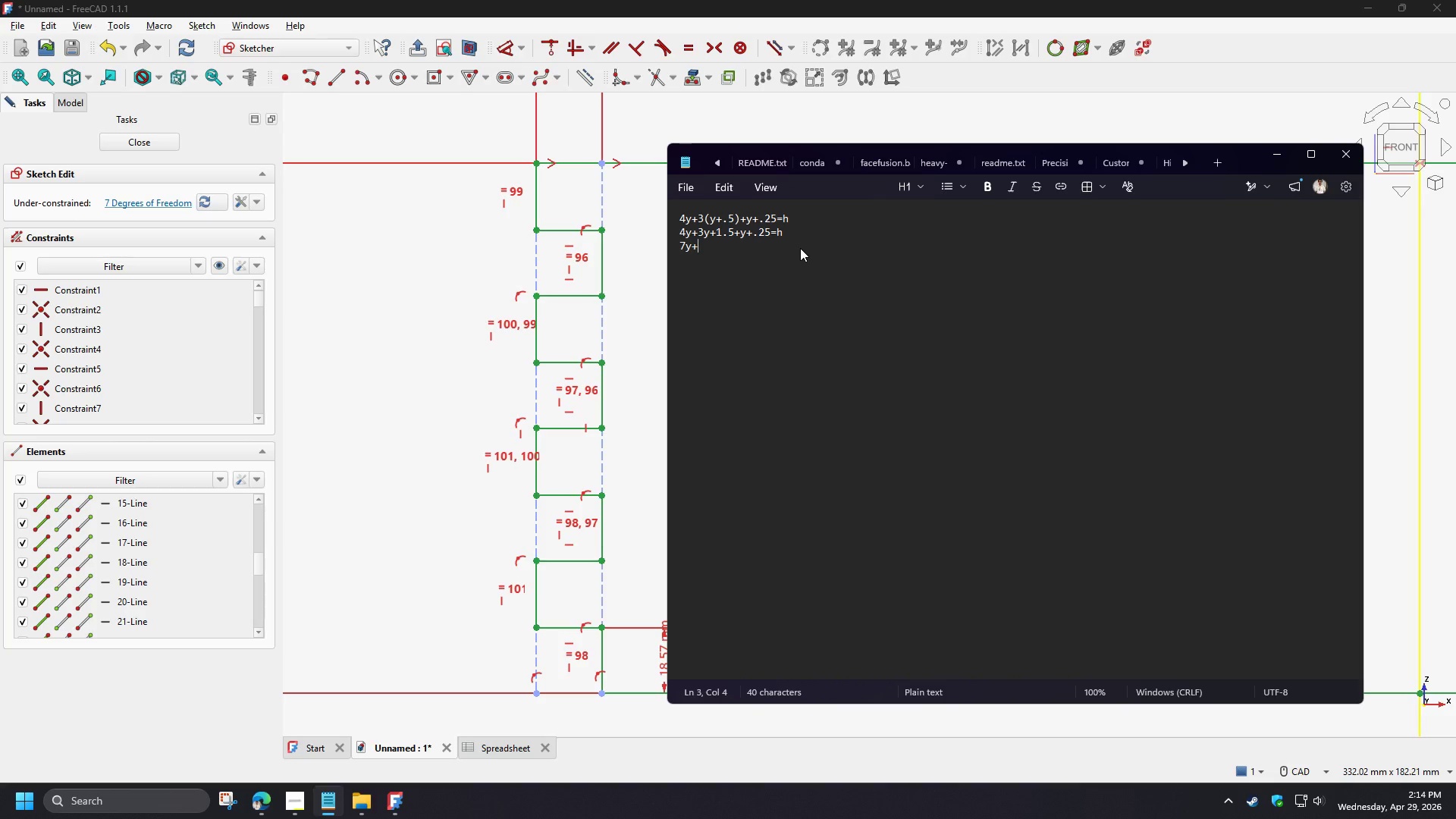 
wait(9.08)
 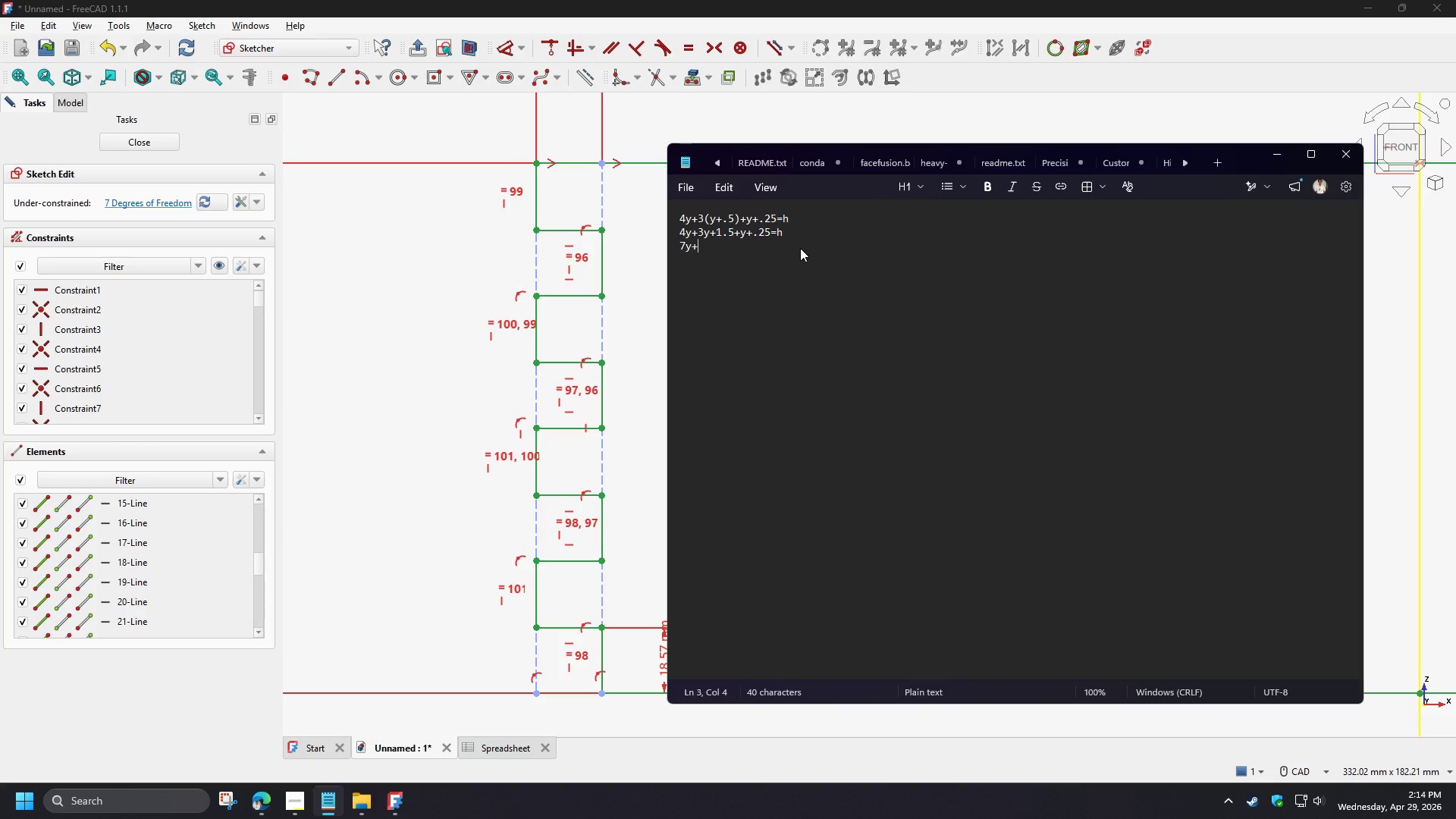 
left_click_drag(start_coordinate=[686, 243], to_coordinate=[682, 243])
 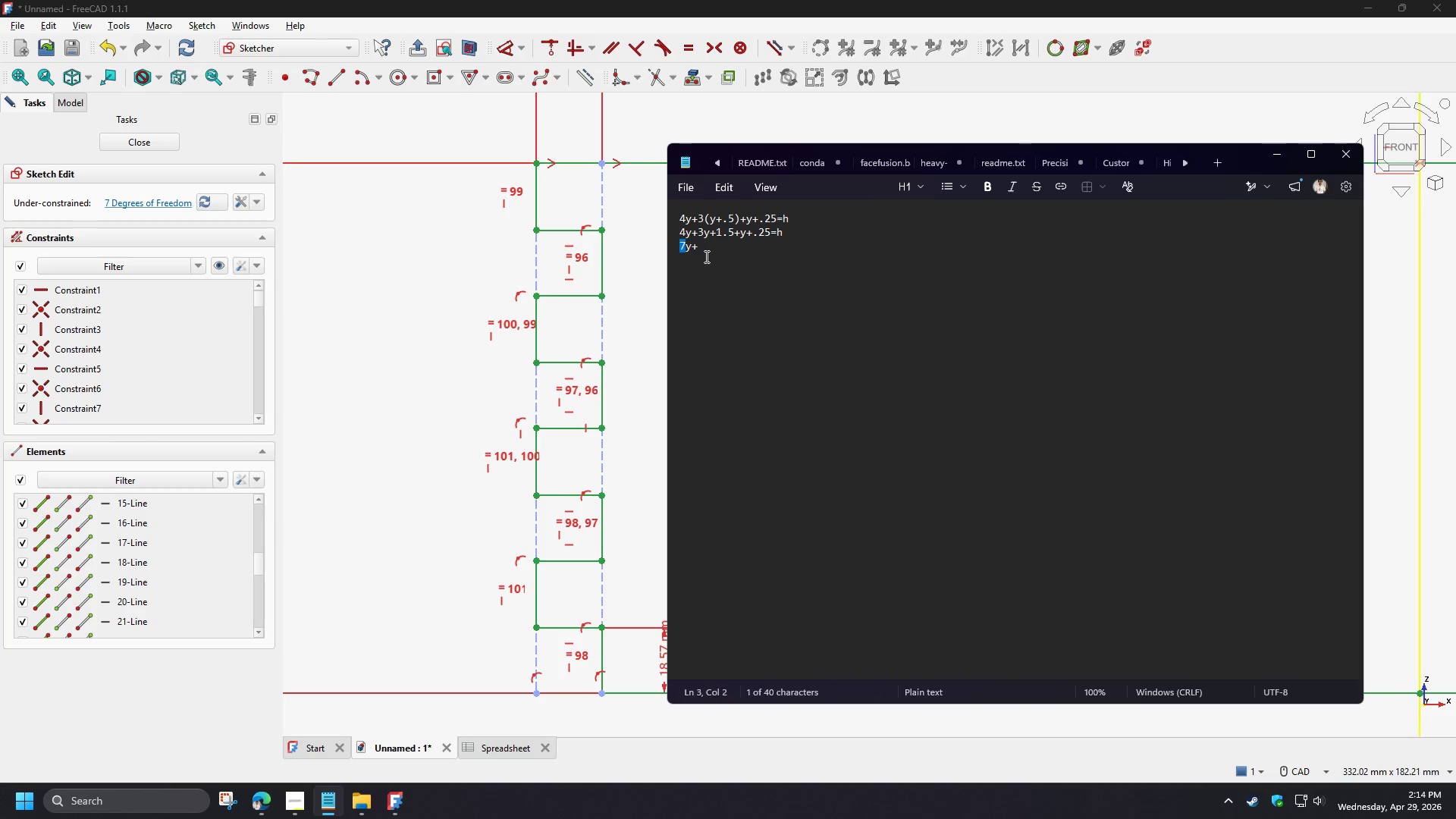 
key(8)
 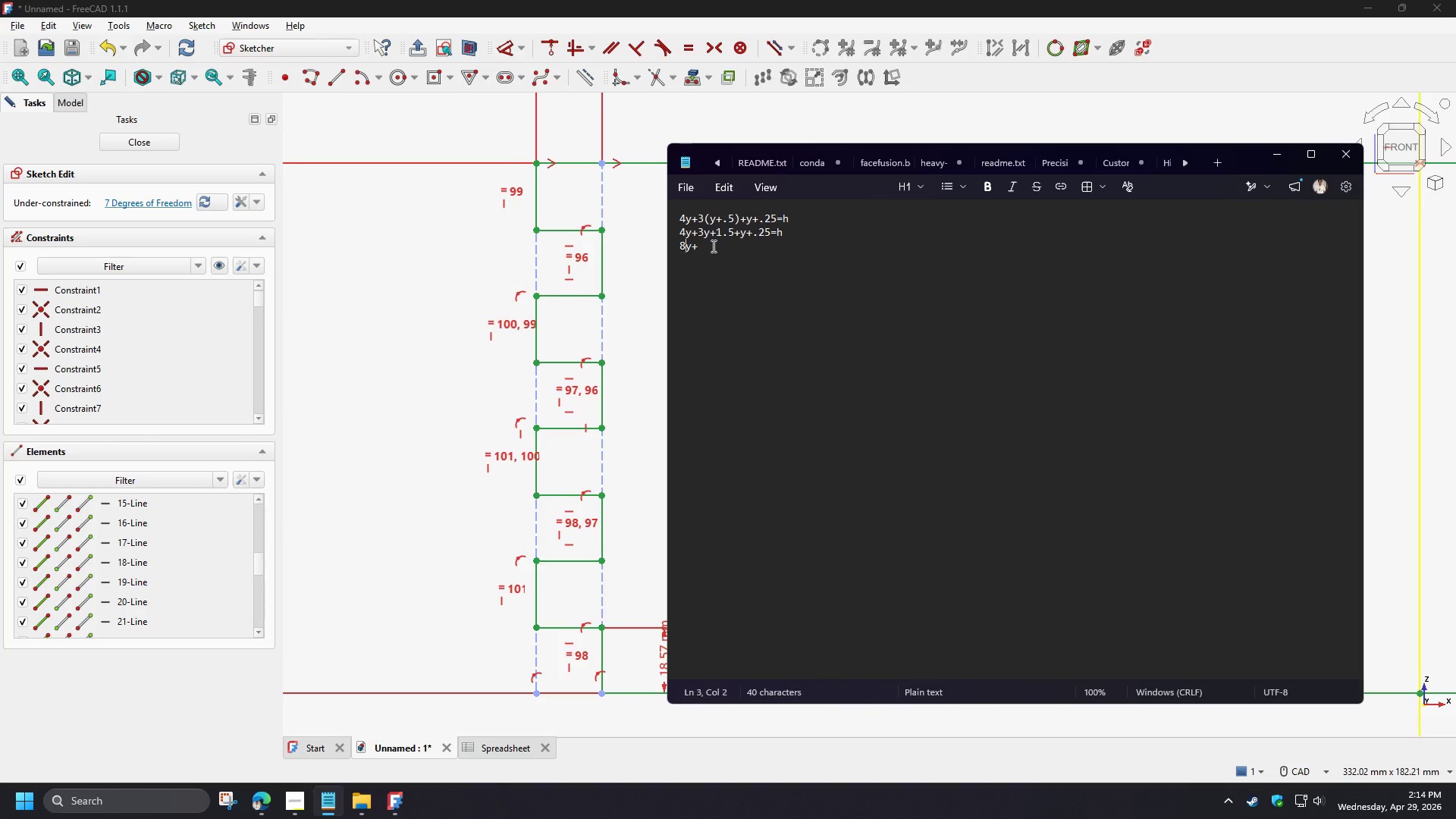 
left_click([712, 246])
 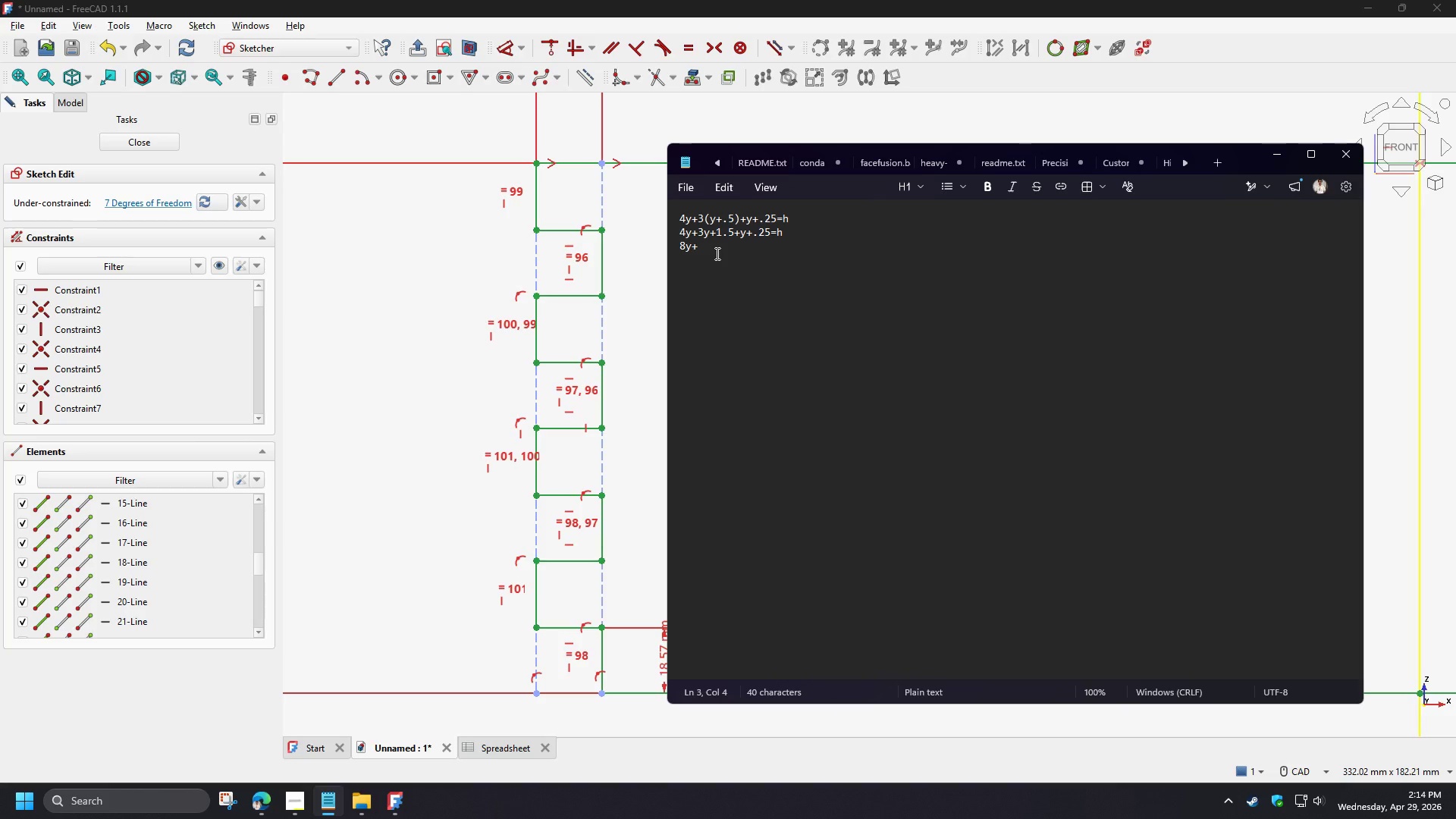 
wait(6.81)
 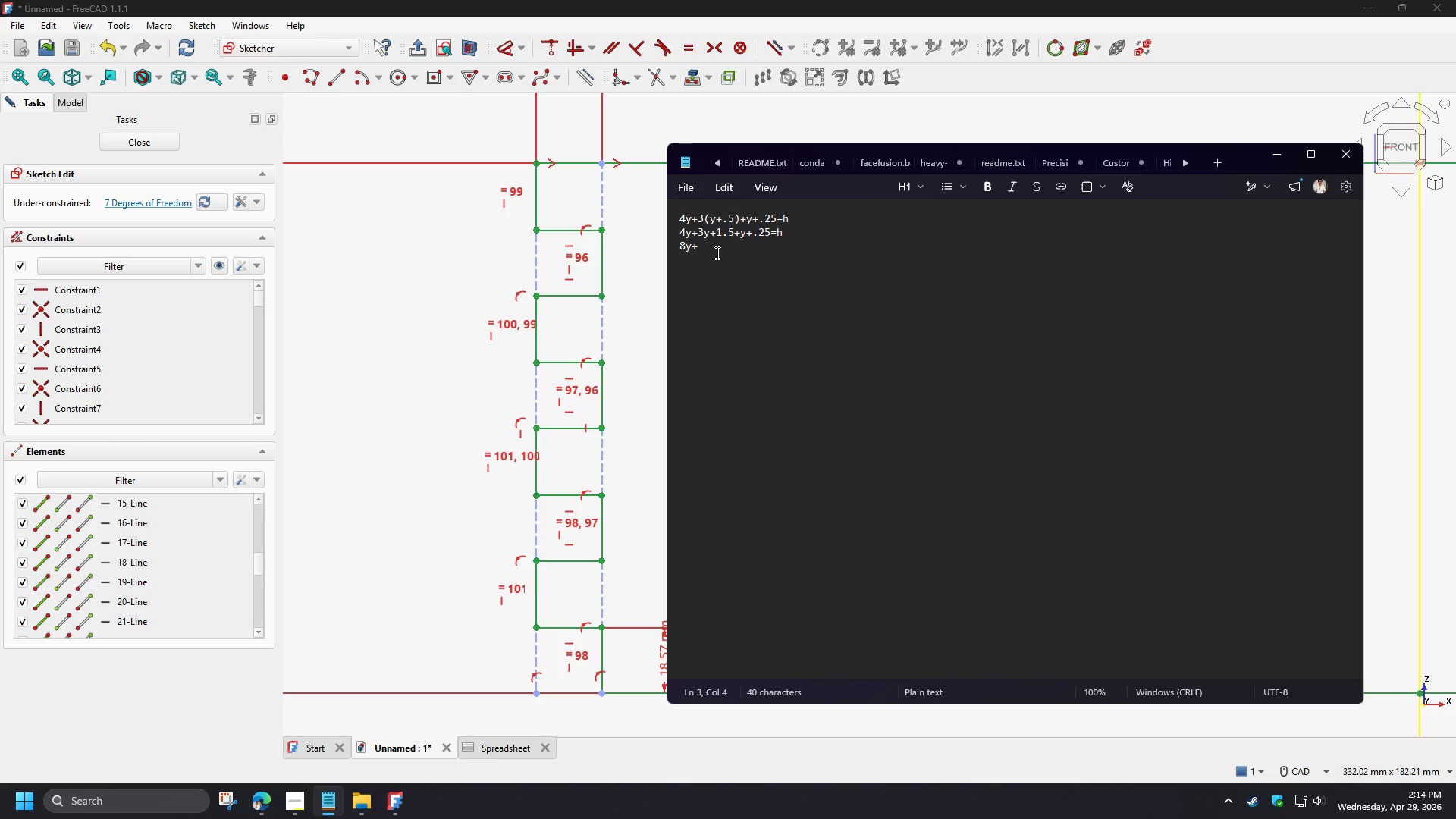 
key(Numpad1)
 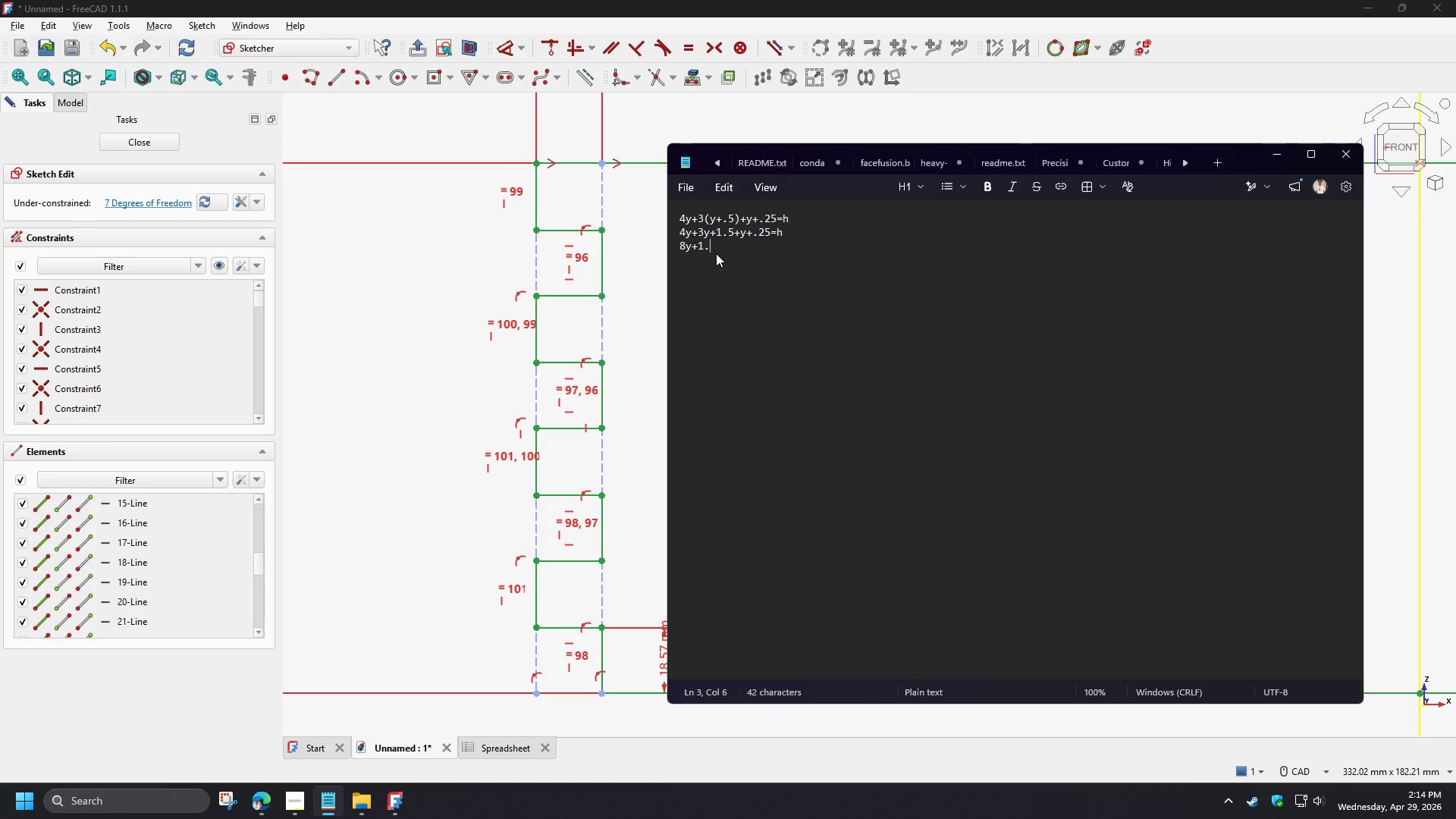 
key(NumpadDecimal)
 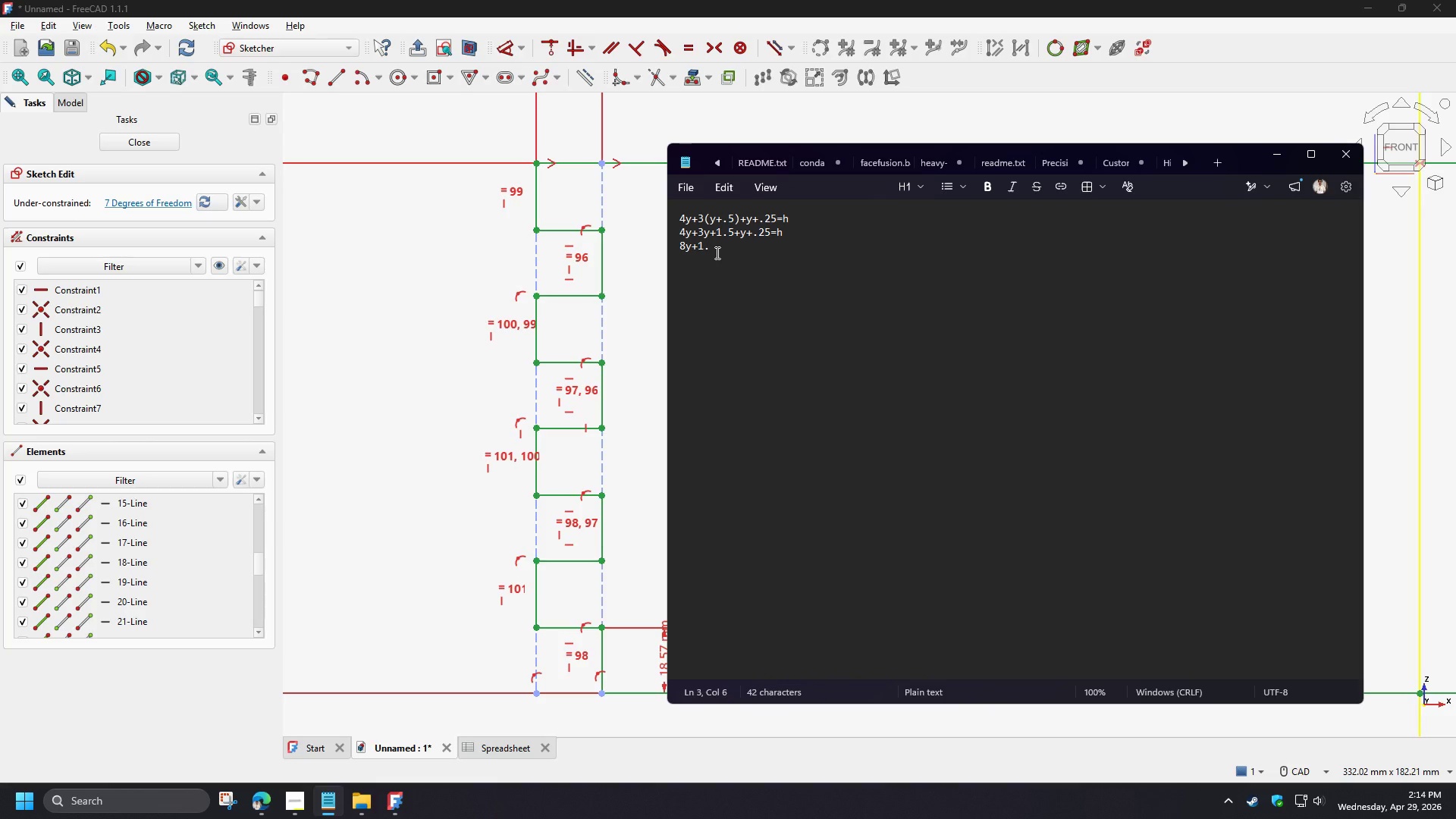 
key(Numpad7)
 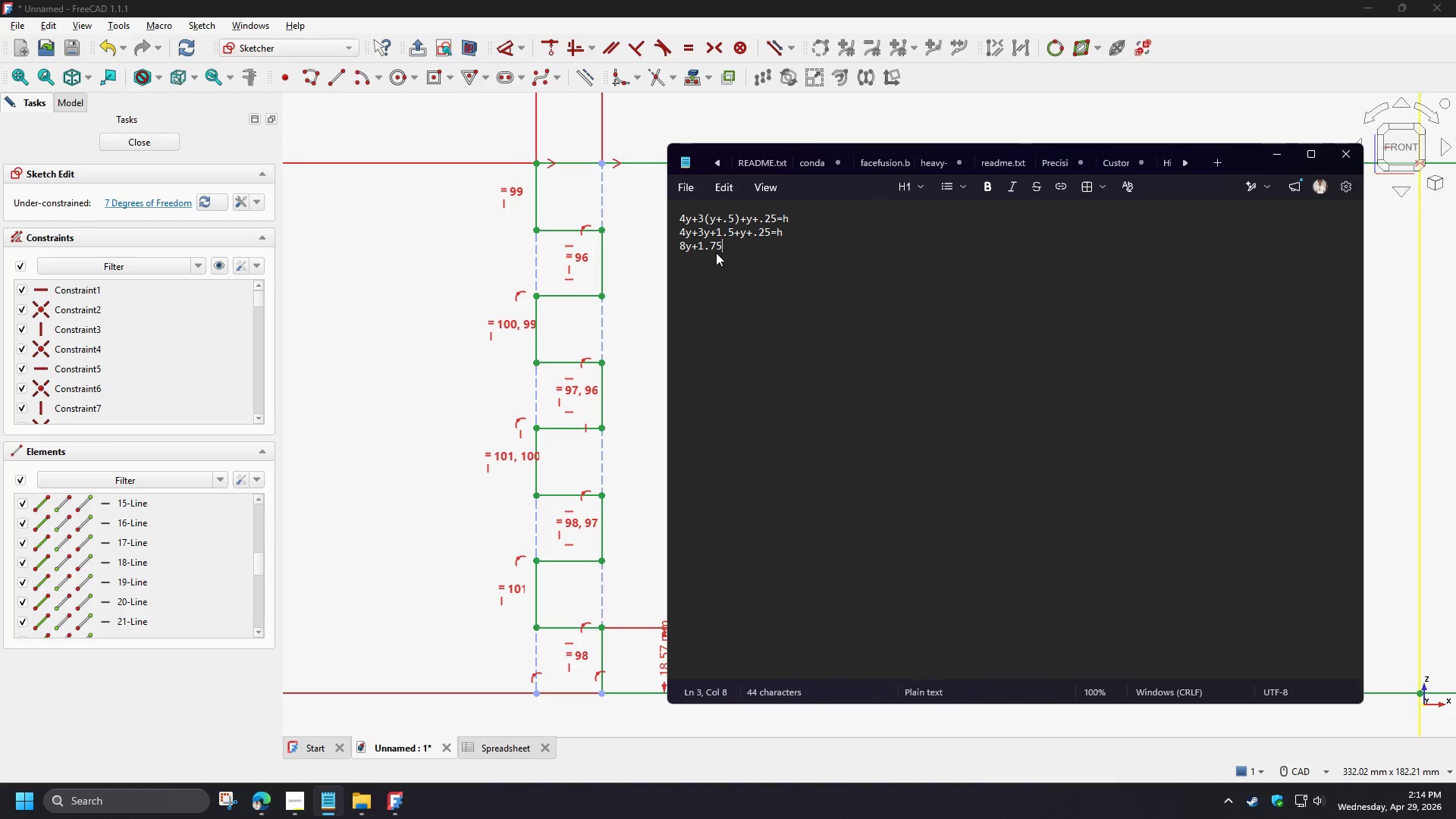 
key(Numpad5)
 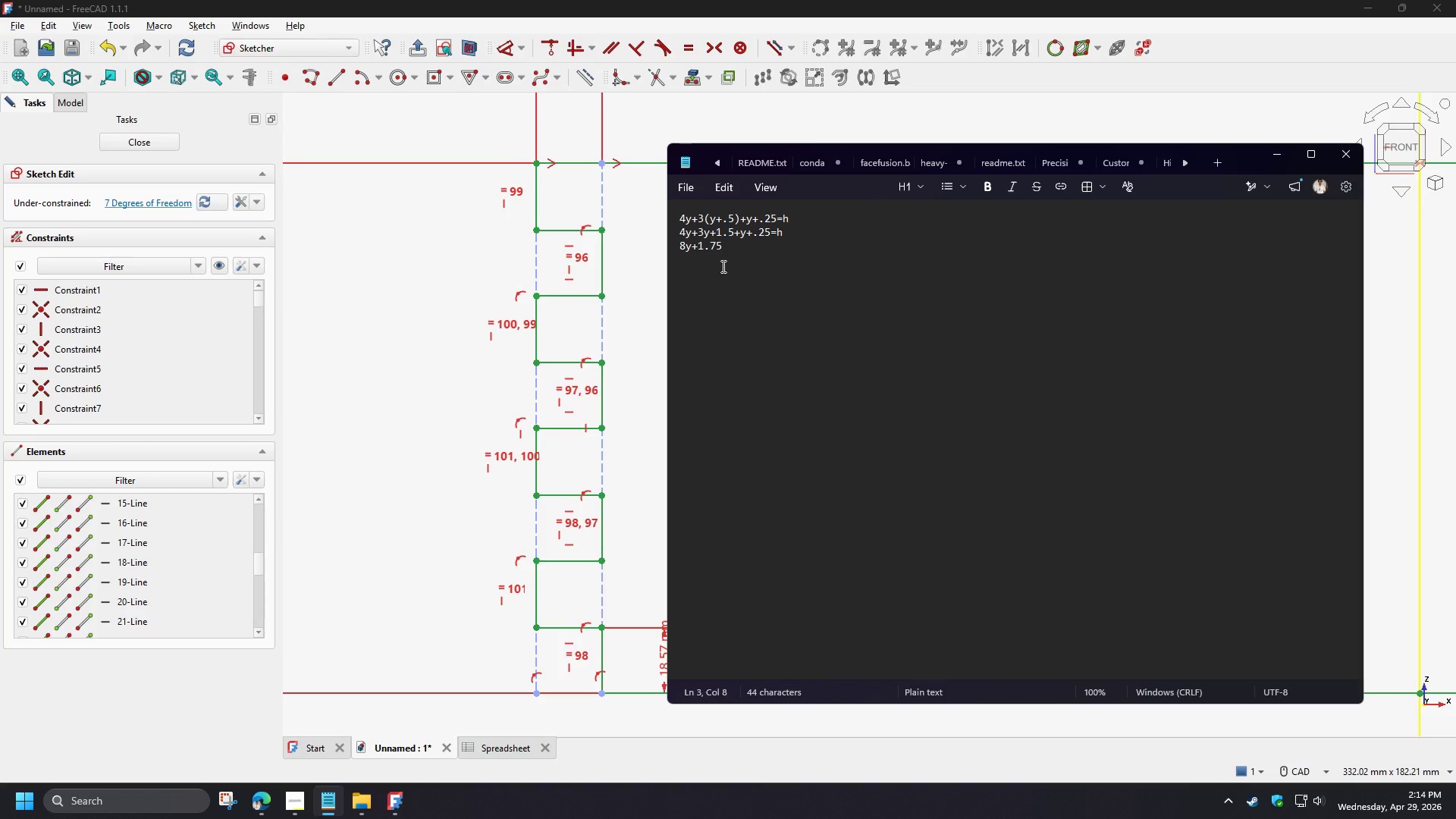 
wait(5.14)
 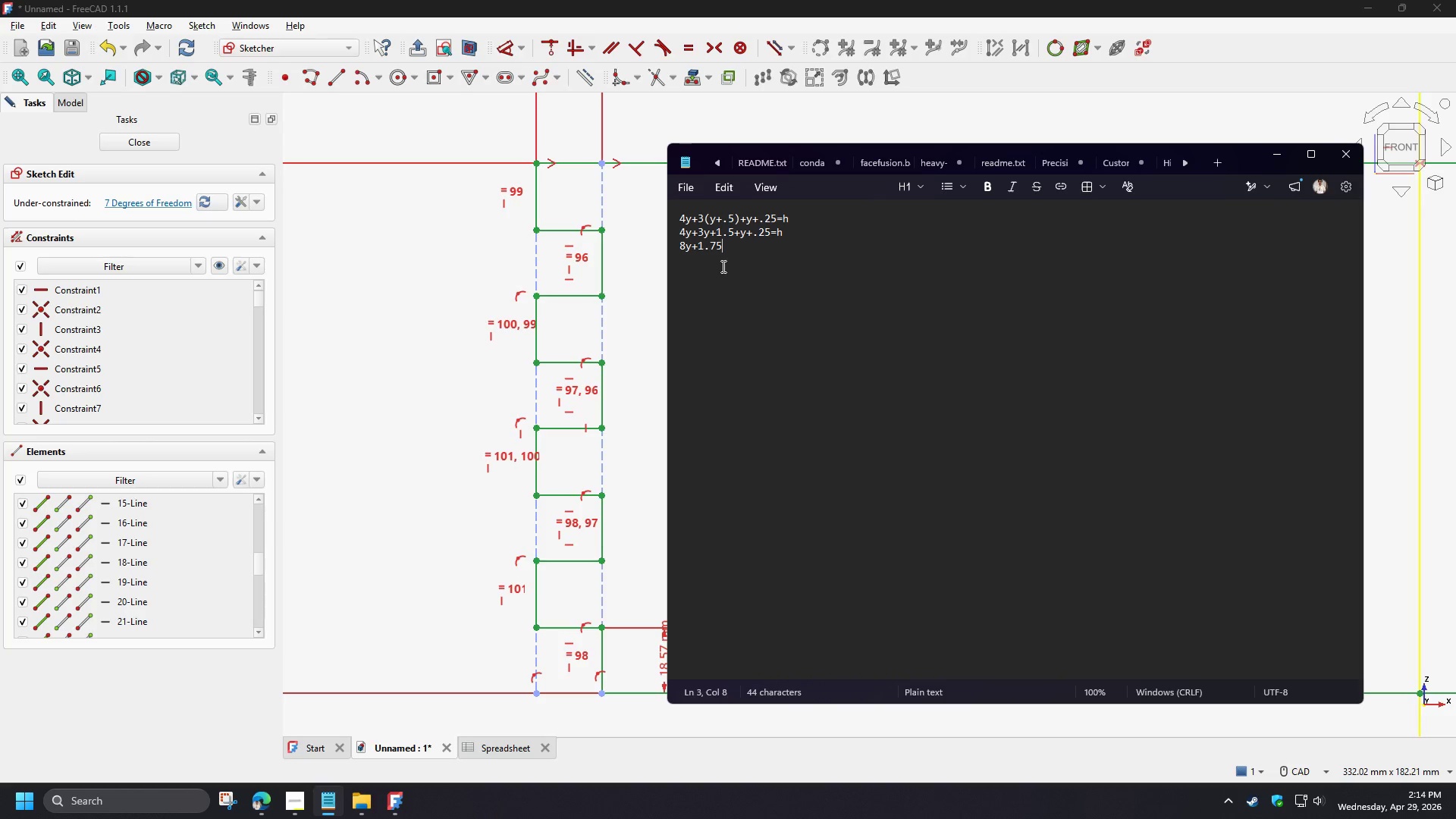 
key(Equal)
 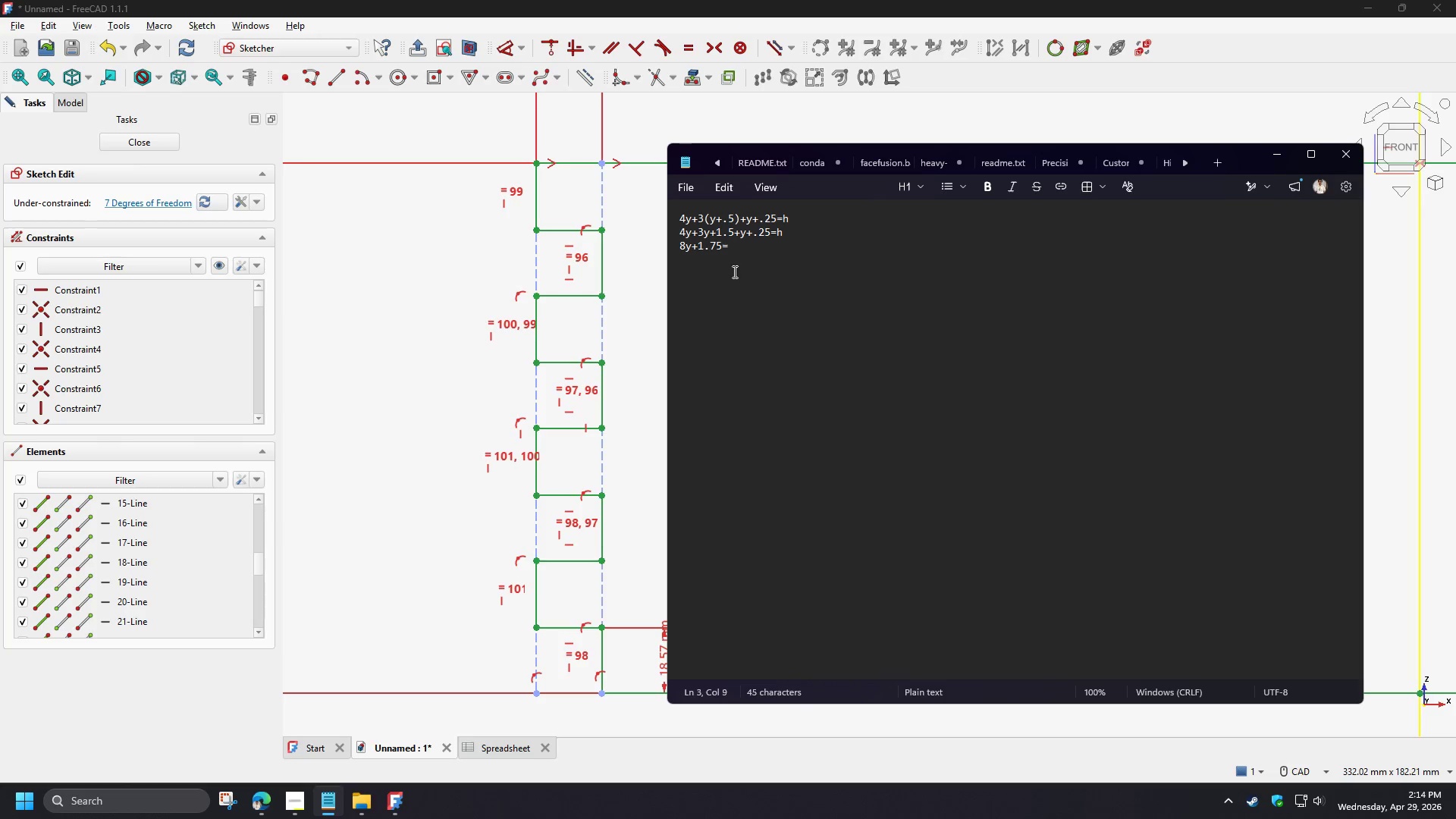 
key(H)
 